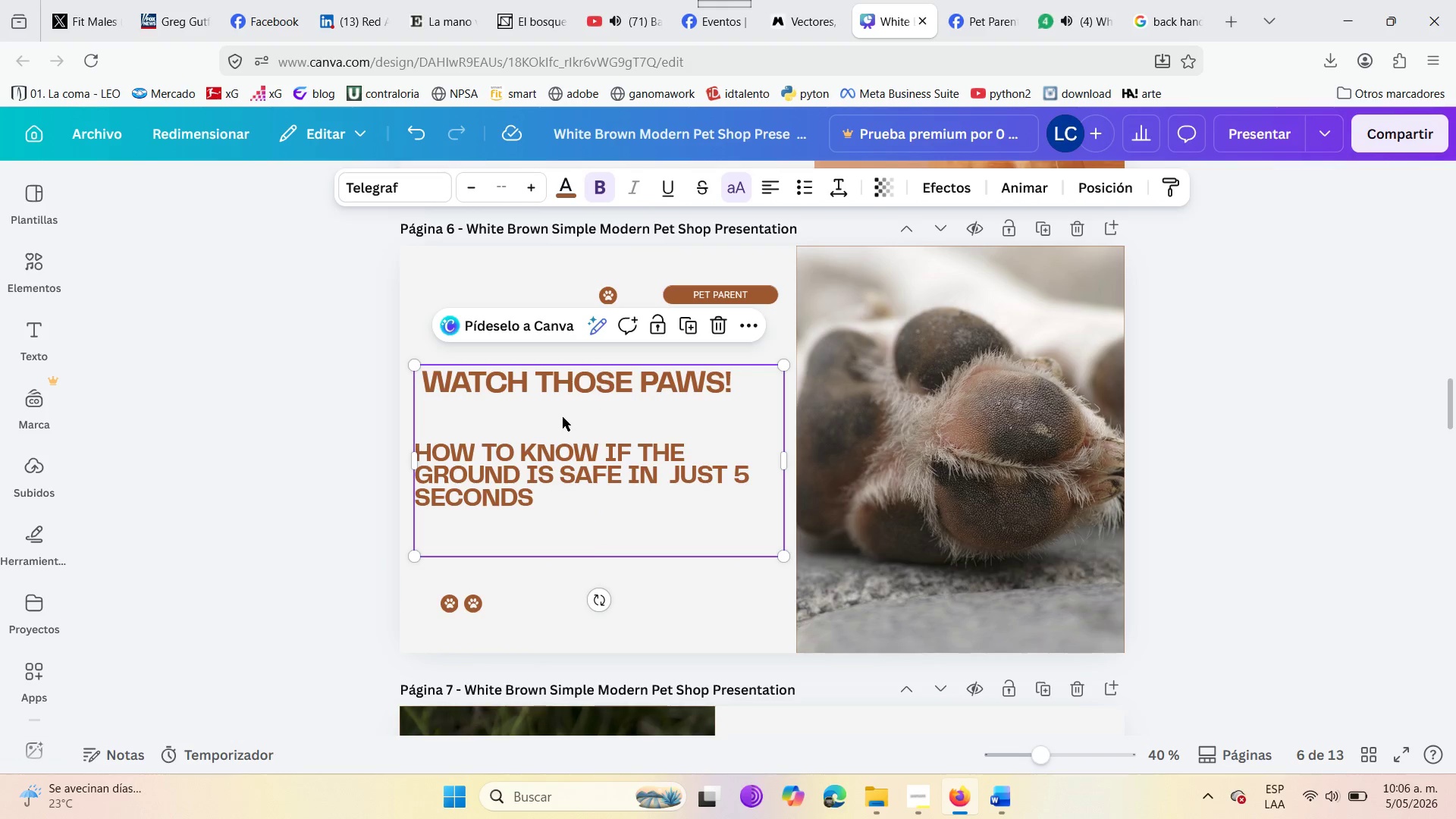 
wait(8.44)
 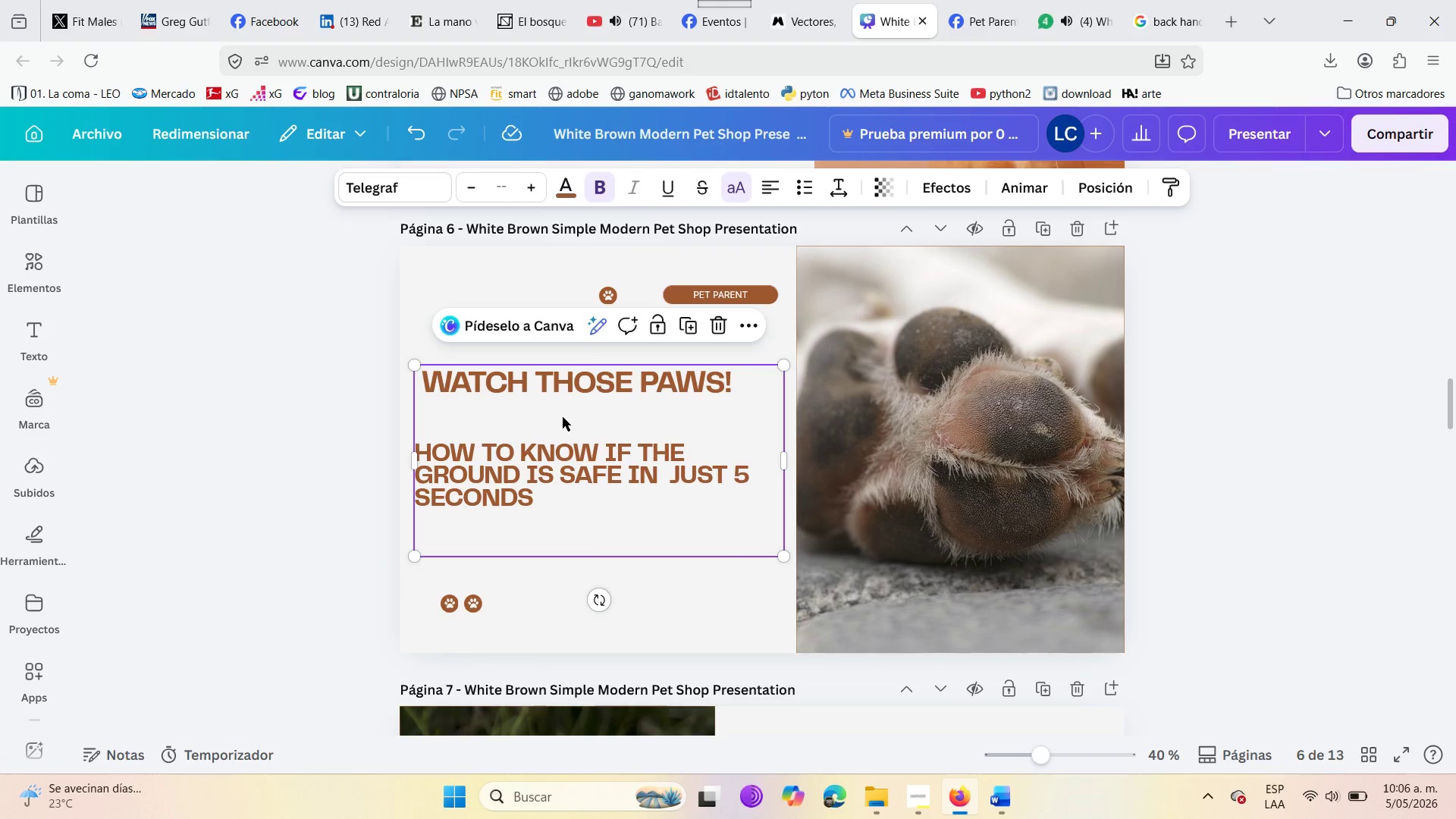 
scroll: coordinate [1055, 558], scroll_direction: down, amount: 5.0
 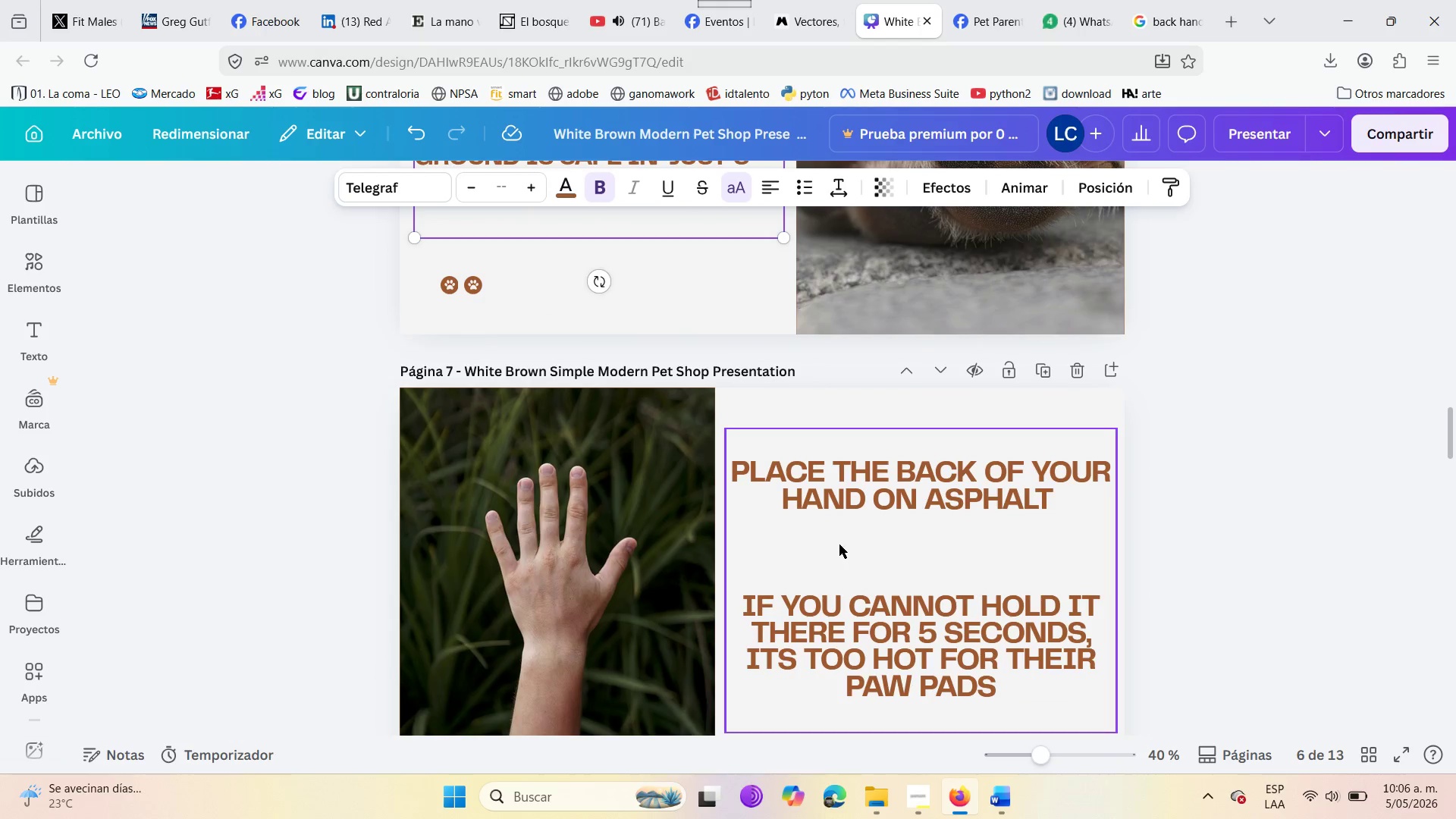 
scroll: coordinate [545, 355], scroll_direction: up, amount: 6.0
 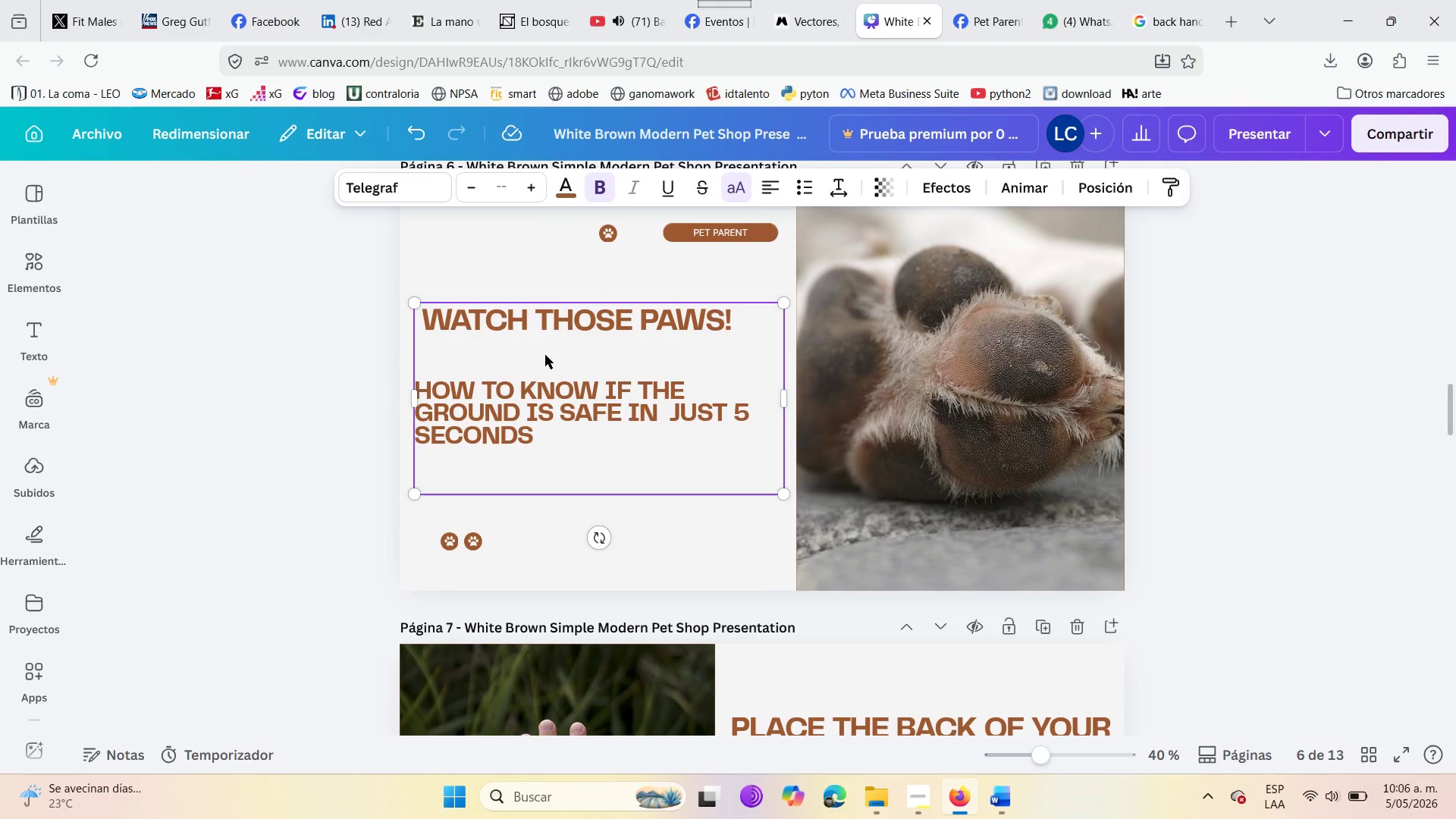 
scroll: coordinate [545, 355], scroll_direction: down, amount: 3.0
 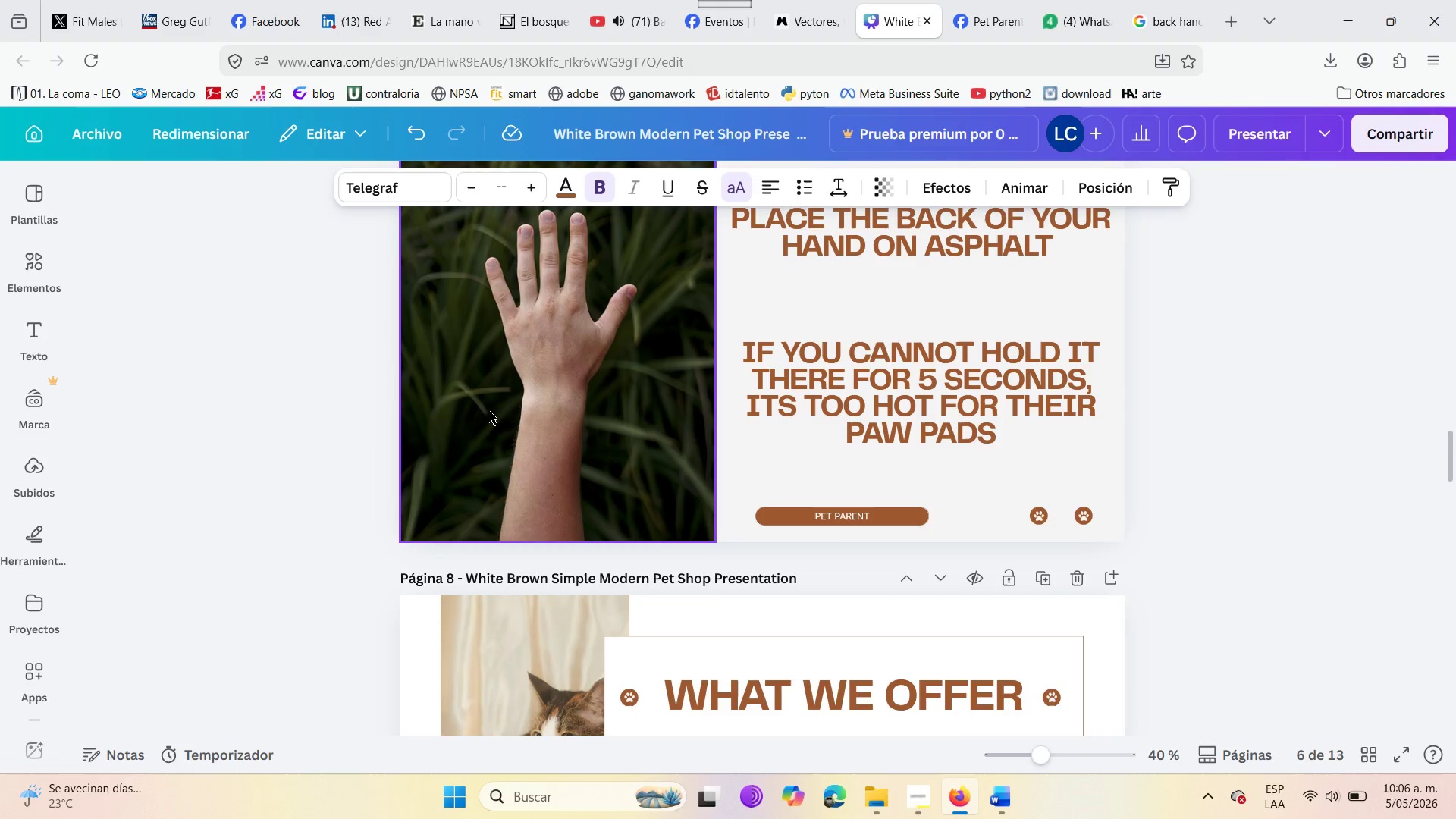 
scroll: coordinate [340, 438], scroll_direction: up, amount: 3.0
 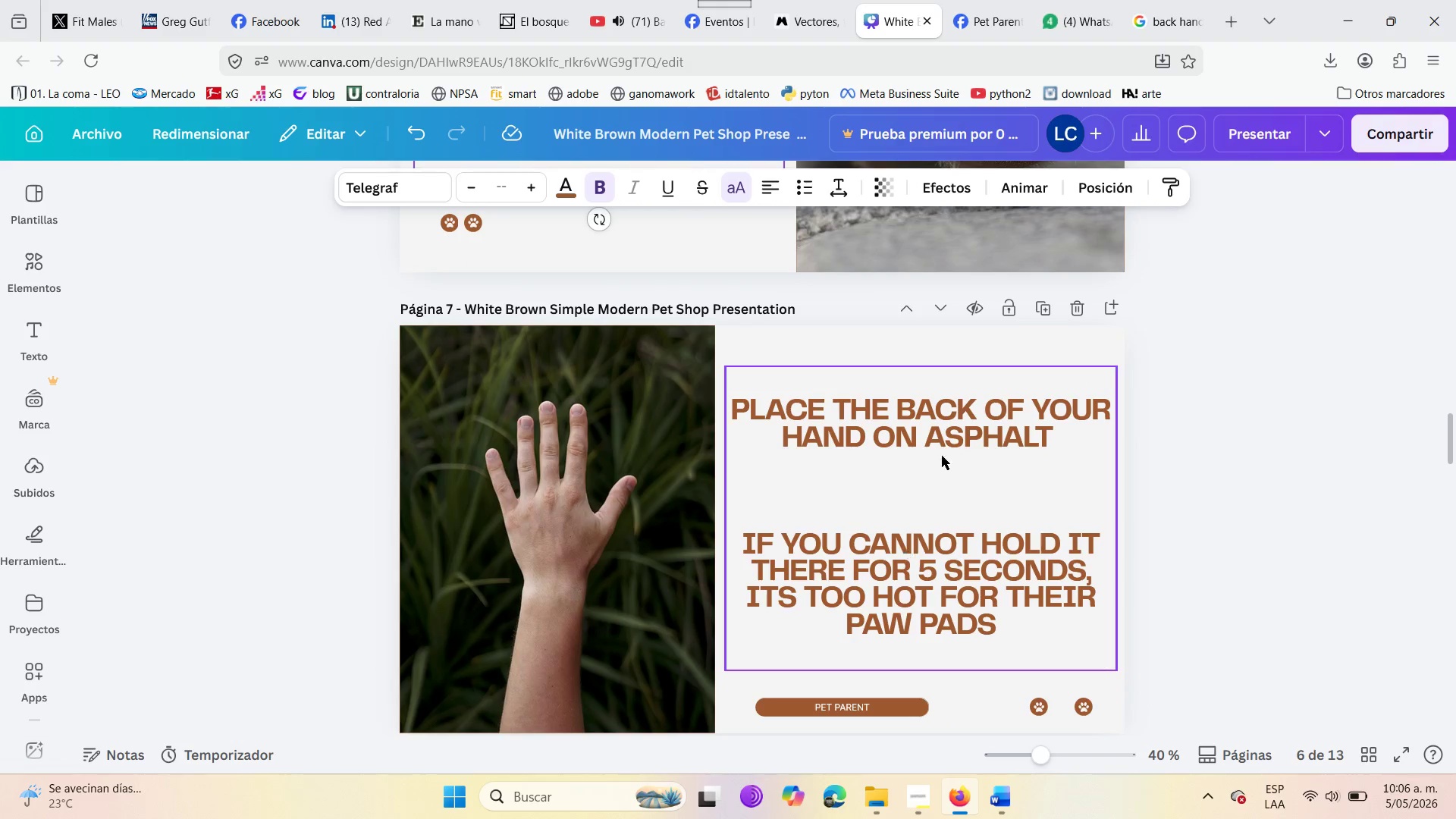 
wait(5.95)
 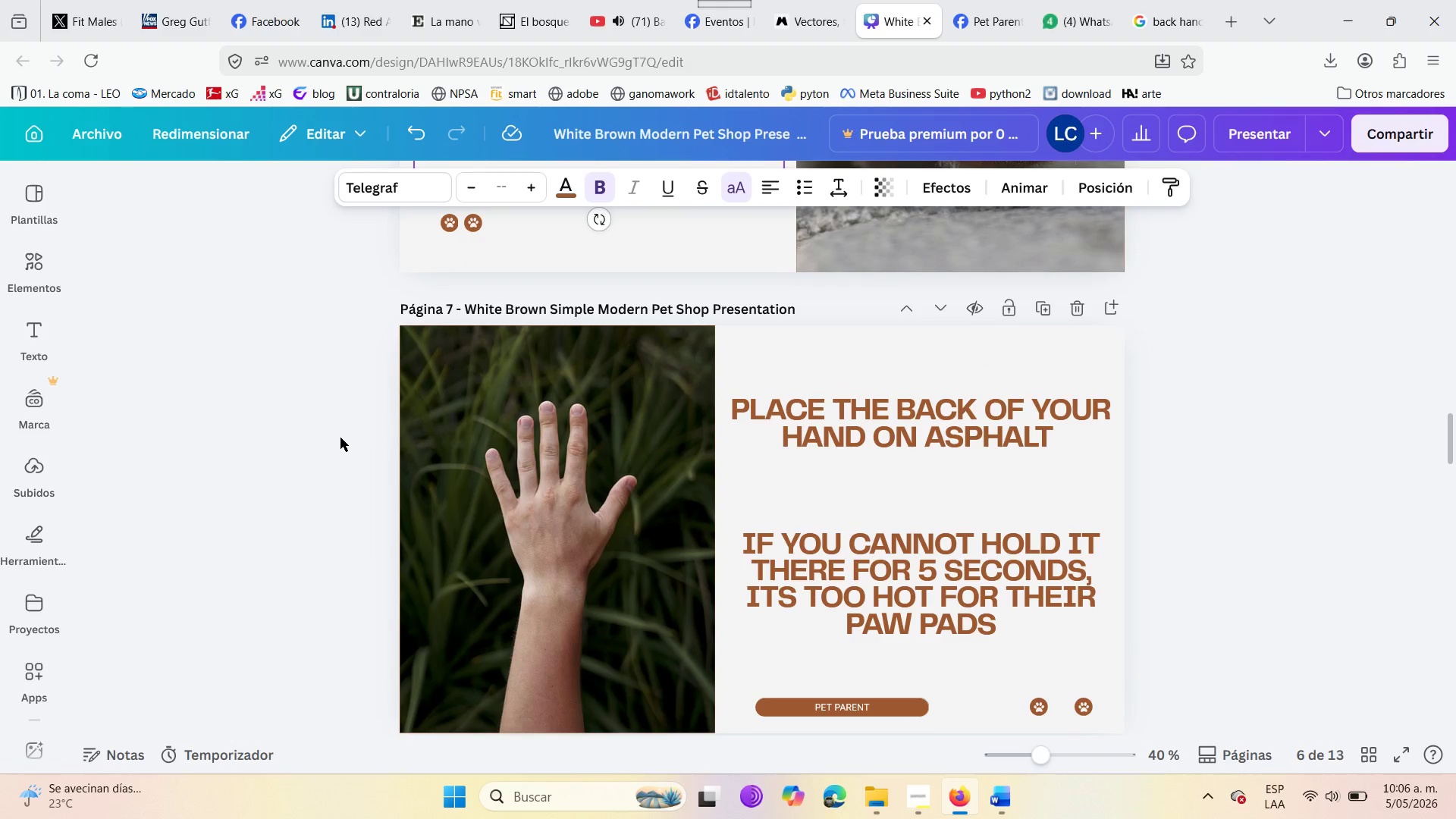 
scroll: coordinate [660, 538], scroll_direction: up, amount: 11.0
 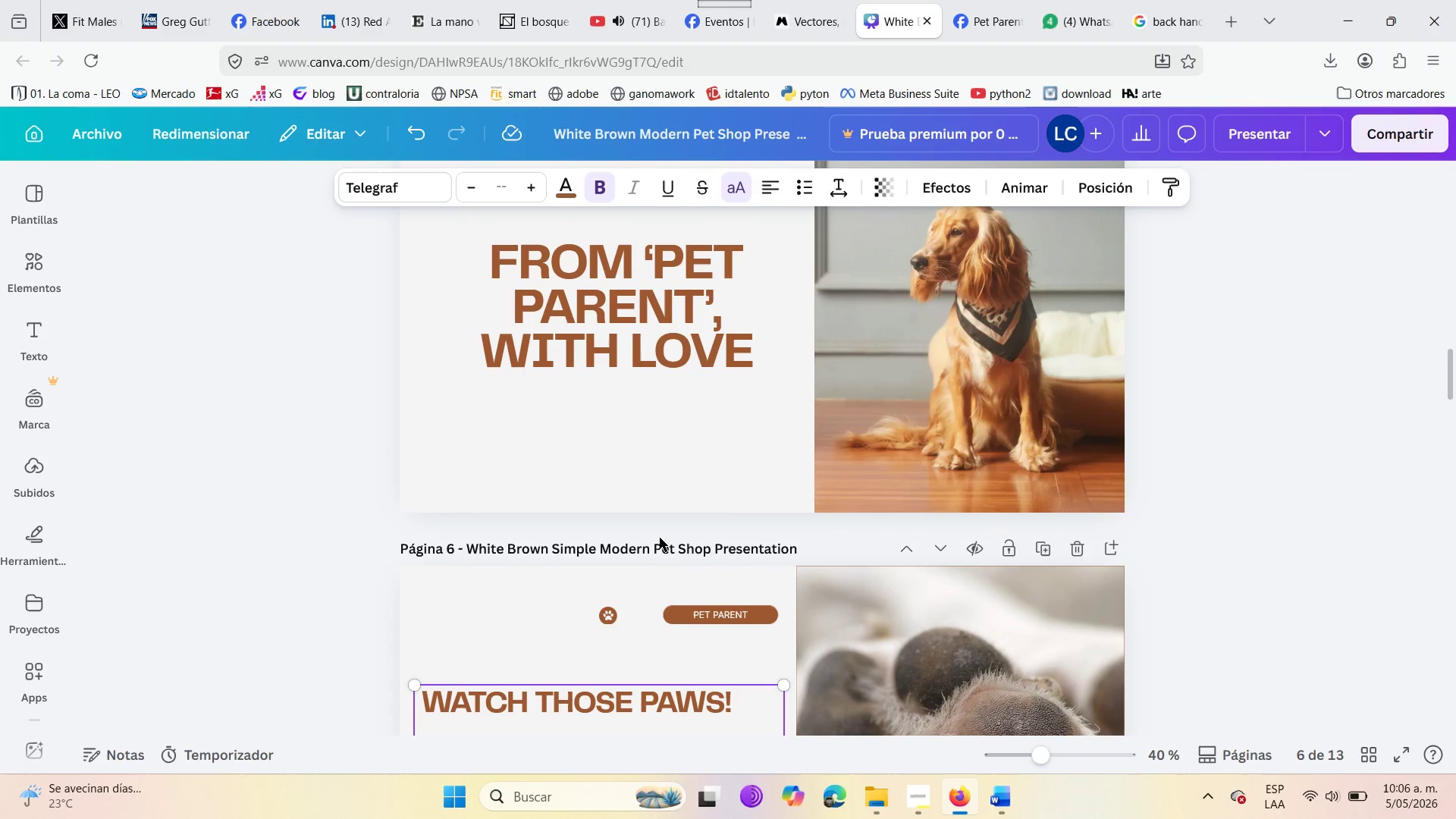 
scroll: coordinate [660, 538], scroll_direction: down, amount: 17.0
 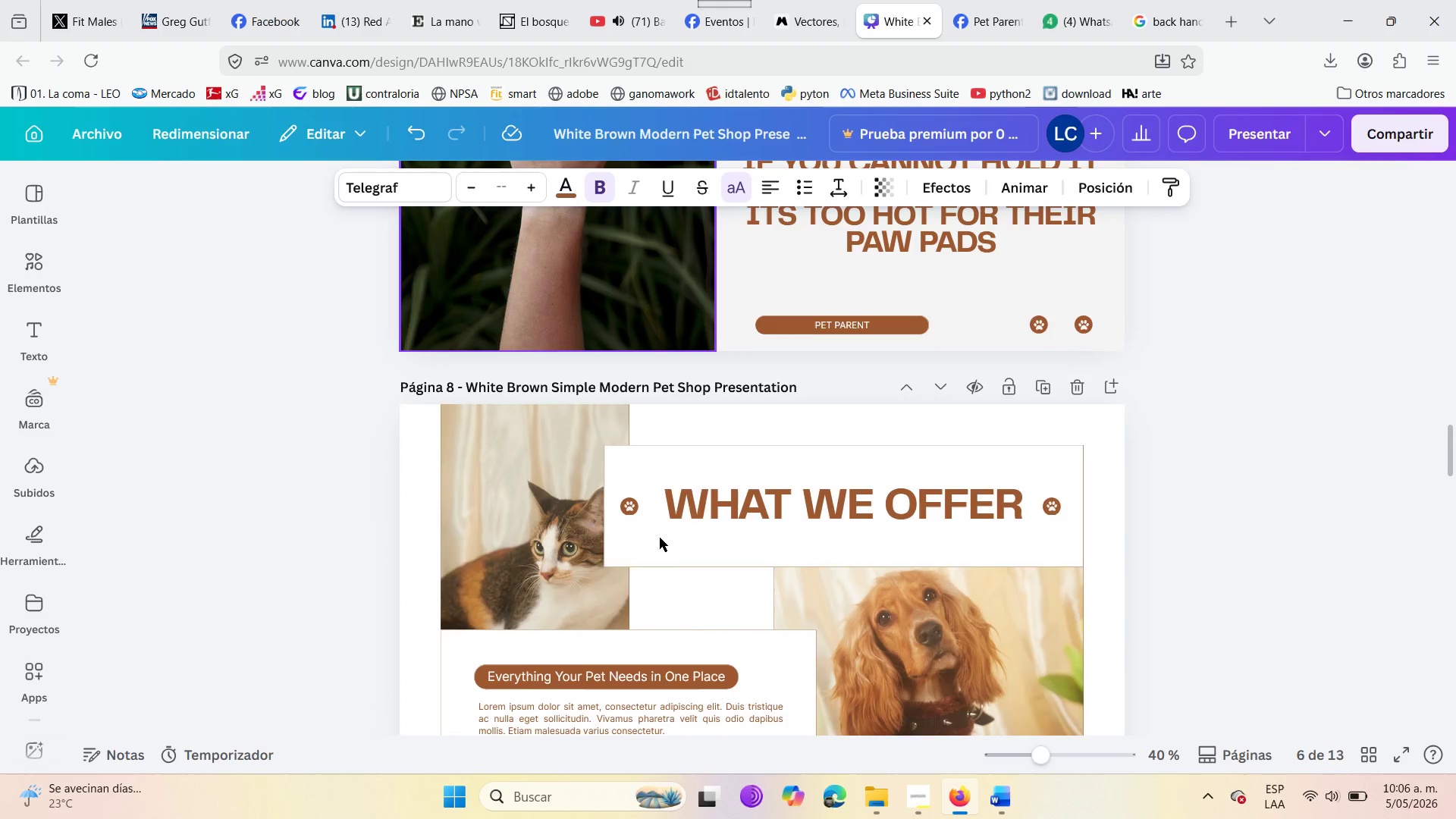 
scroll: coordinate [621, 522], scroll_direction: up, amount: 41.0
 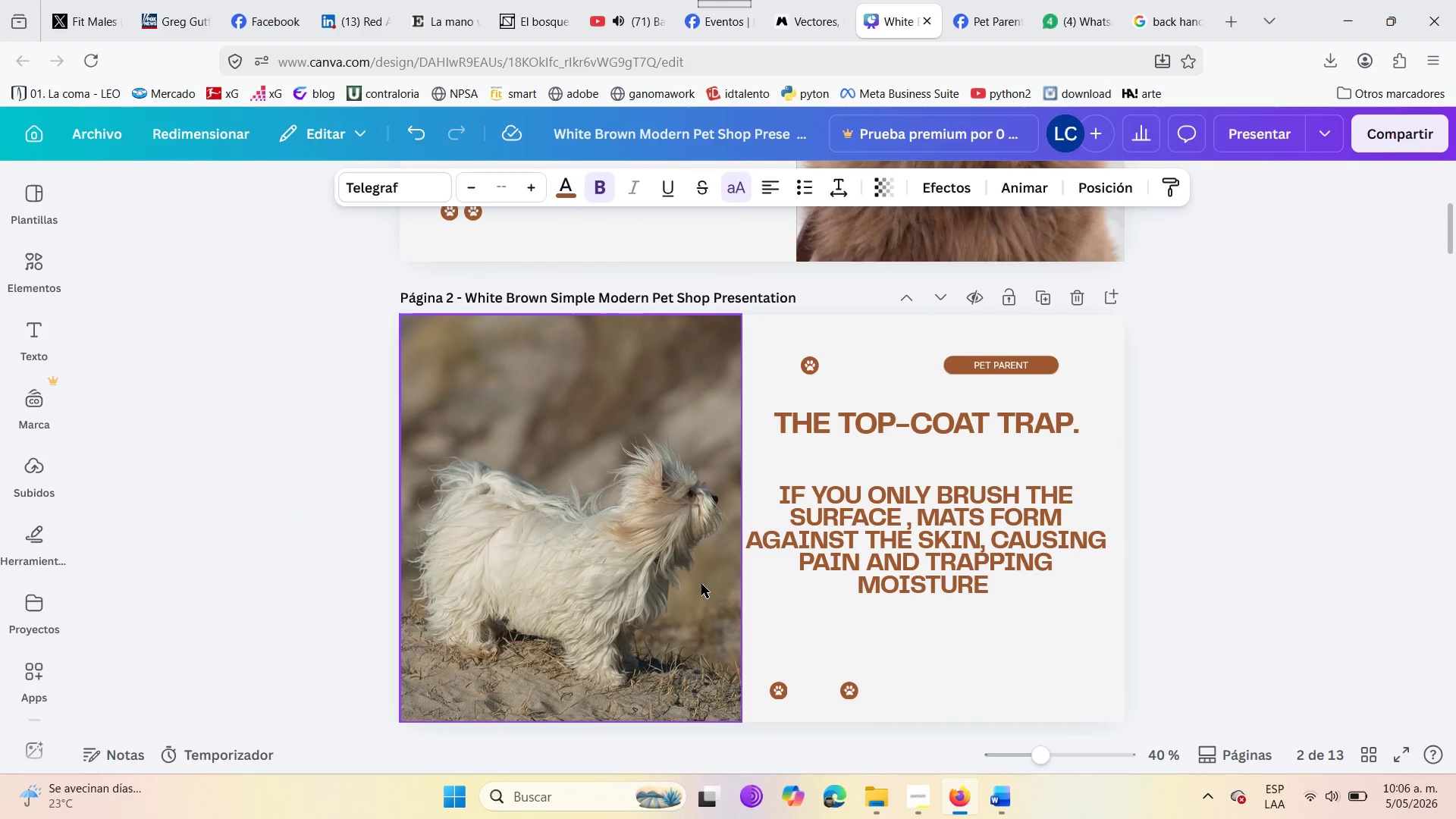 
scroll: coordinate [615, 532], scroll_direction: down, amount: 33.0
 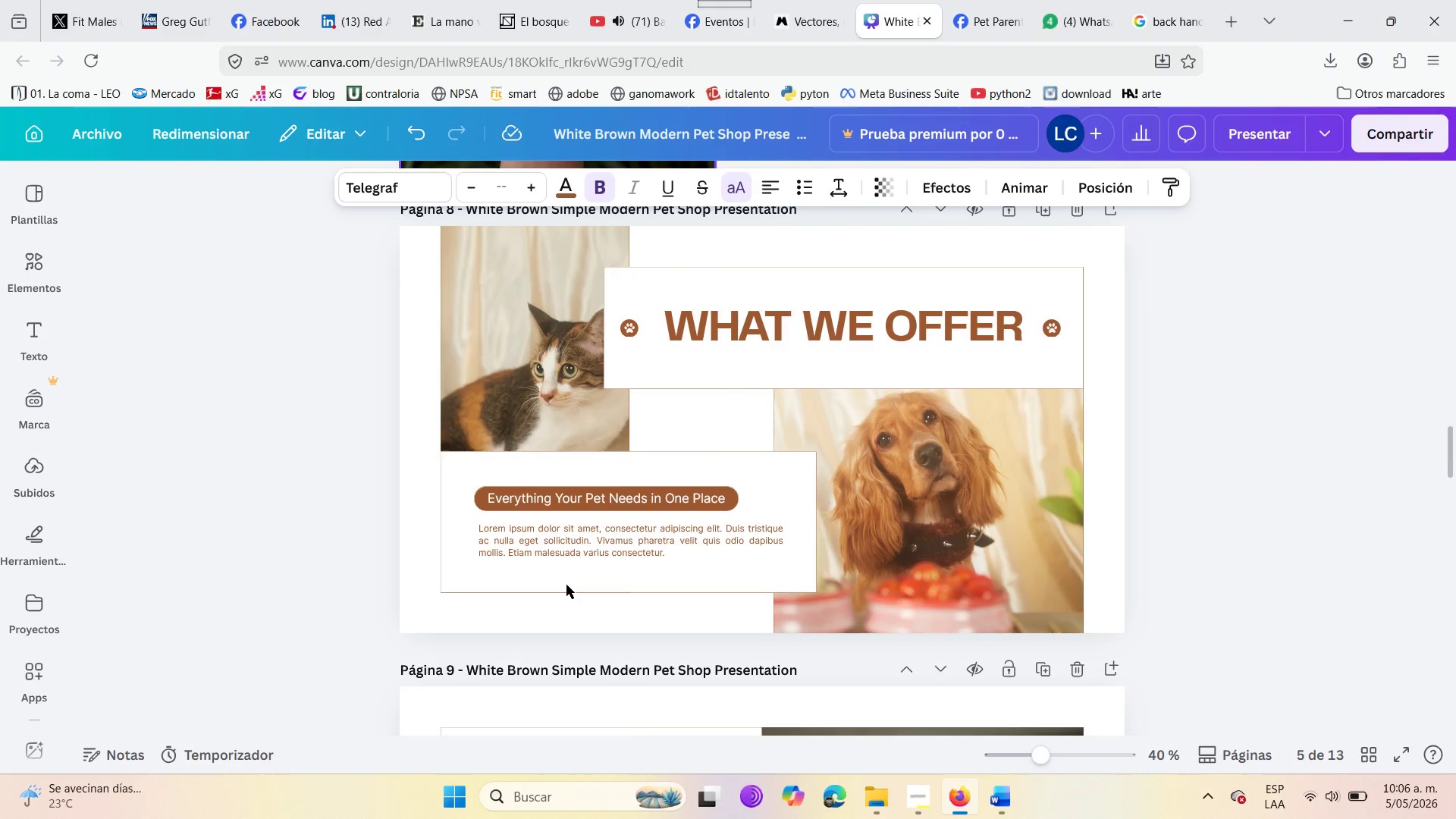 
left_click([622, 452])
 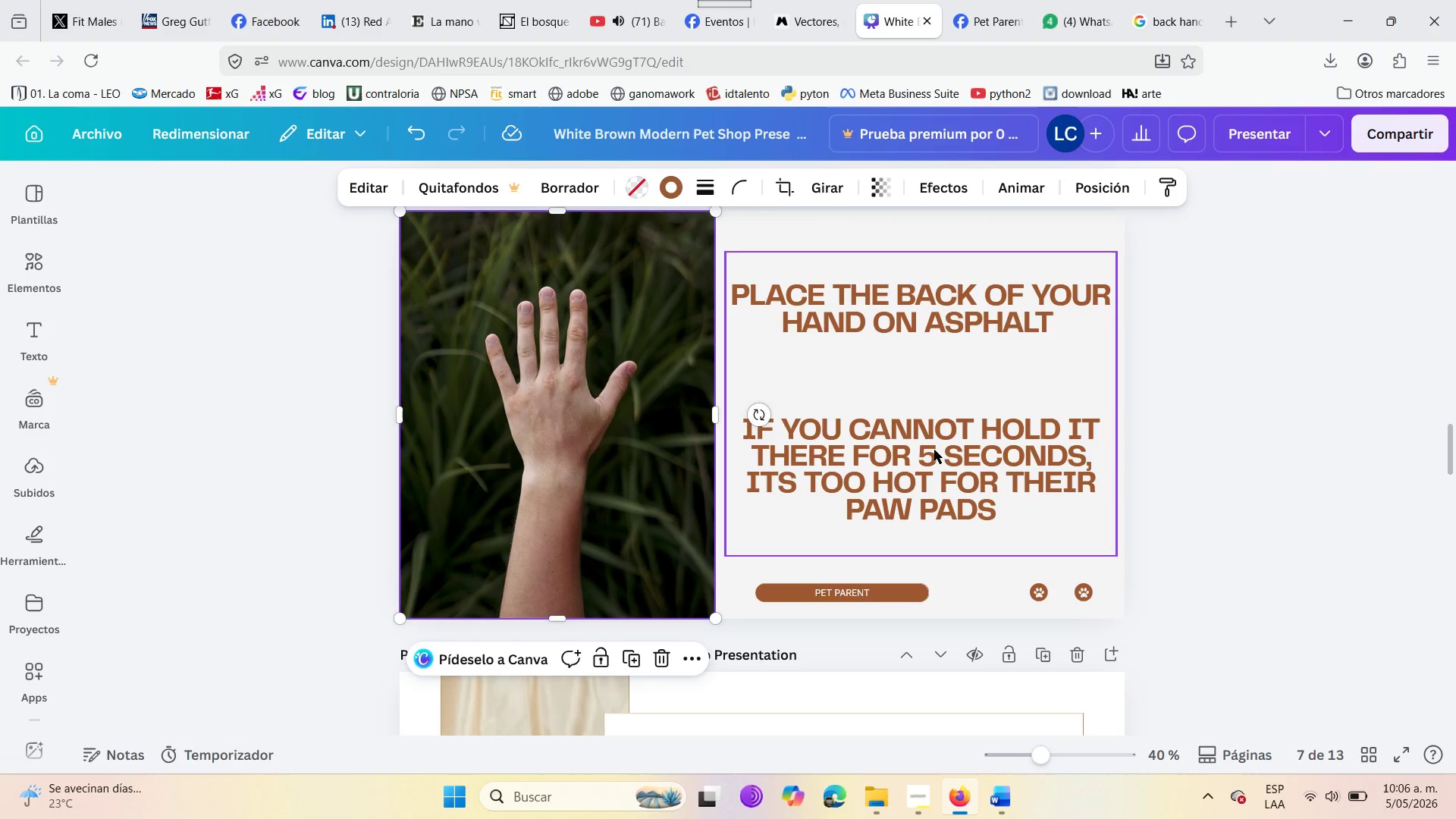 
scroll: coordinate [1093, 467], scroll_direction: up, amount: 8.0
 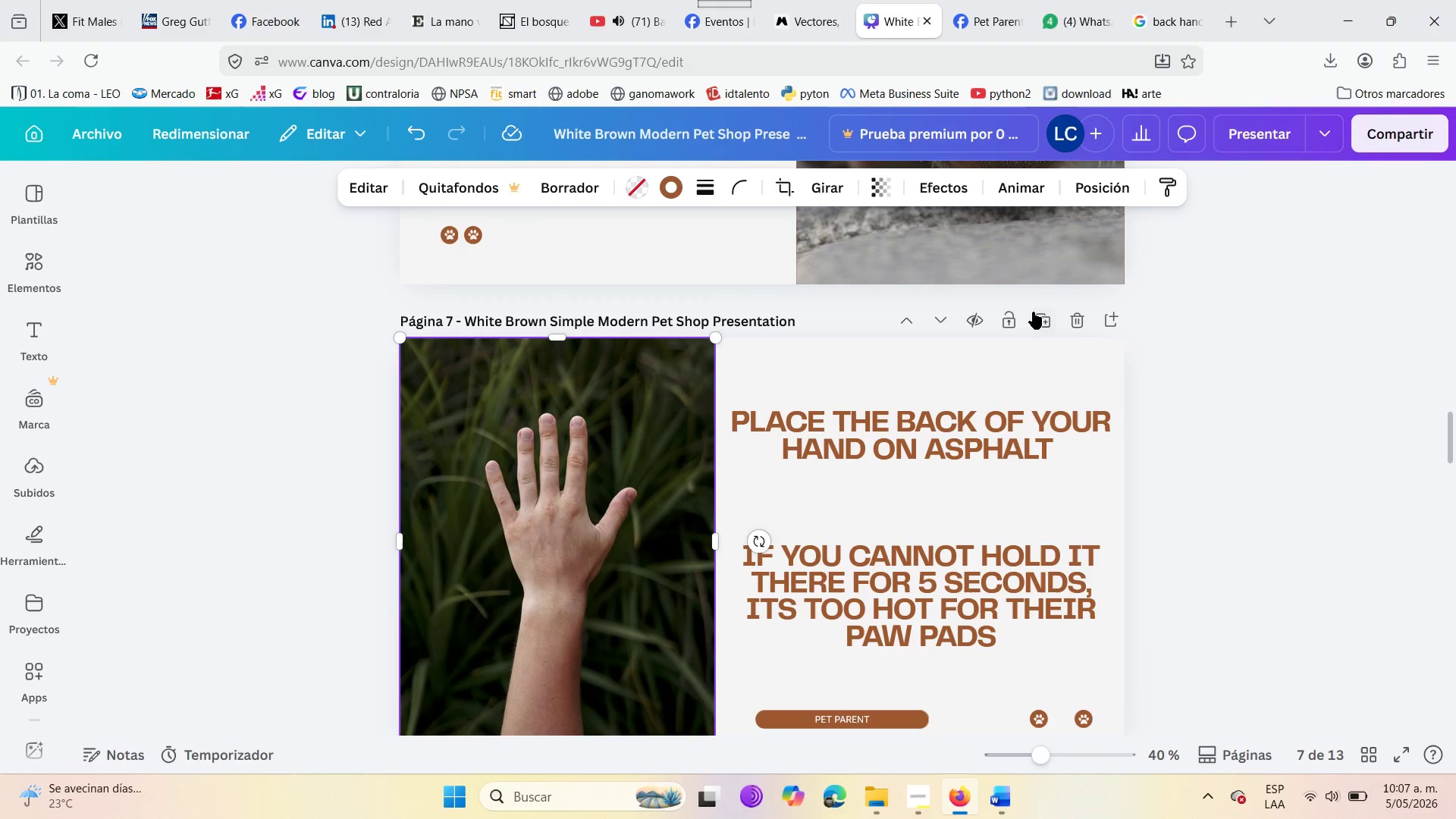 
left_click([1038, 314])
 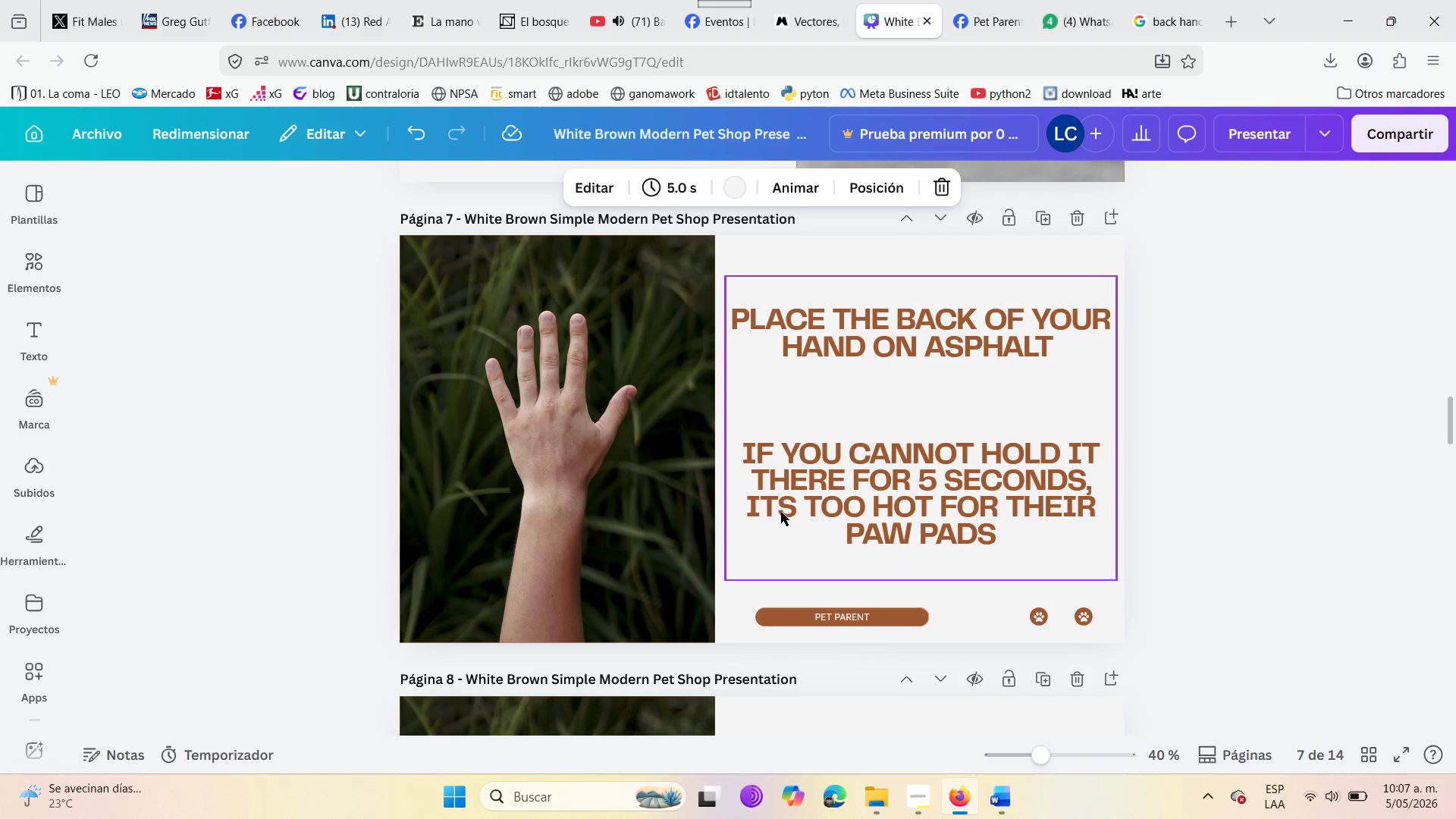 
scroll: coordinate [780, 543], scroll_direction: down, amount: 3.0
 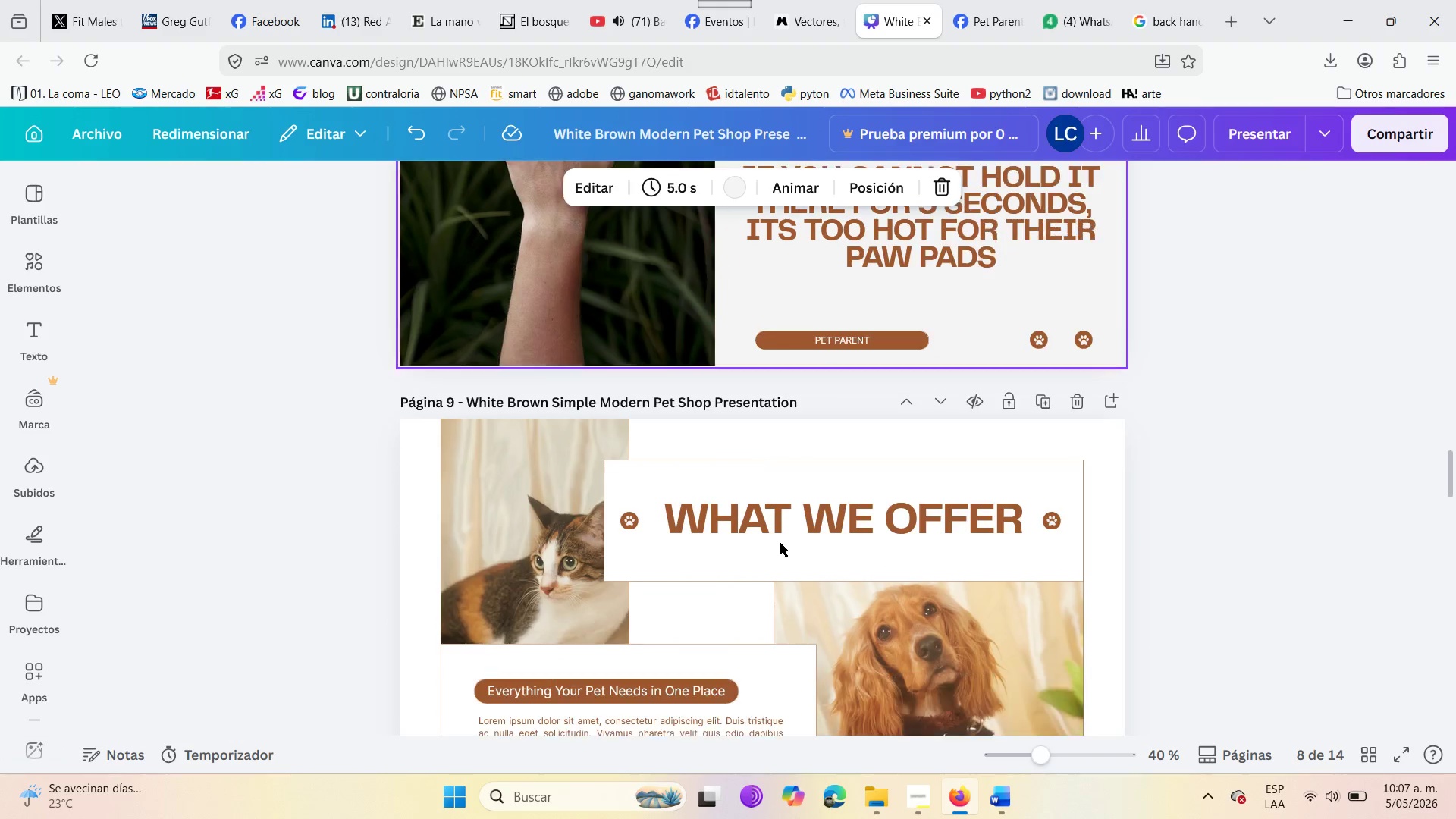 
scroll: coordinate [472, 452], scroll_direction: up, amount: 11.0
 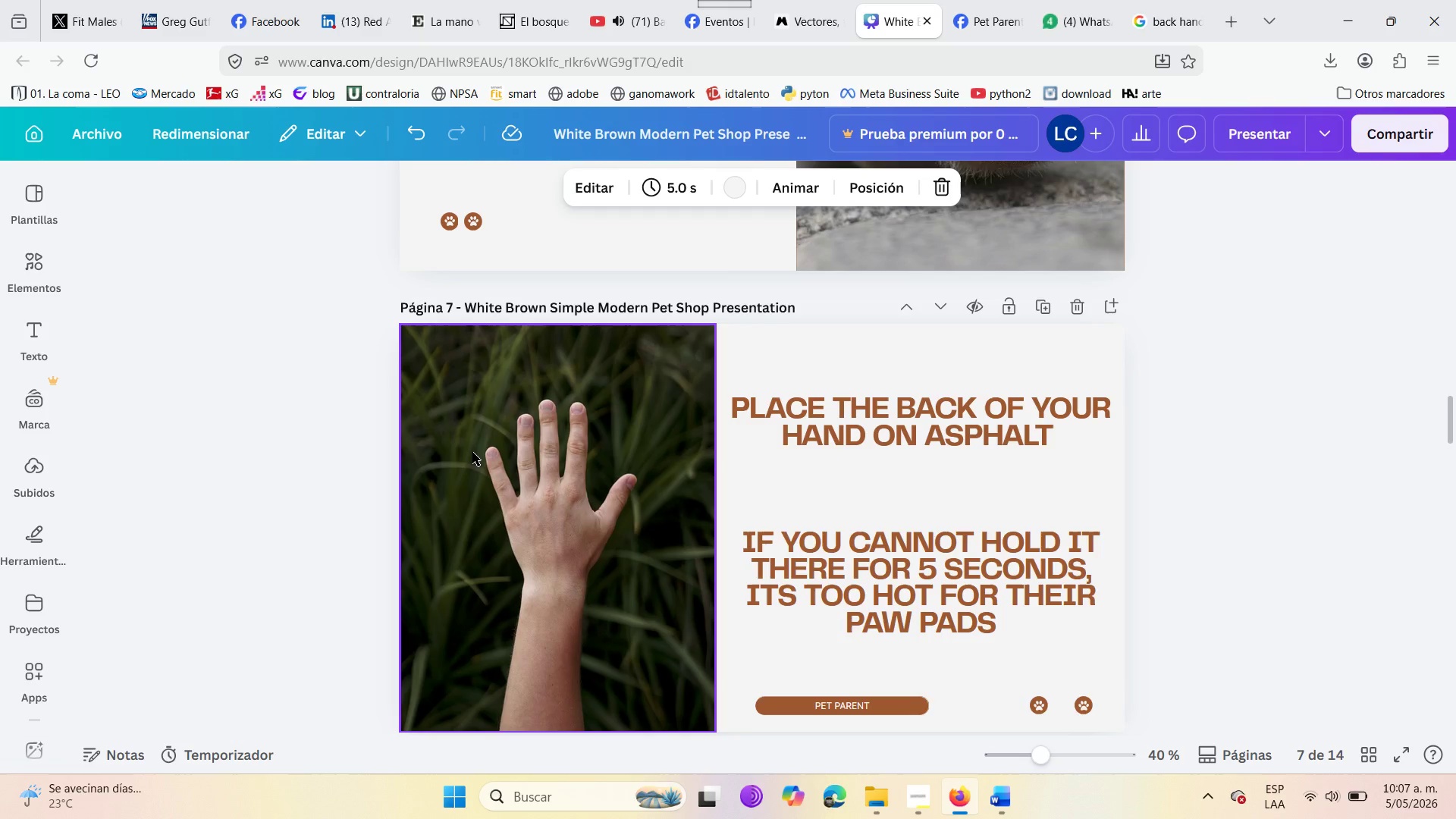 
scroll: coordinate [472, 452], scroll_direction: down, amount: 5.0
 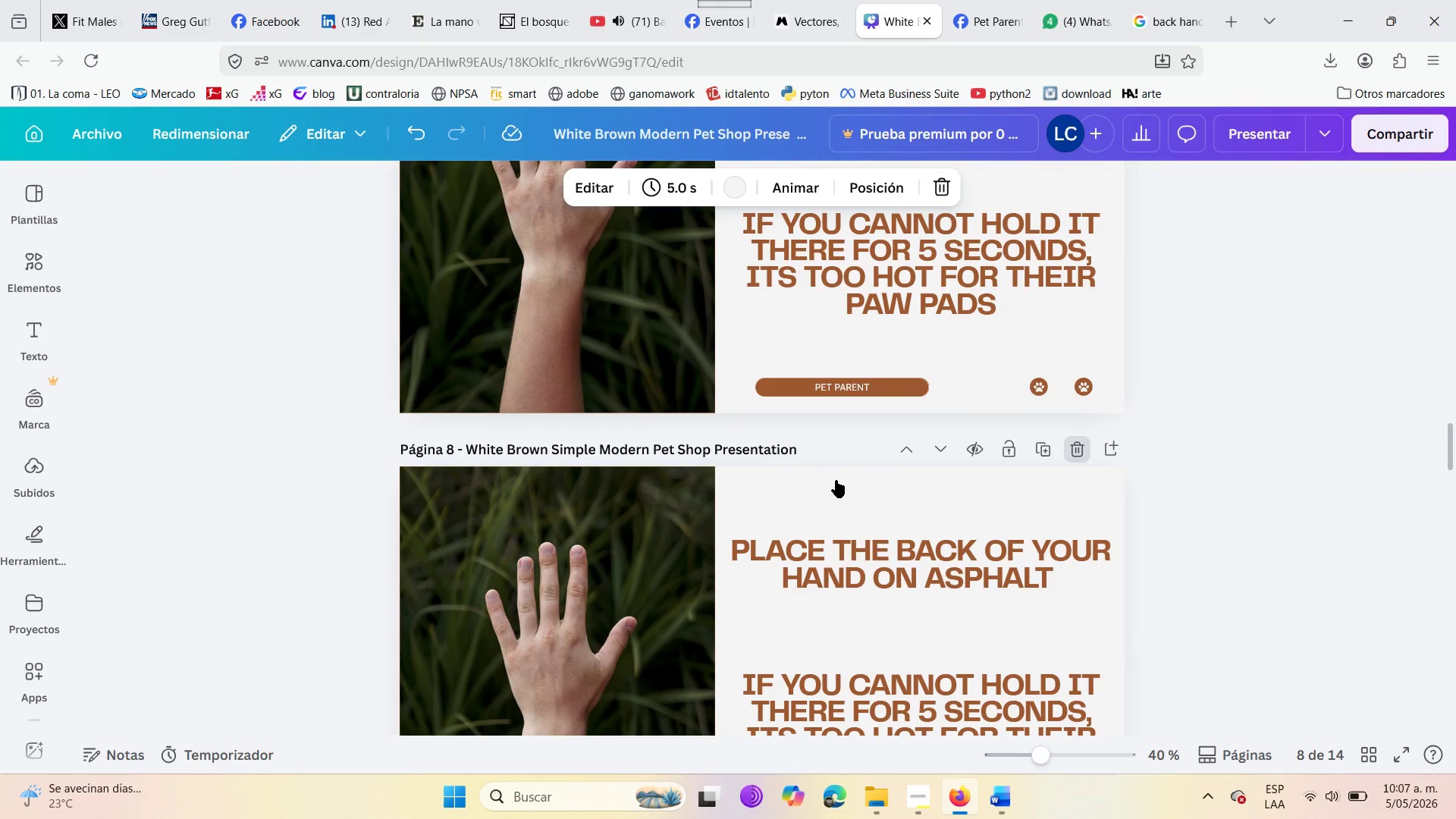 
scroll: coordinate [832, 479], scroll_direction: up, amount: 5.0
 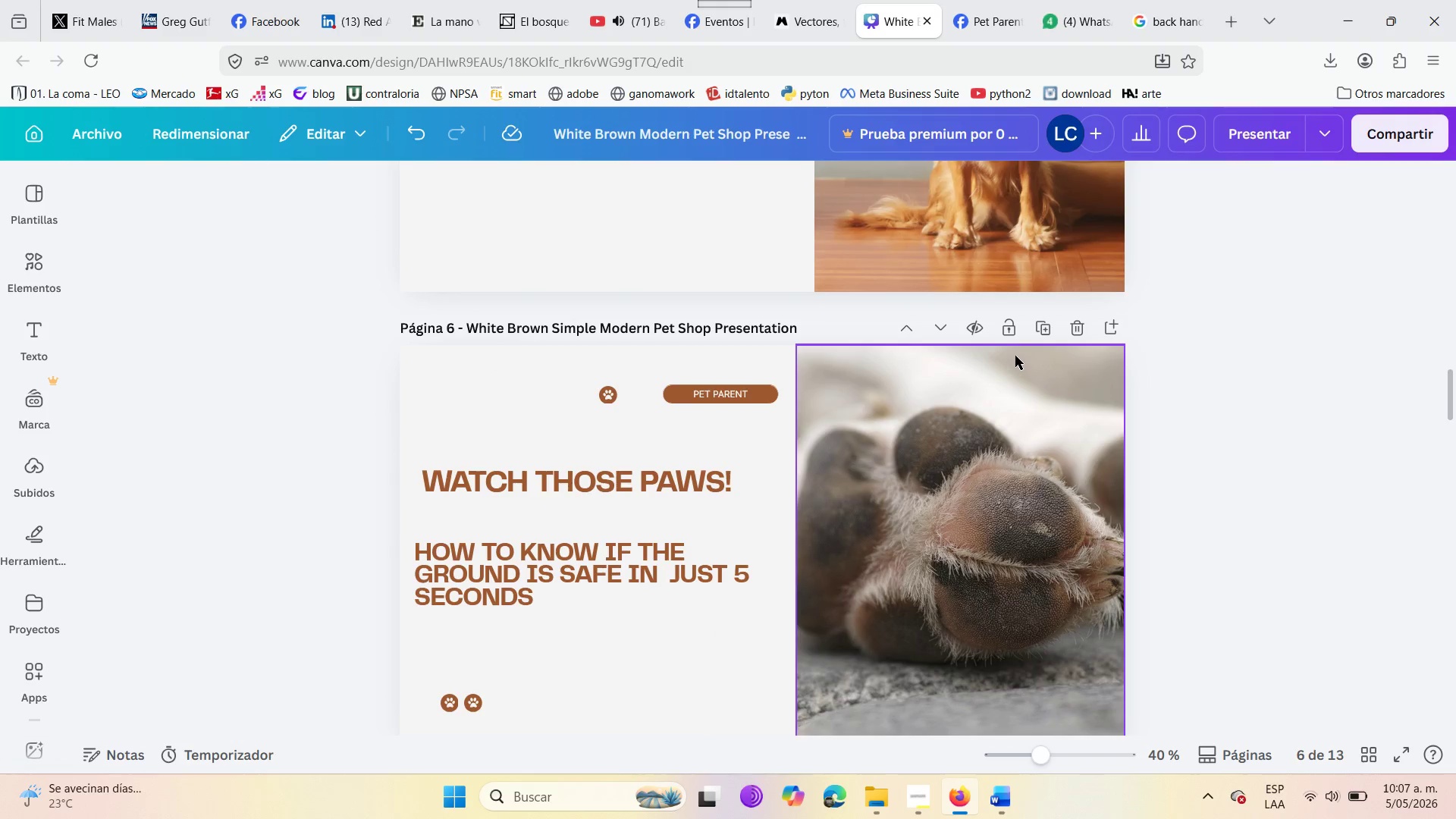 
left_click([1038, 334])
 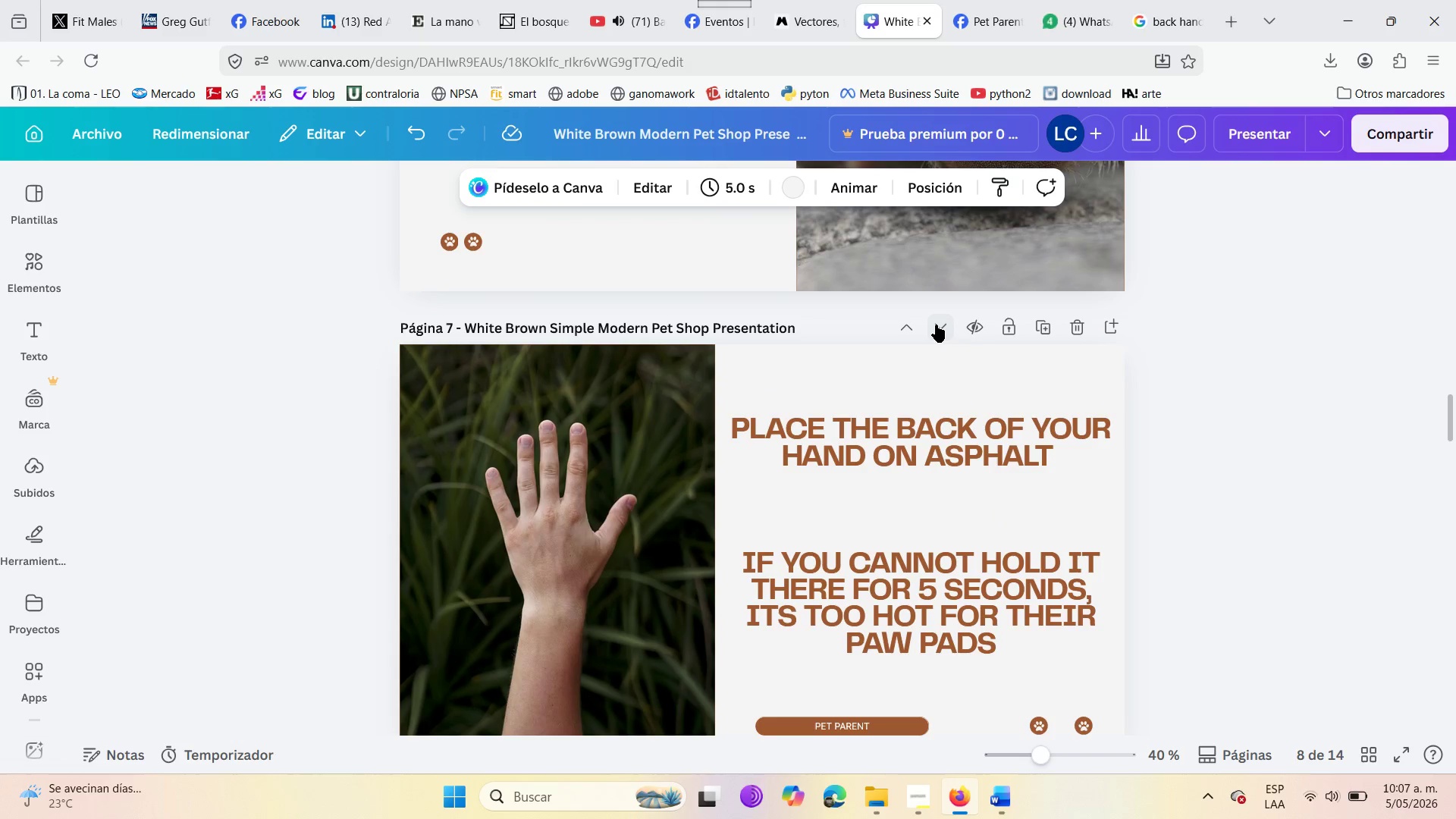 
wait(5.22)
 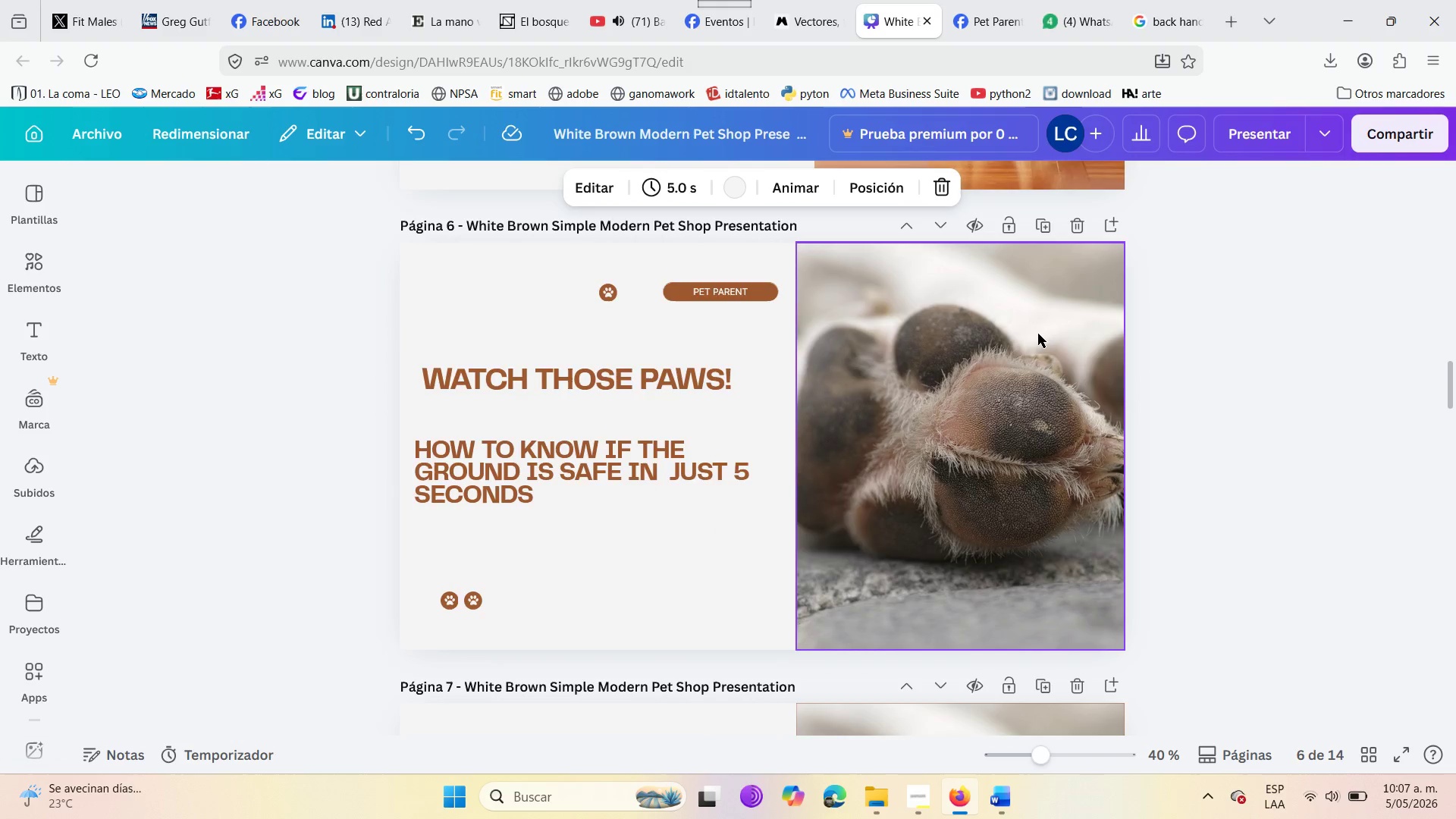 
scroll: coordinate [706, 522], scroll_direction: none, amount: 0.0
 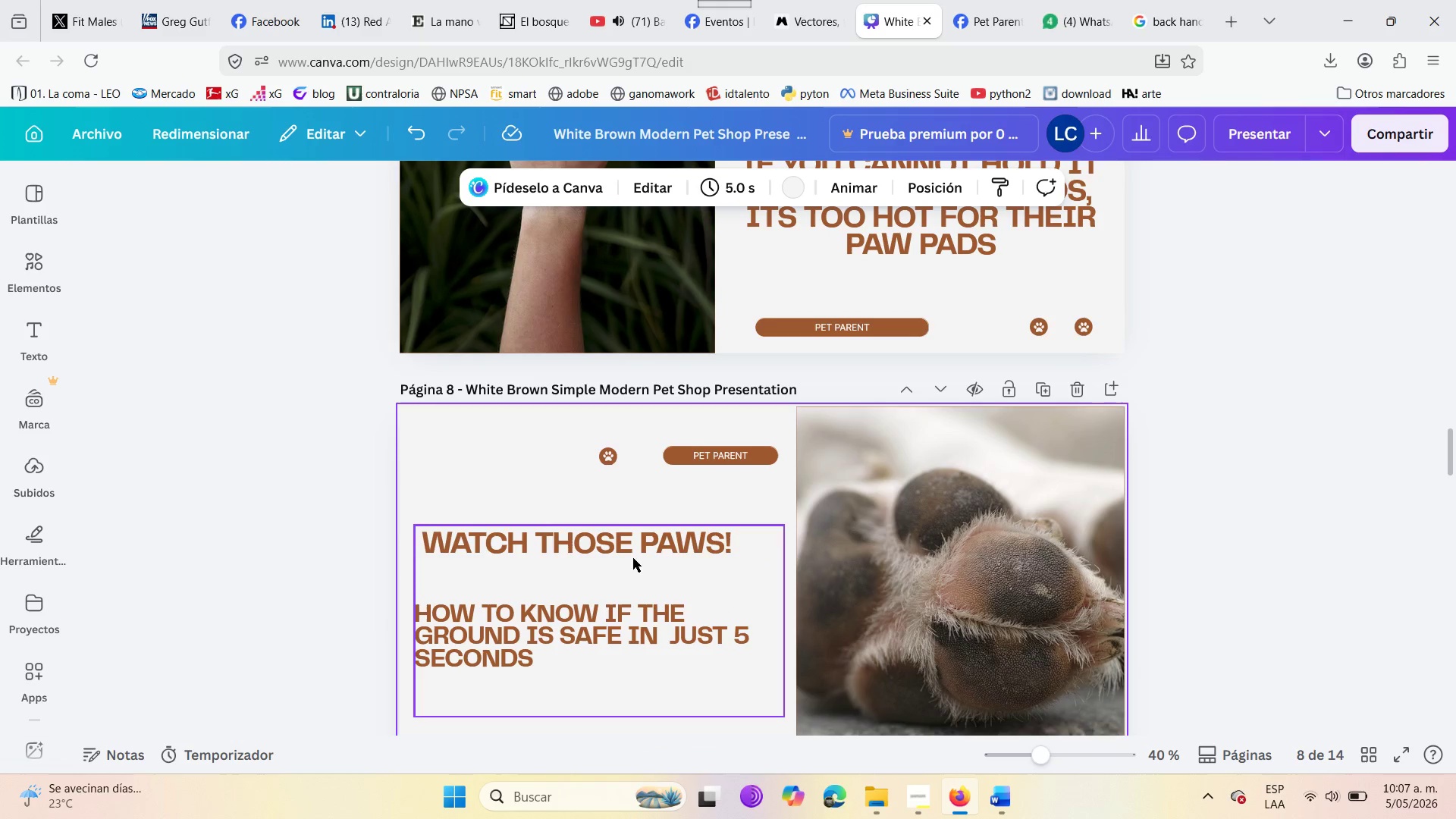 
left_click([1266, 594])
 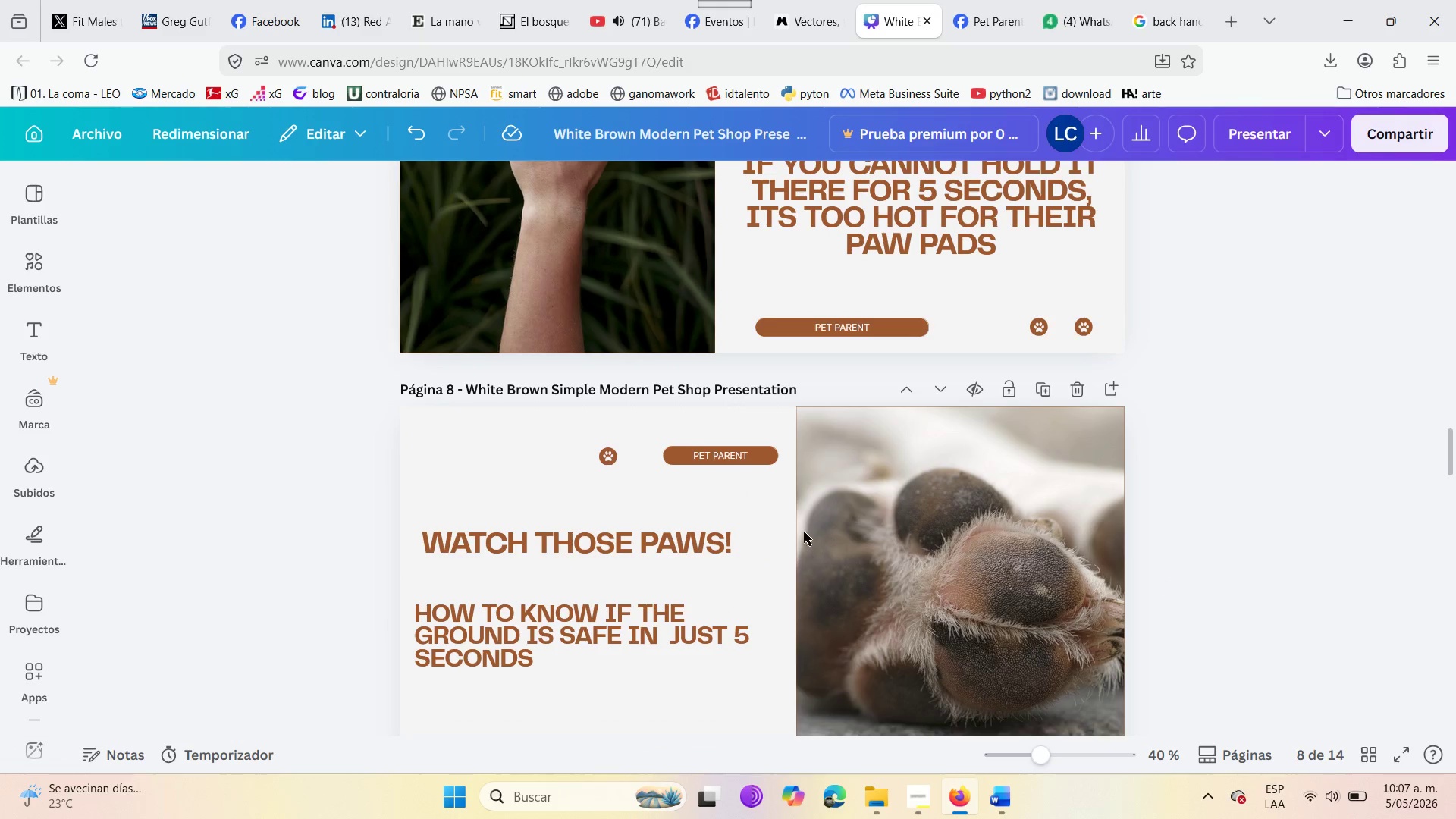 
scroll: coordinate [604, 535], scroll_direction: down, amount: 2.0
 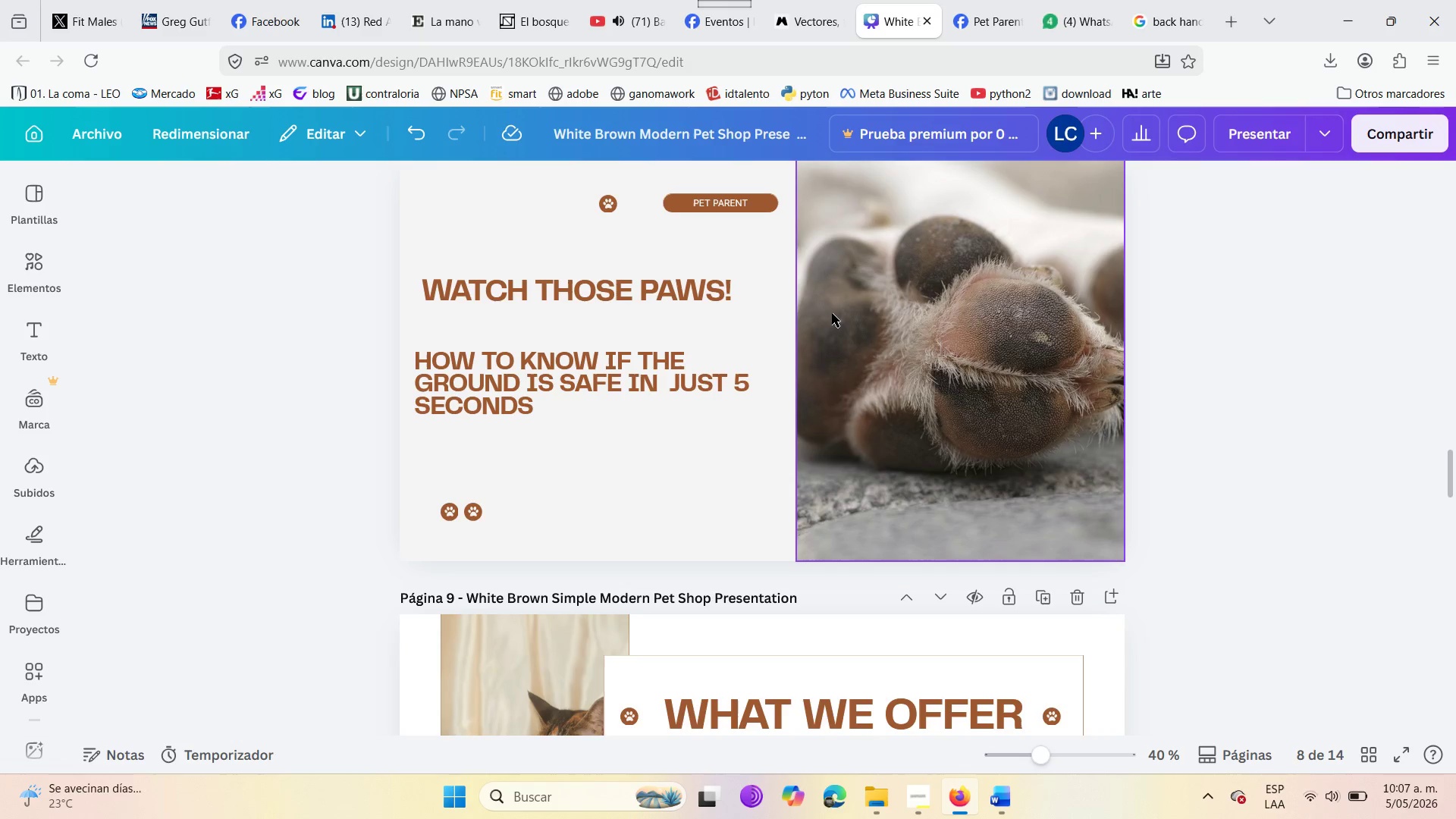 
wait(7.46)
 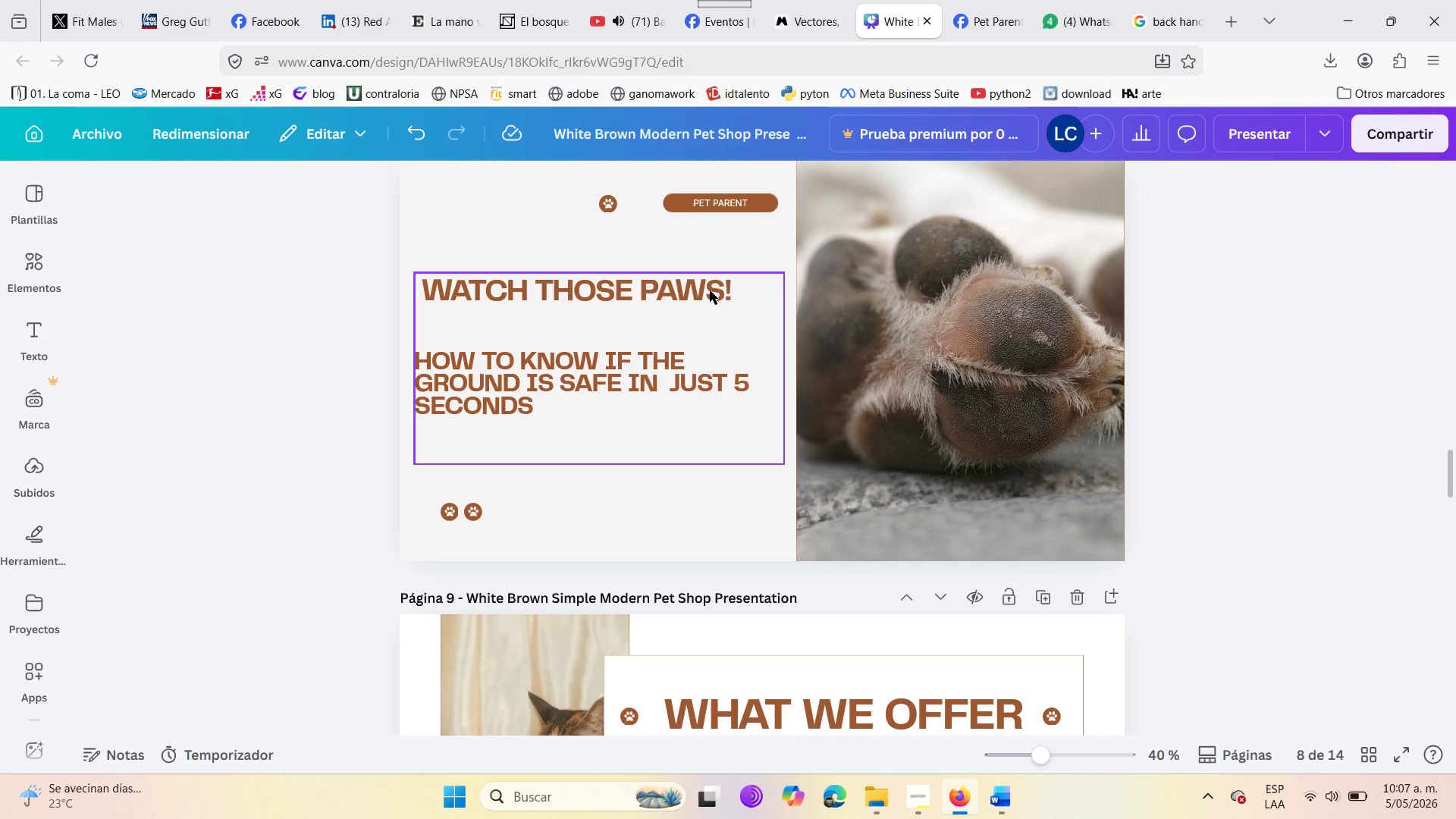 
scroll: coordinate [691, 419], scroll_direction: up, amount: 20.0
 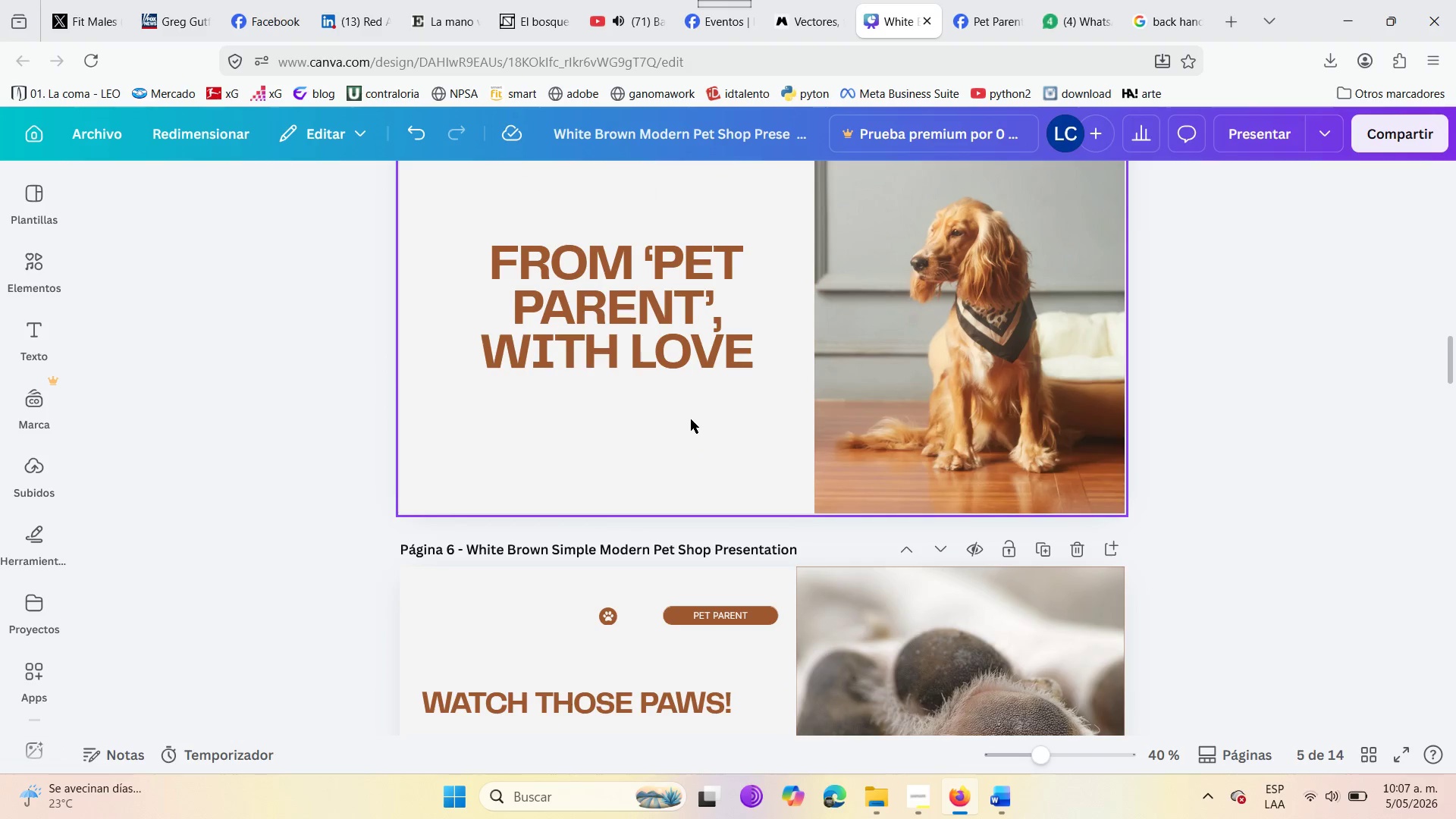 
scroll: coordinate [691, 419], scroll_direction: down, amount: 5.0
 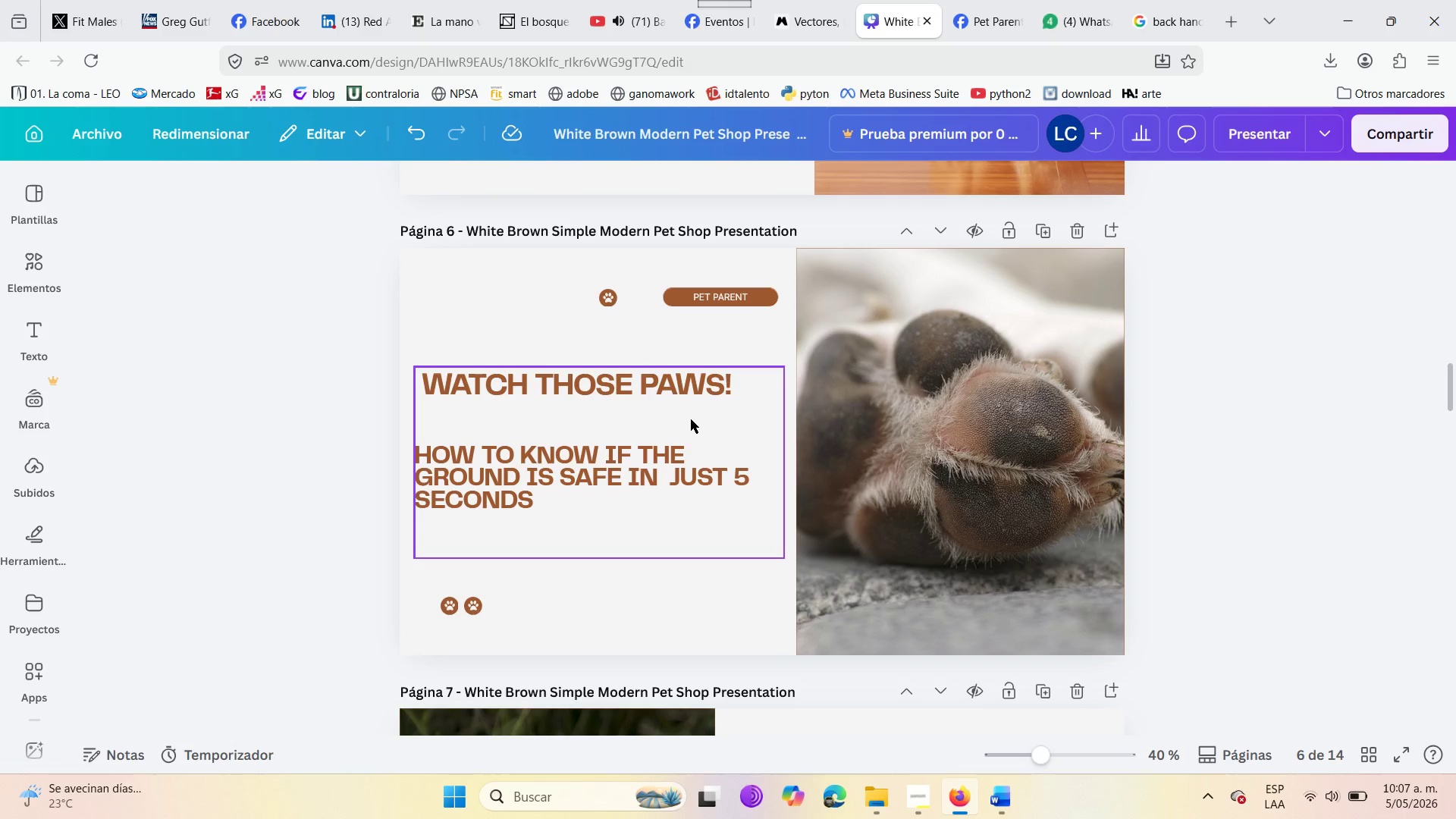 
wait(14.21)
 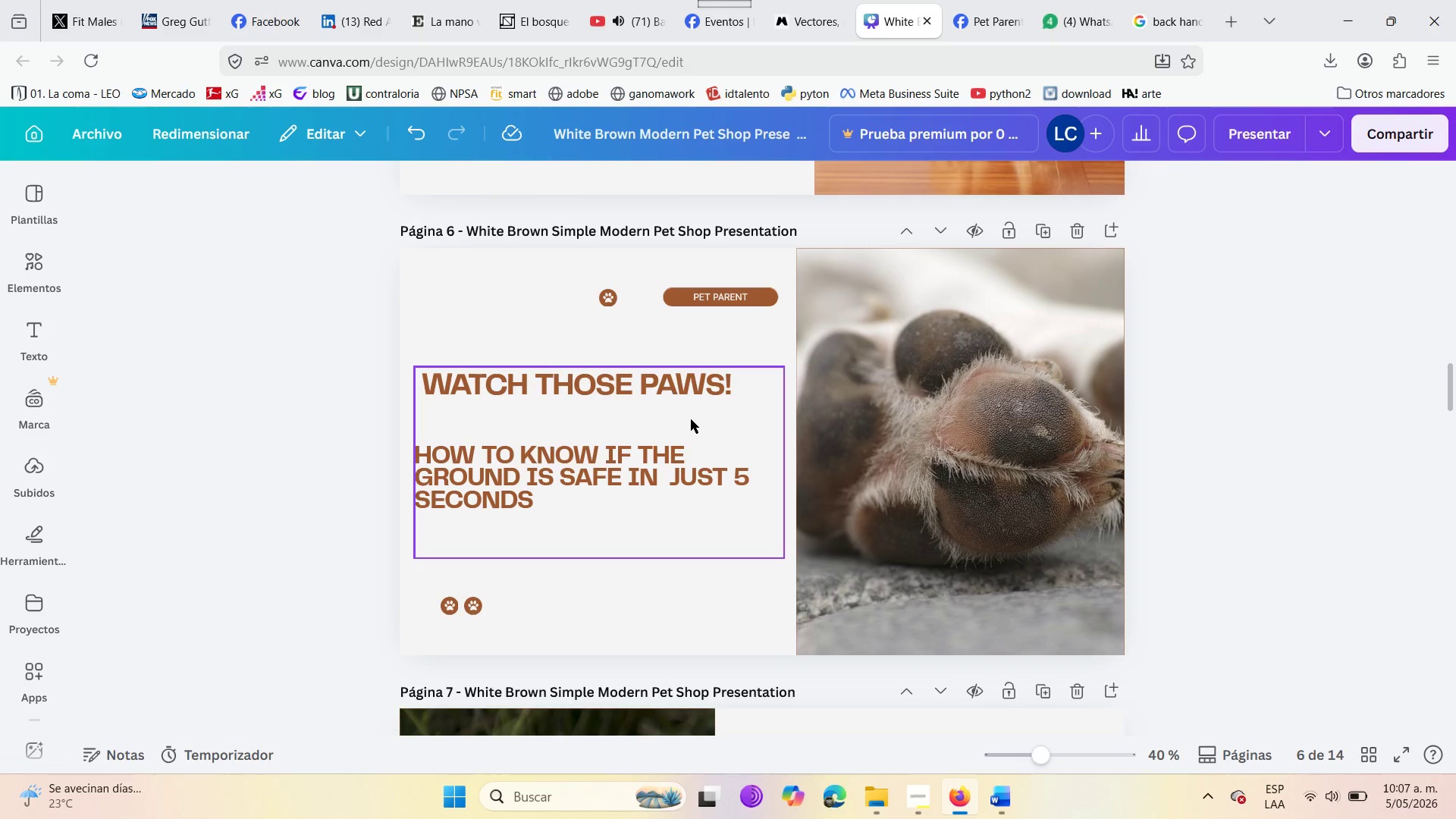 
scroll: coordinate [691, 419], scroll_direction: down, amount: 5.0
 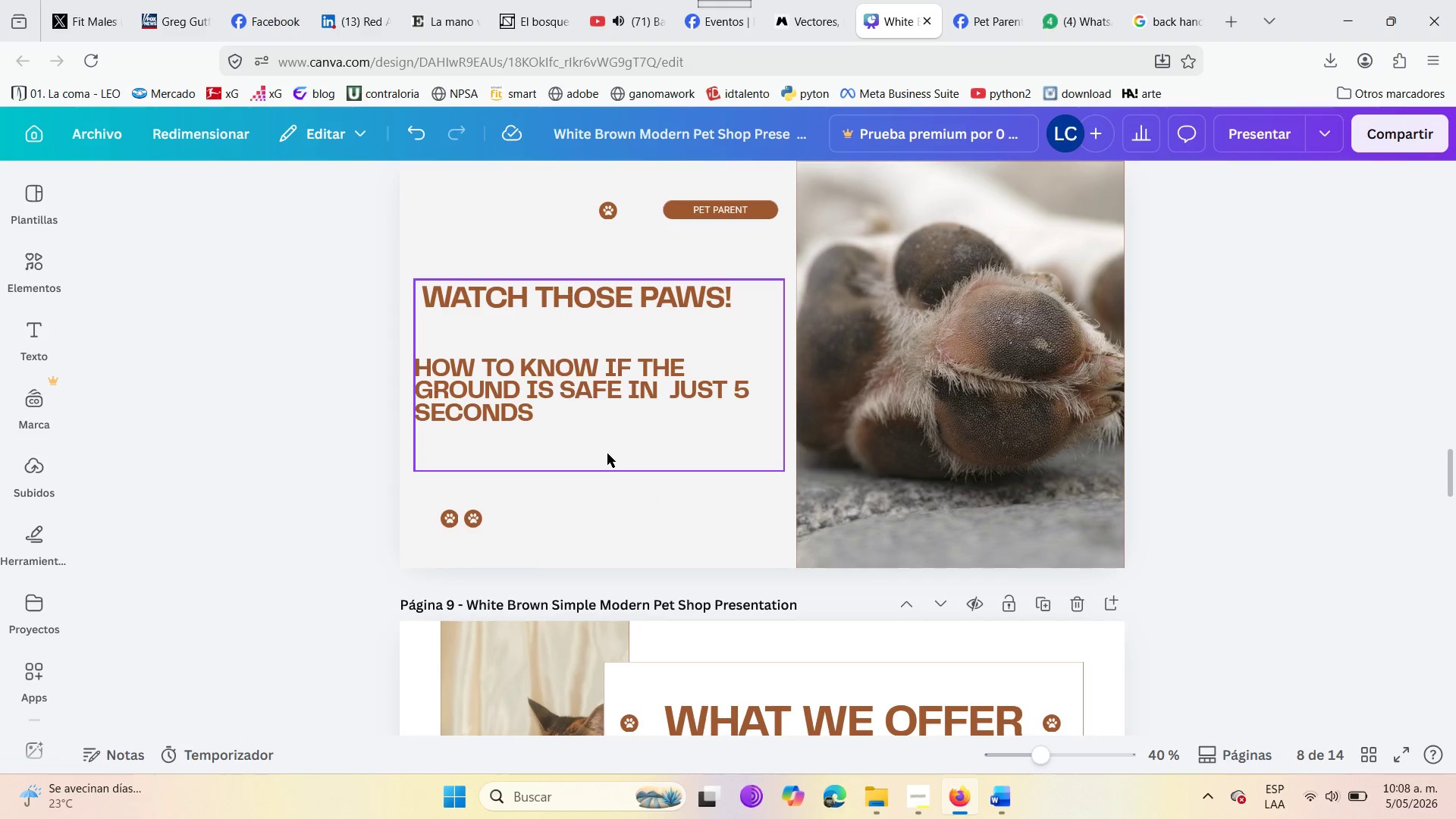 
double_click([715, 312])
 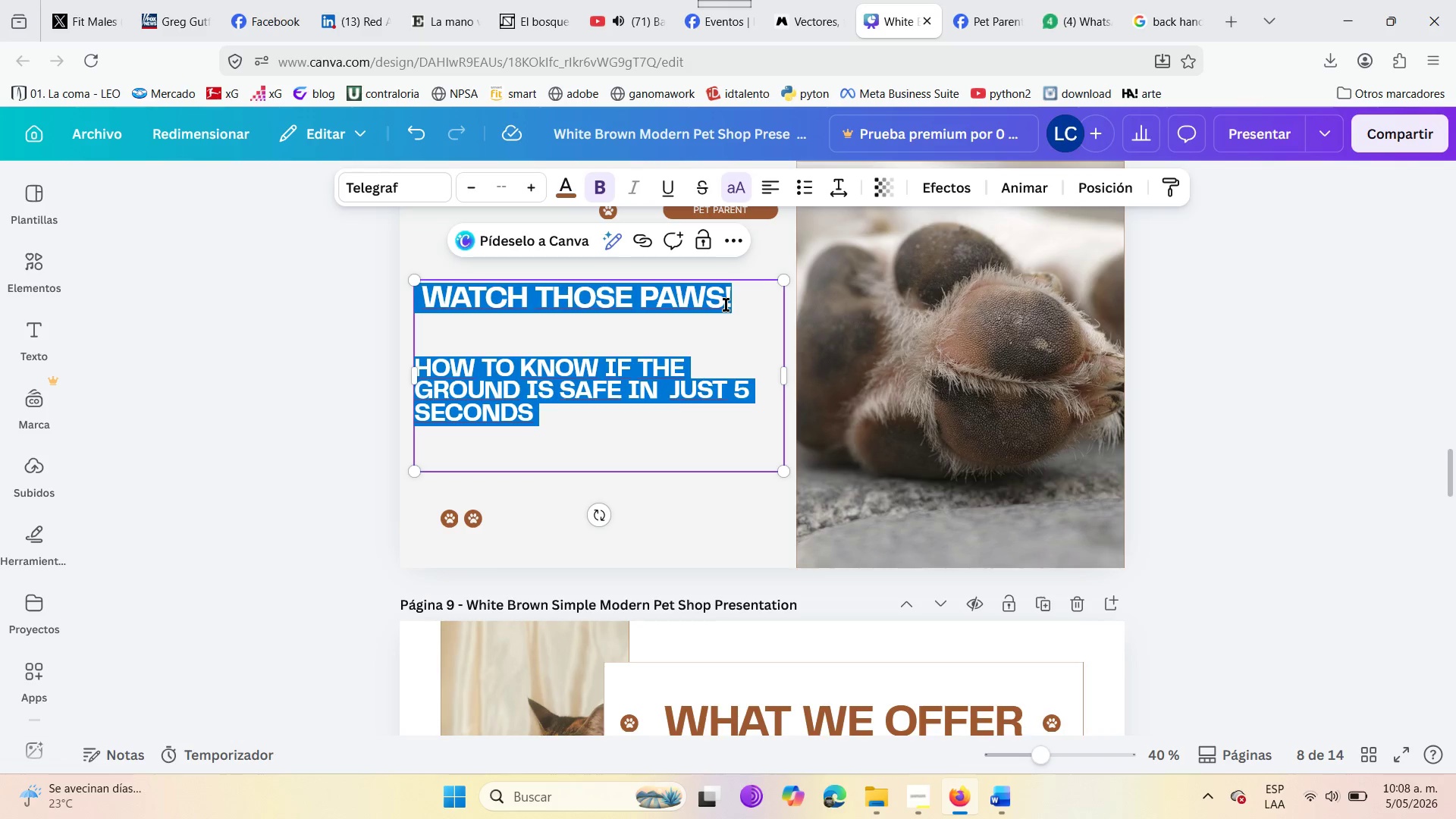 
left_click([733, 302])
 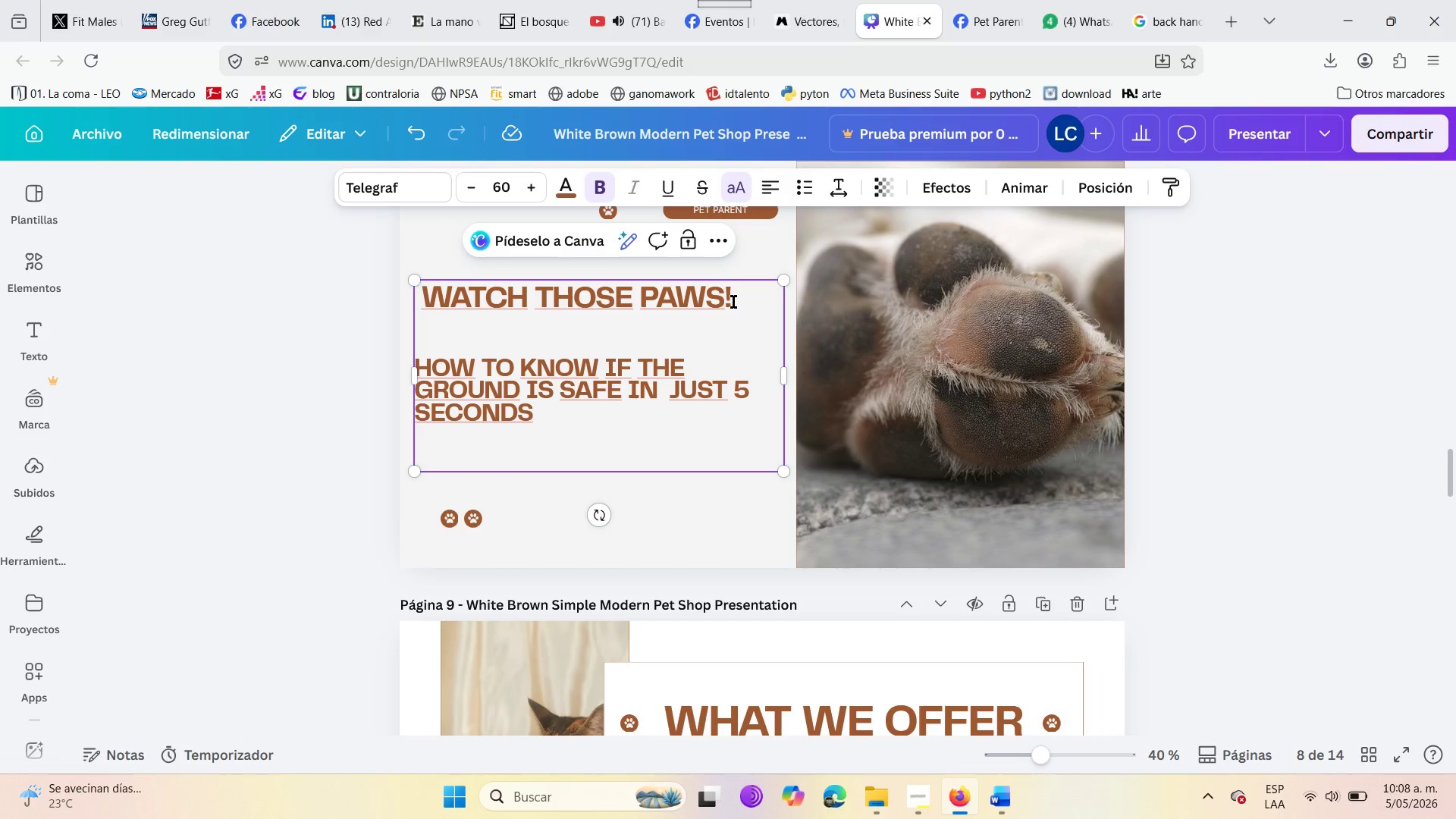 
wait(5.97)
 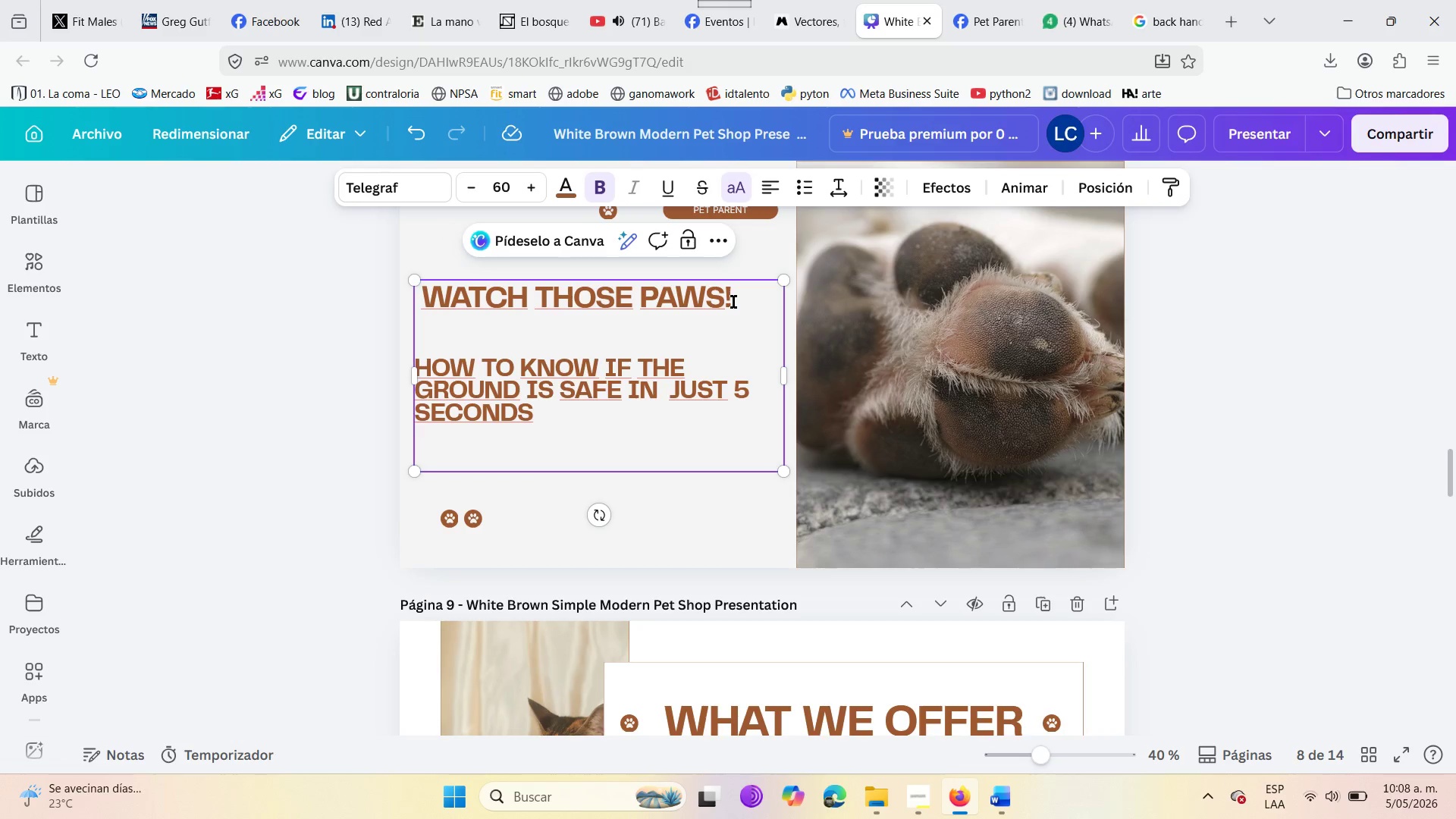 
hold_key(key=Backspace, duration=1.28)
 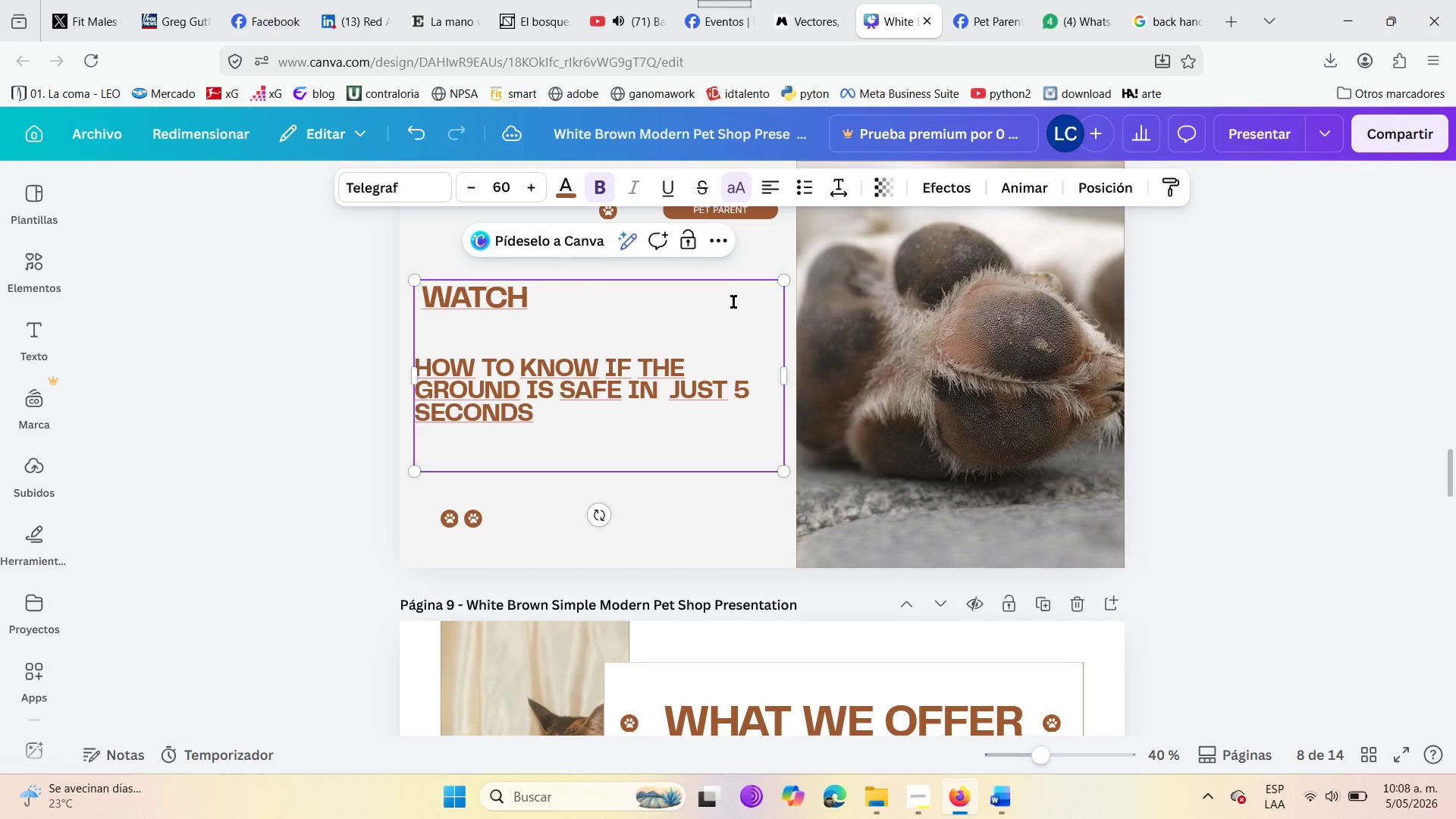 
key(Backspace)
key(Backspace)
key(Backspace)
key(Backspace)
key(Backspace)
key(Backspace)
type(if he air is 77 \)
key(Backspace)
type(\)
key(Backspace)
type(| F)
 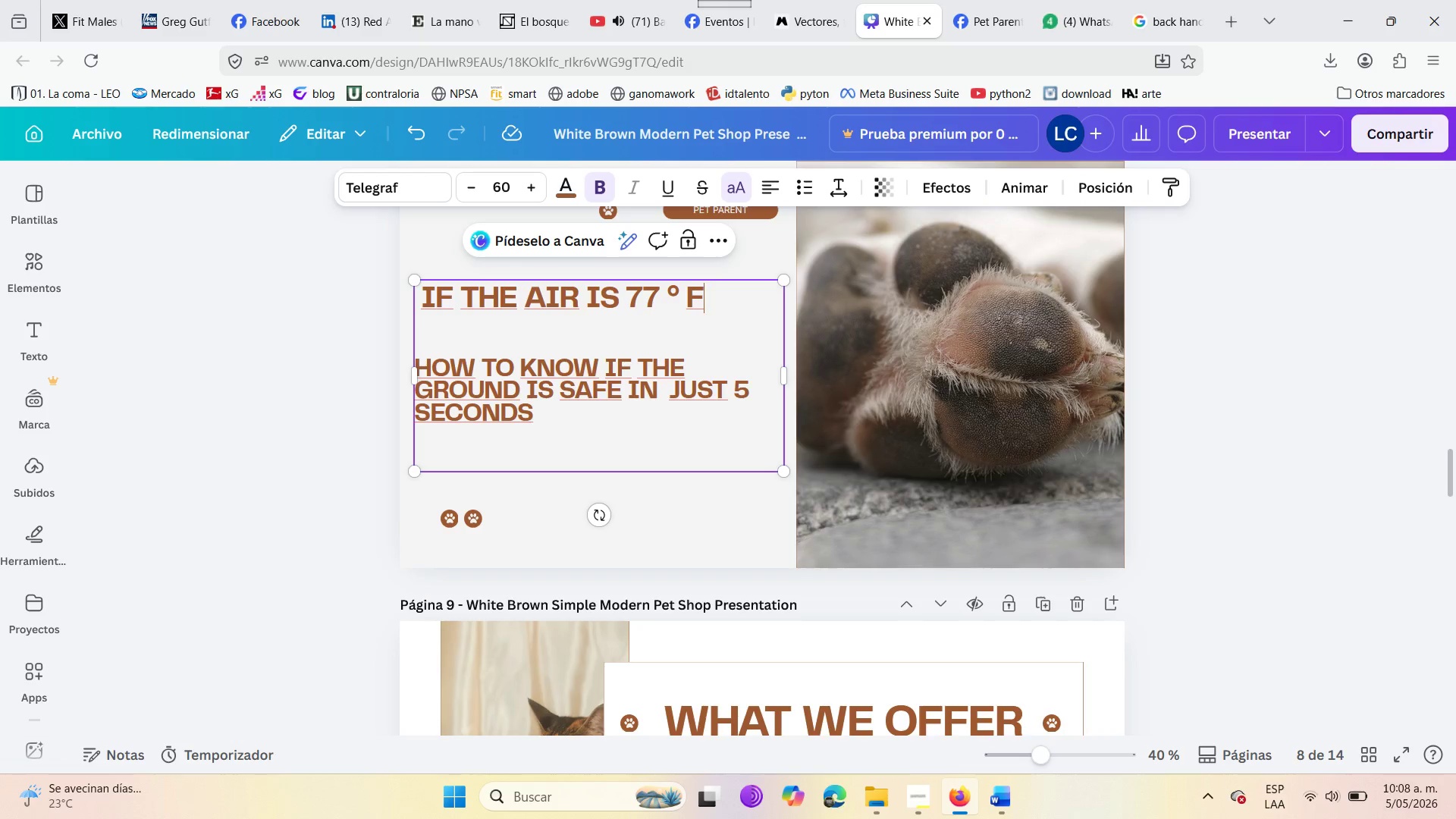 
type( *25|)
 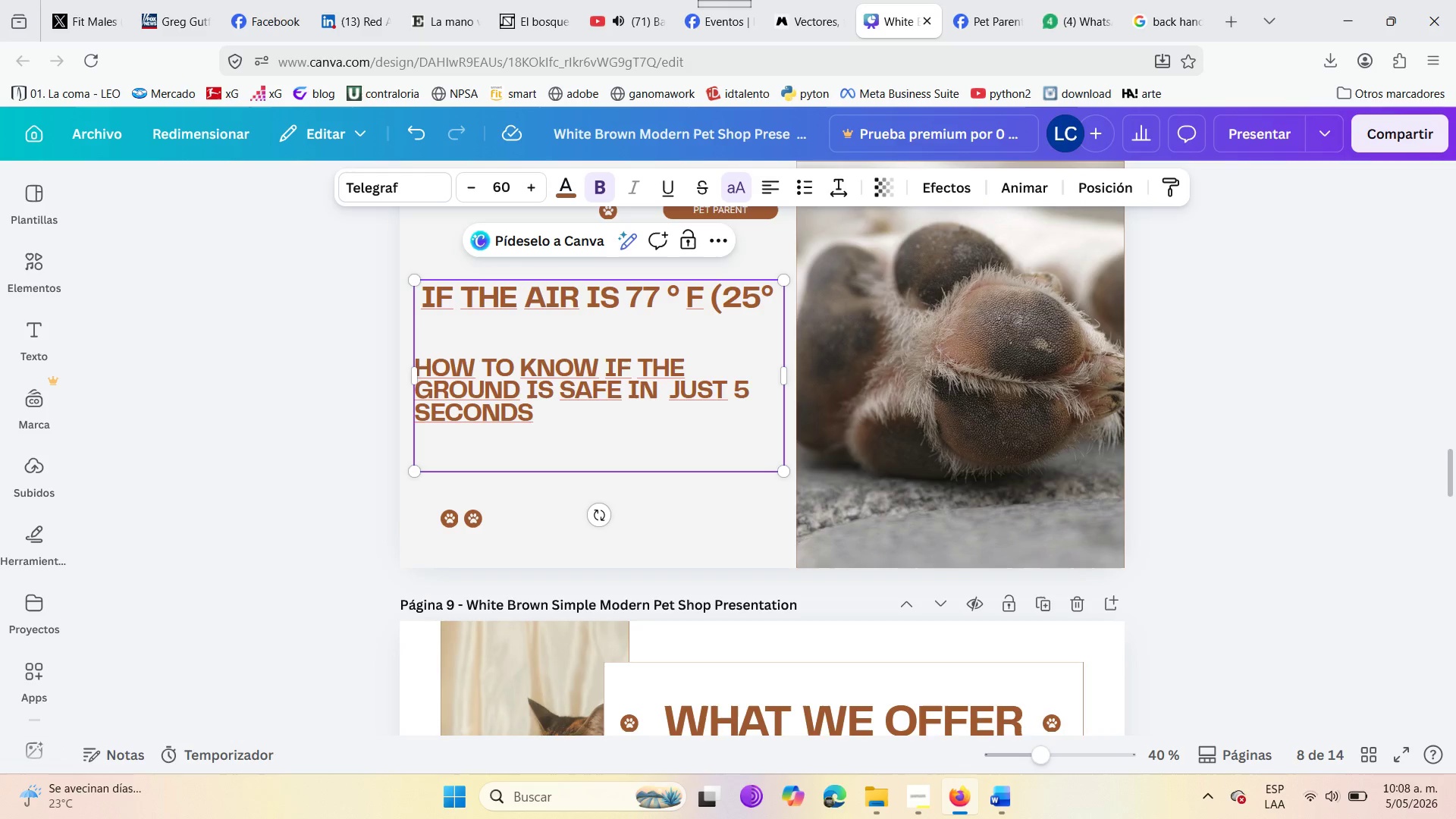 
type(C()
 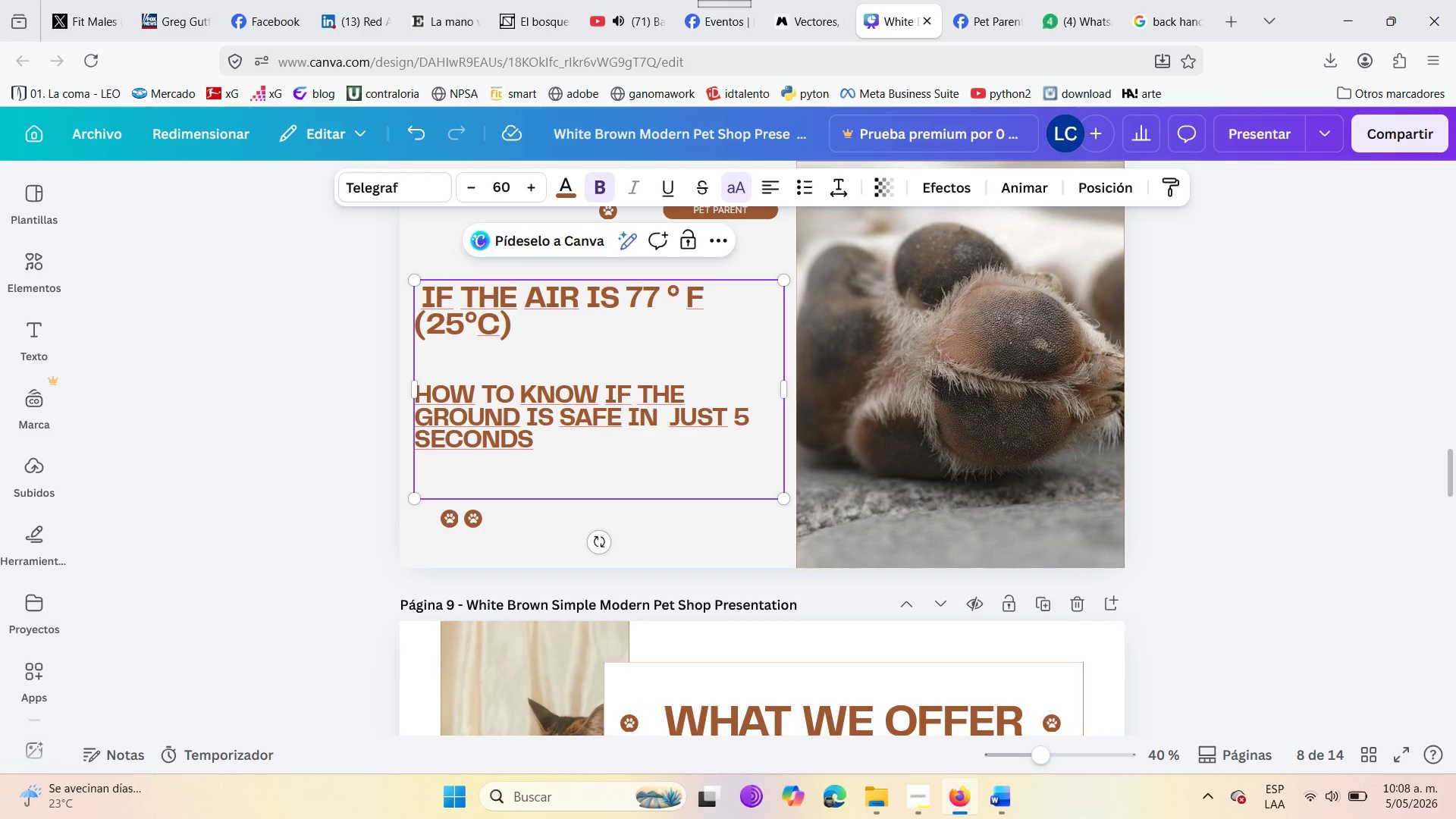 
type(, ASPHA)
 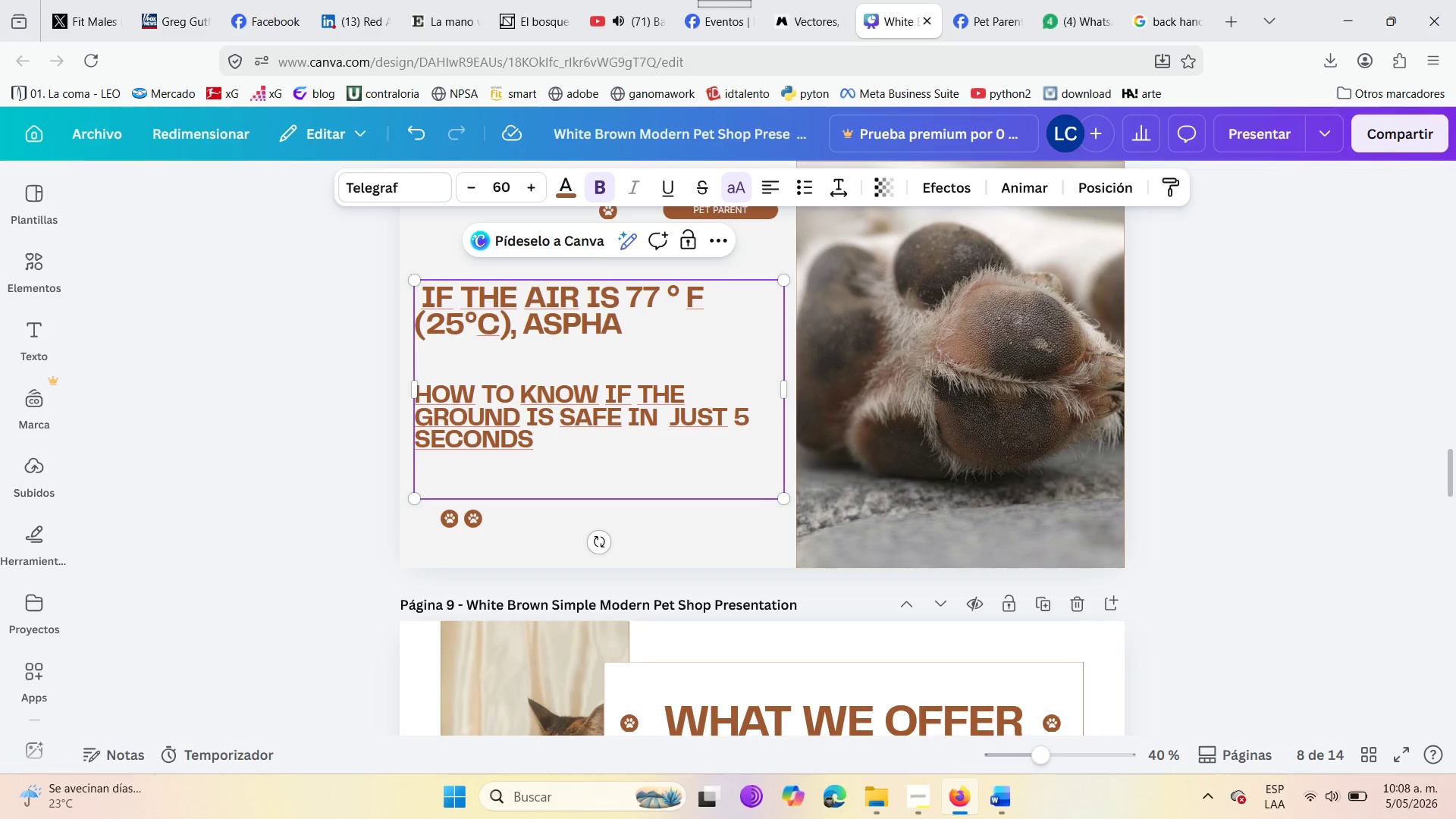 
type(LT )
 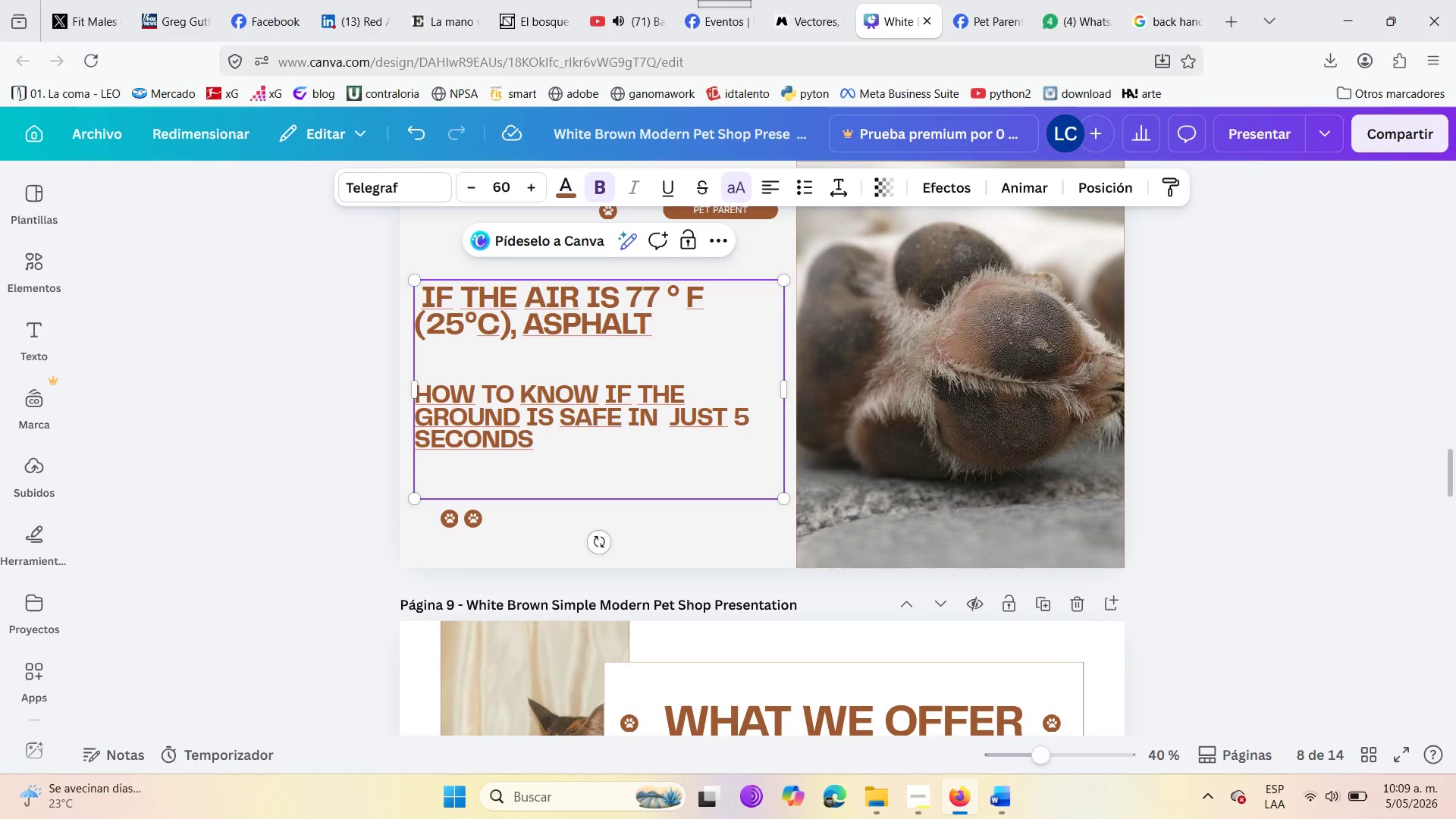 
type(CAN REACH 125)
 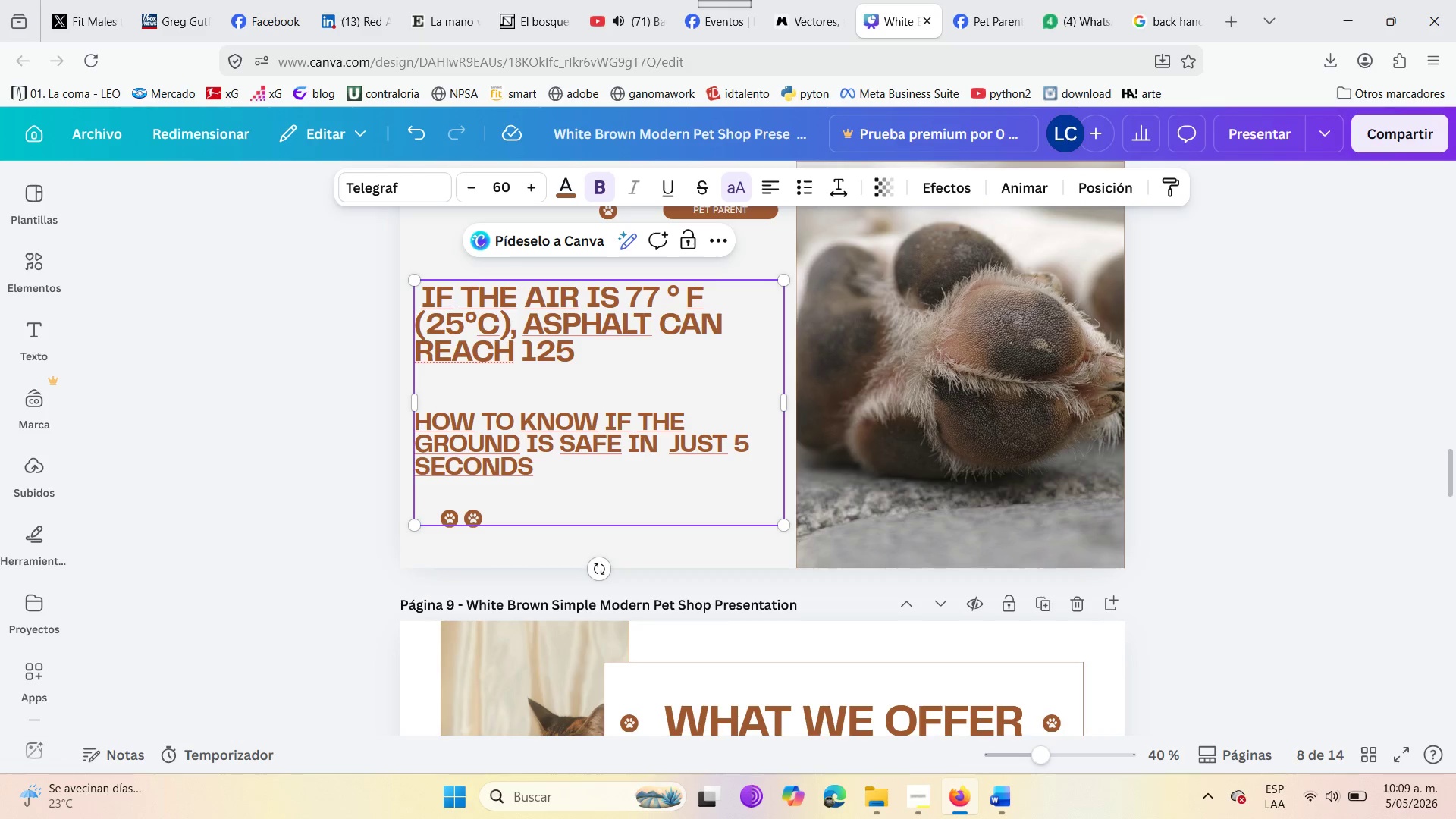 
wait(9.22)
 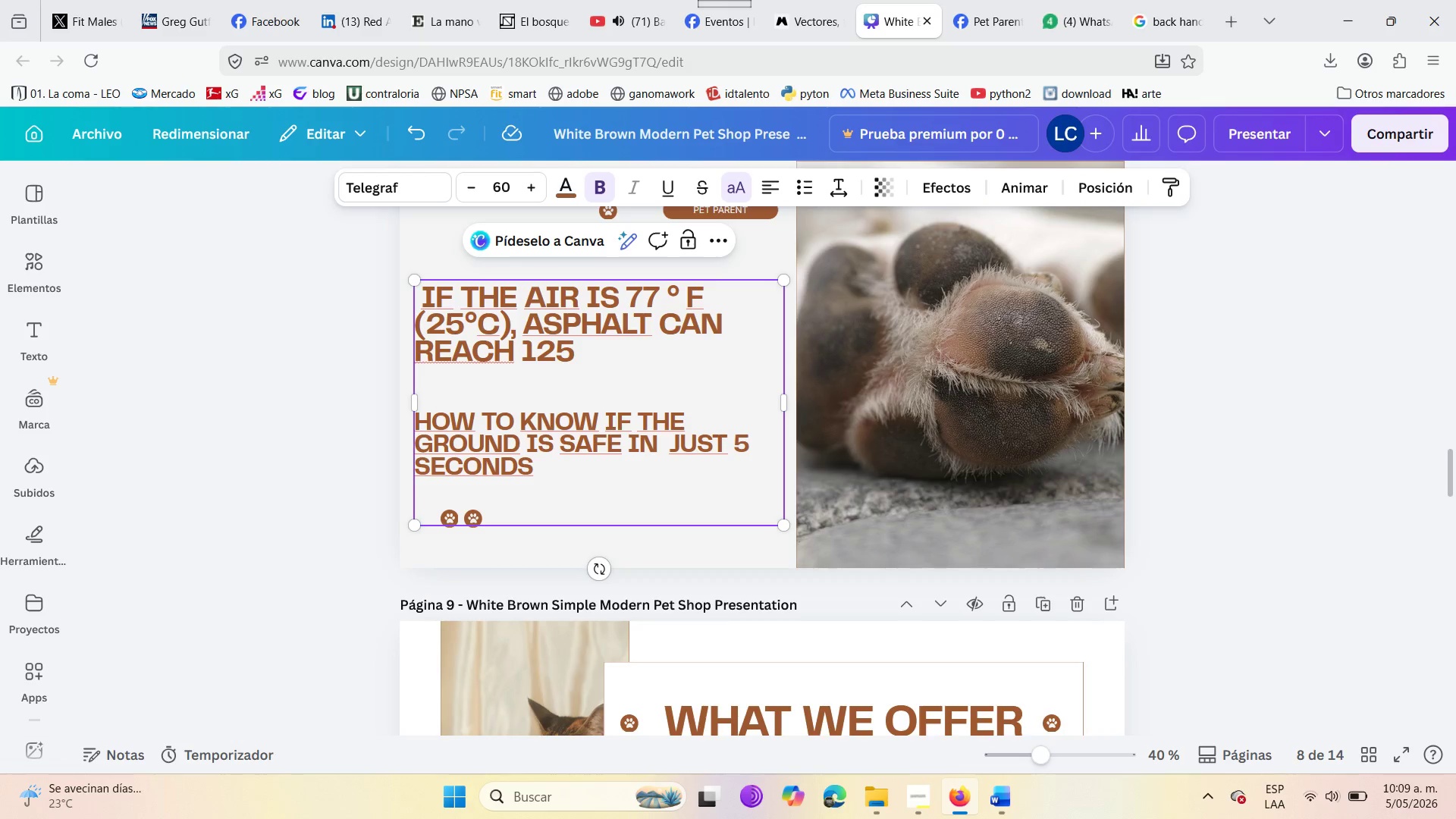 
key(Backslash)
 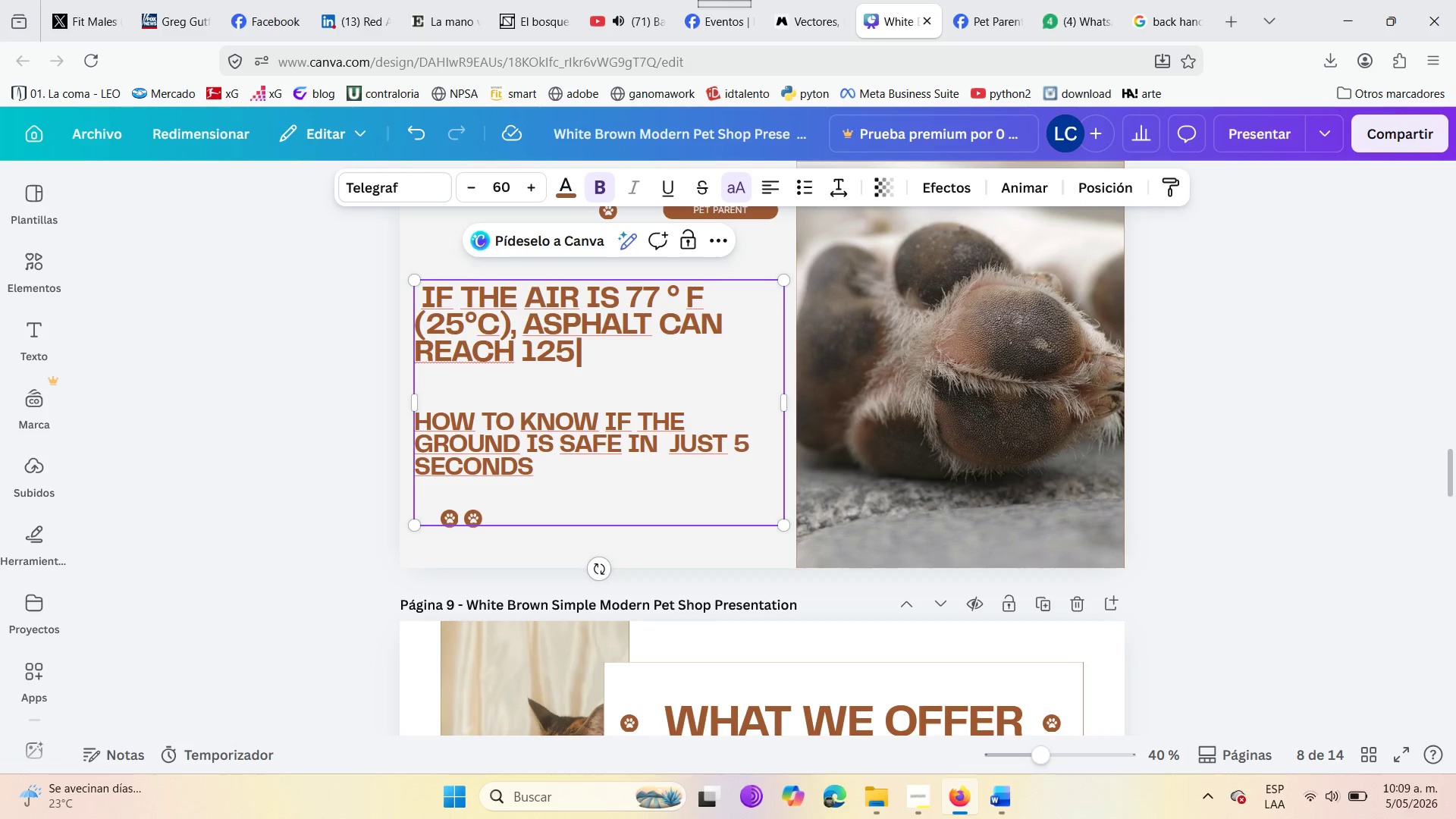 
key(Backspace)
 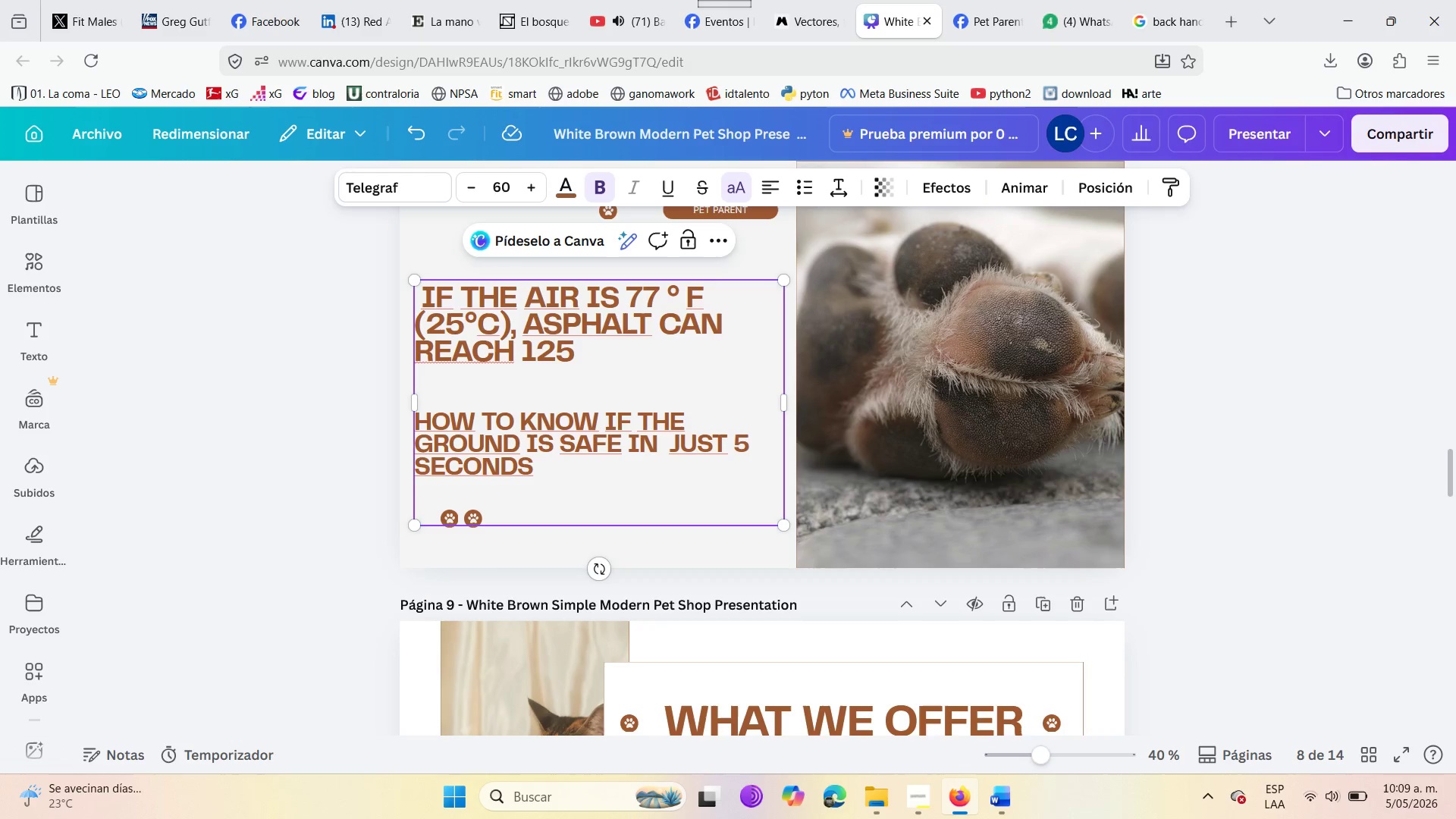 
key(Shift+Backslash)
 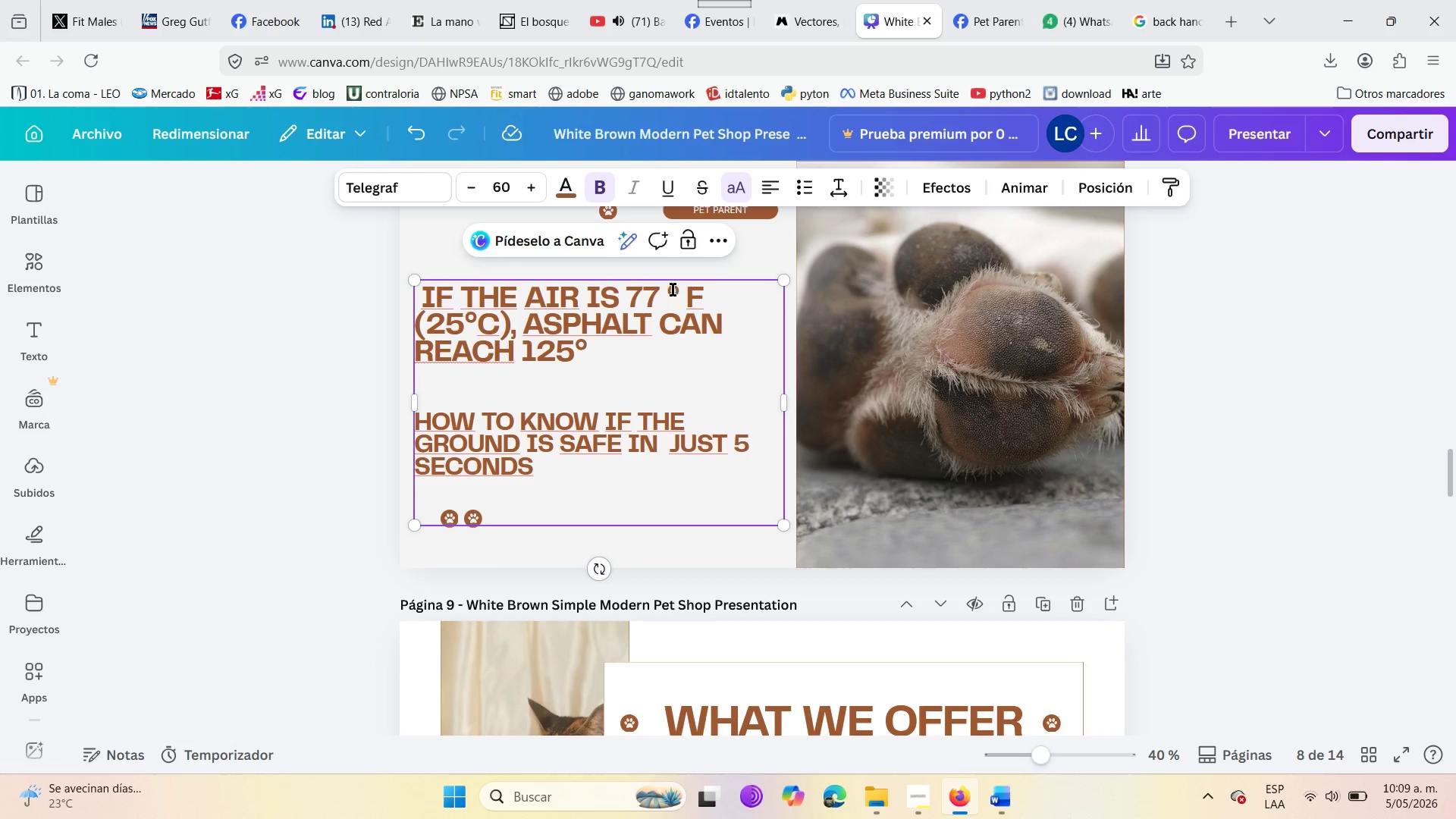 
key(Backspace)
 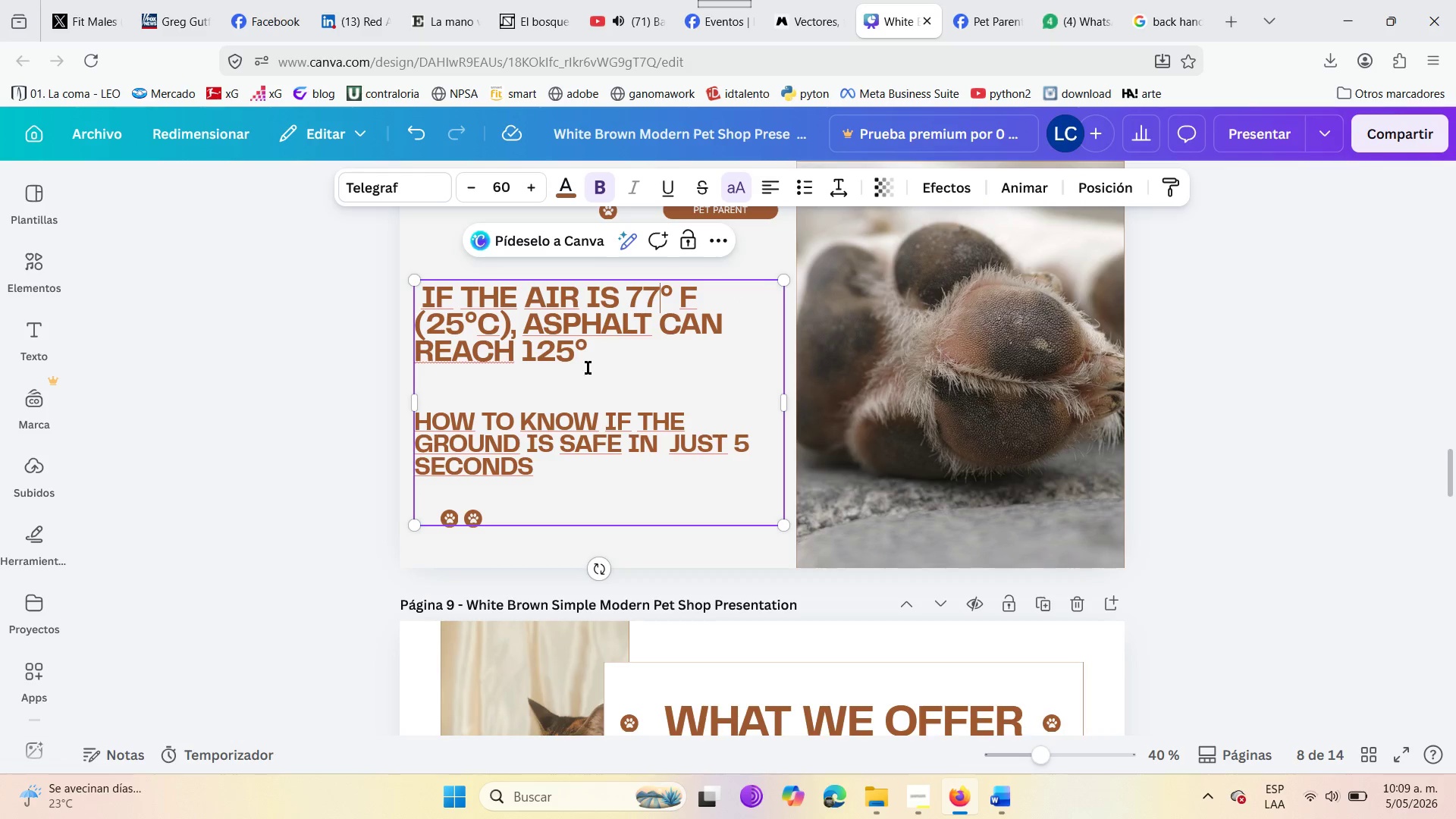 
left_click([584, 355])
 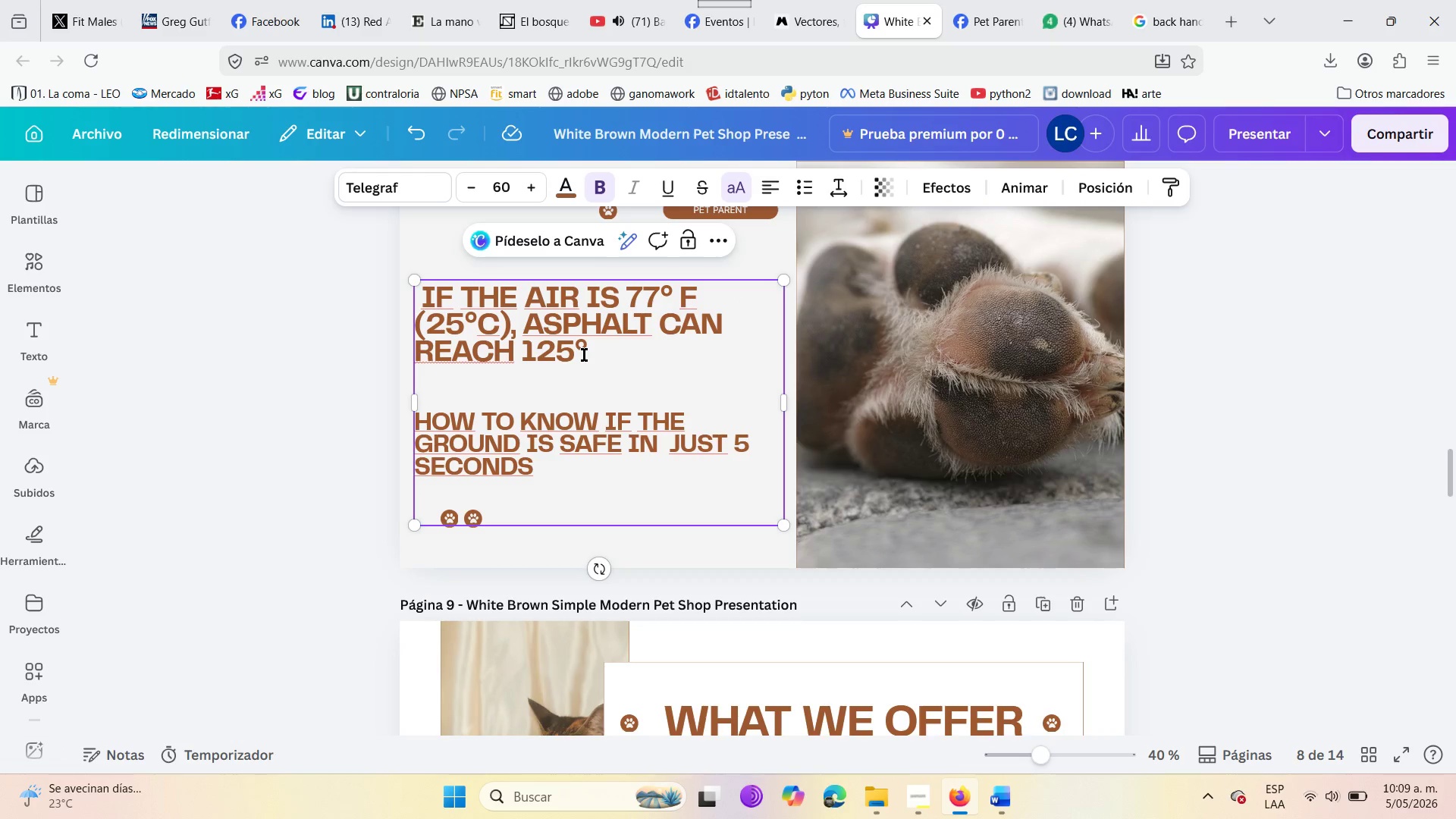 
type( f *52|C()
 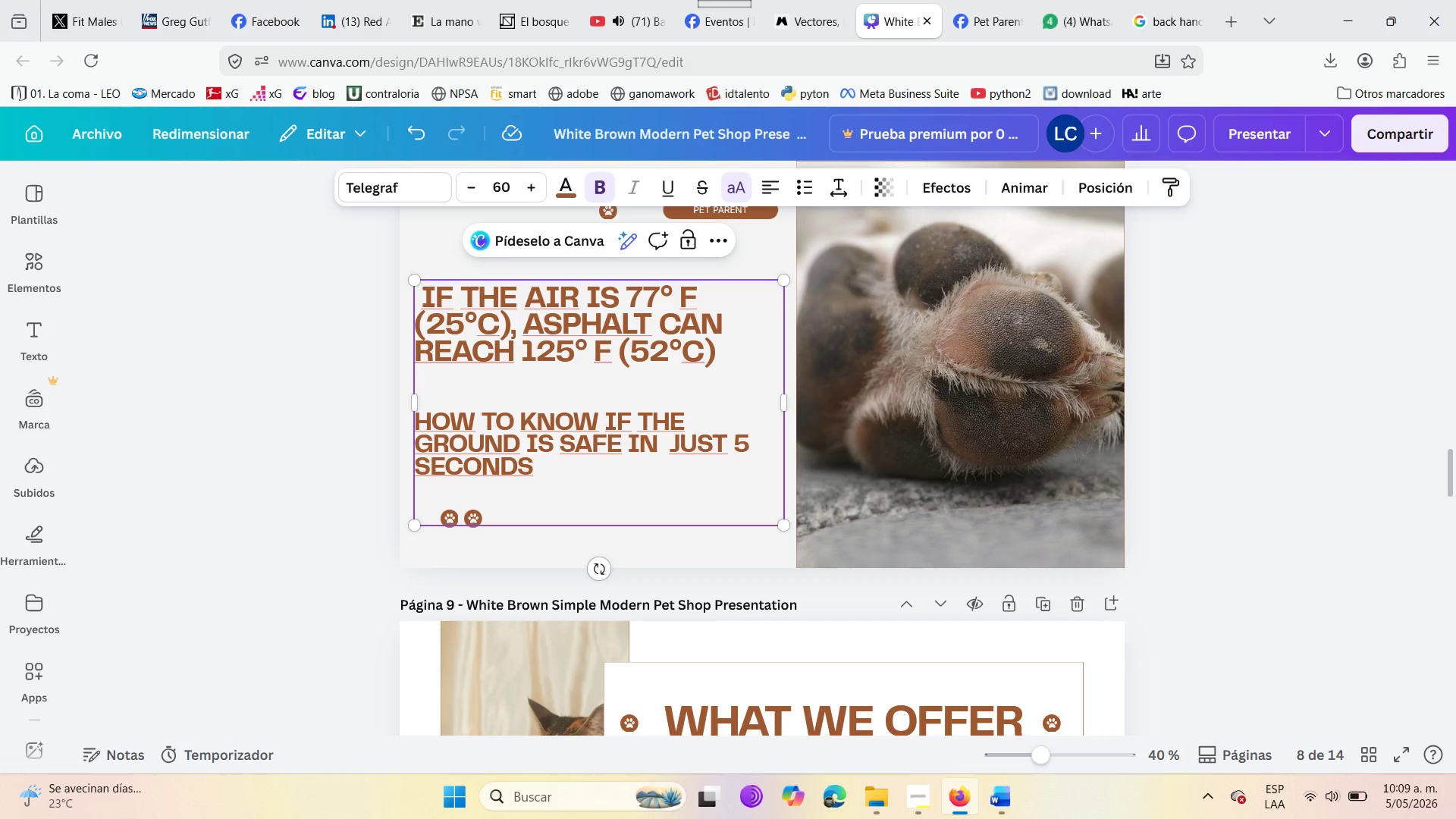 
wait(8.2)
 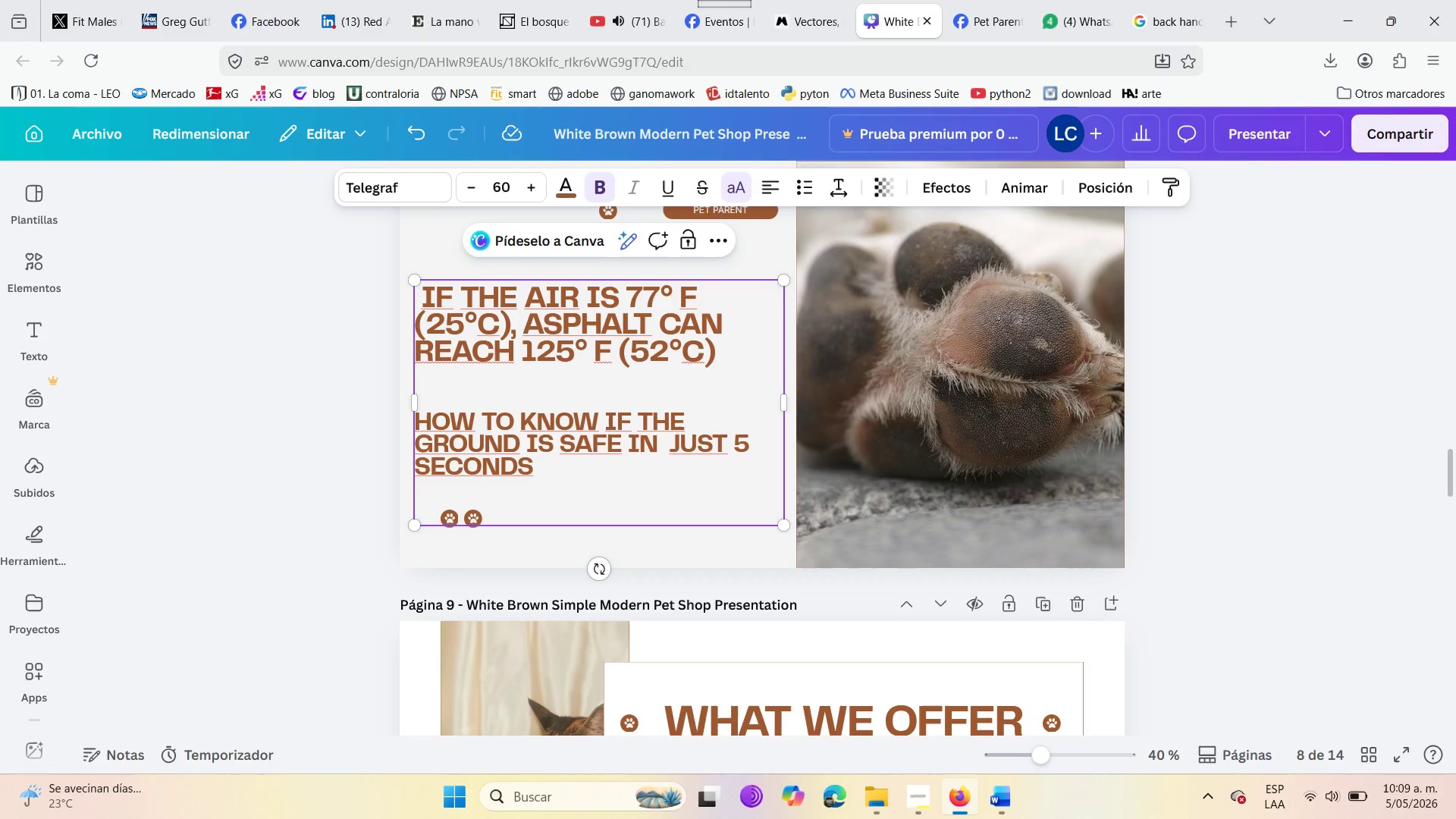 
left_click([715, 359])
 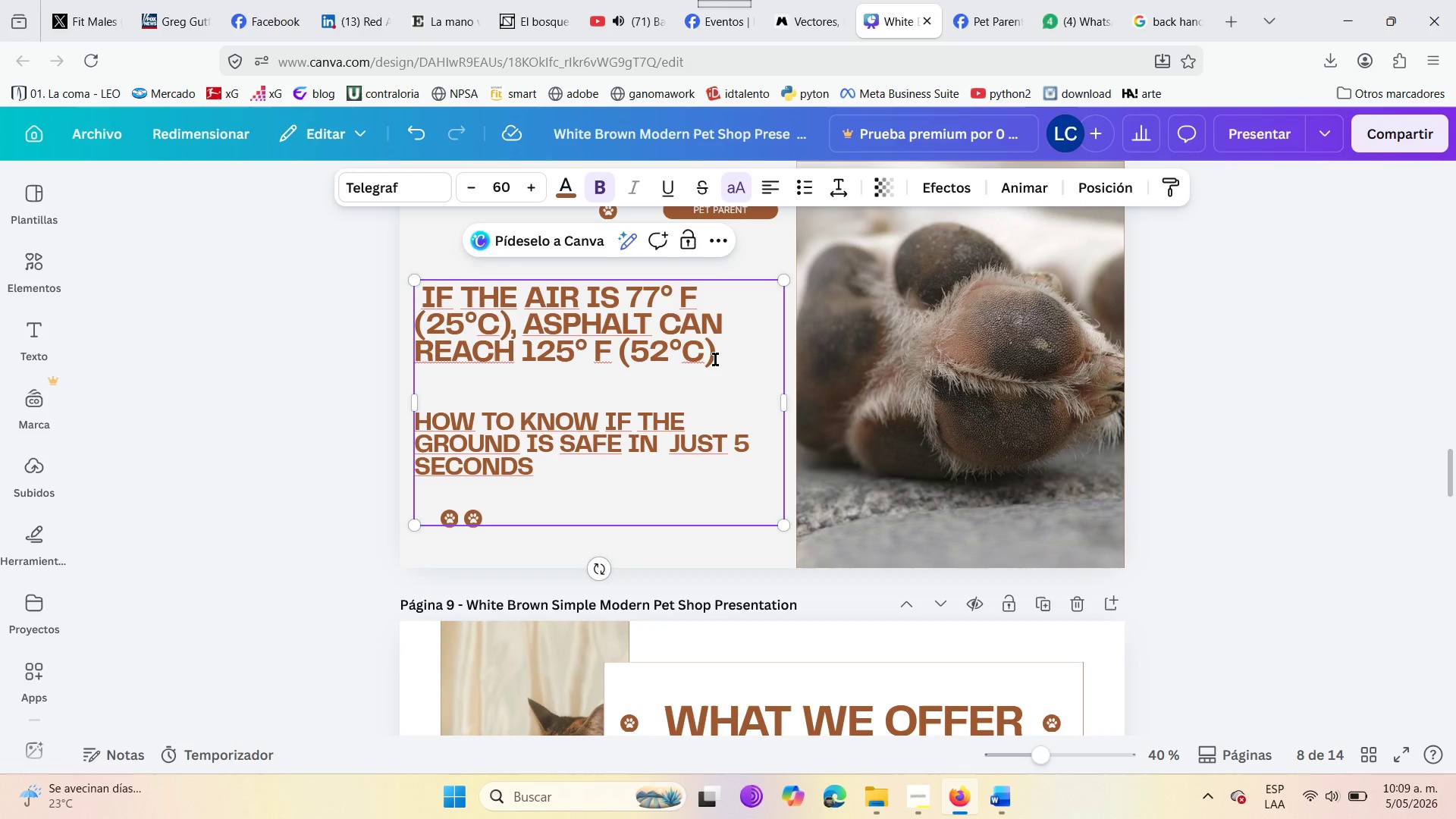 
left_click([715, 359])
 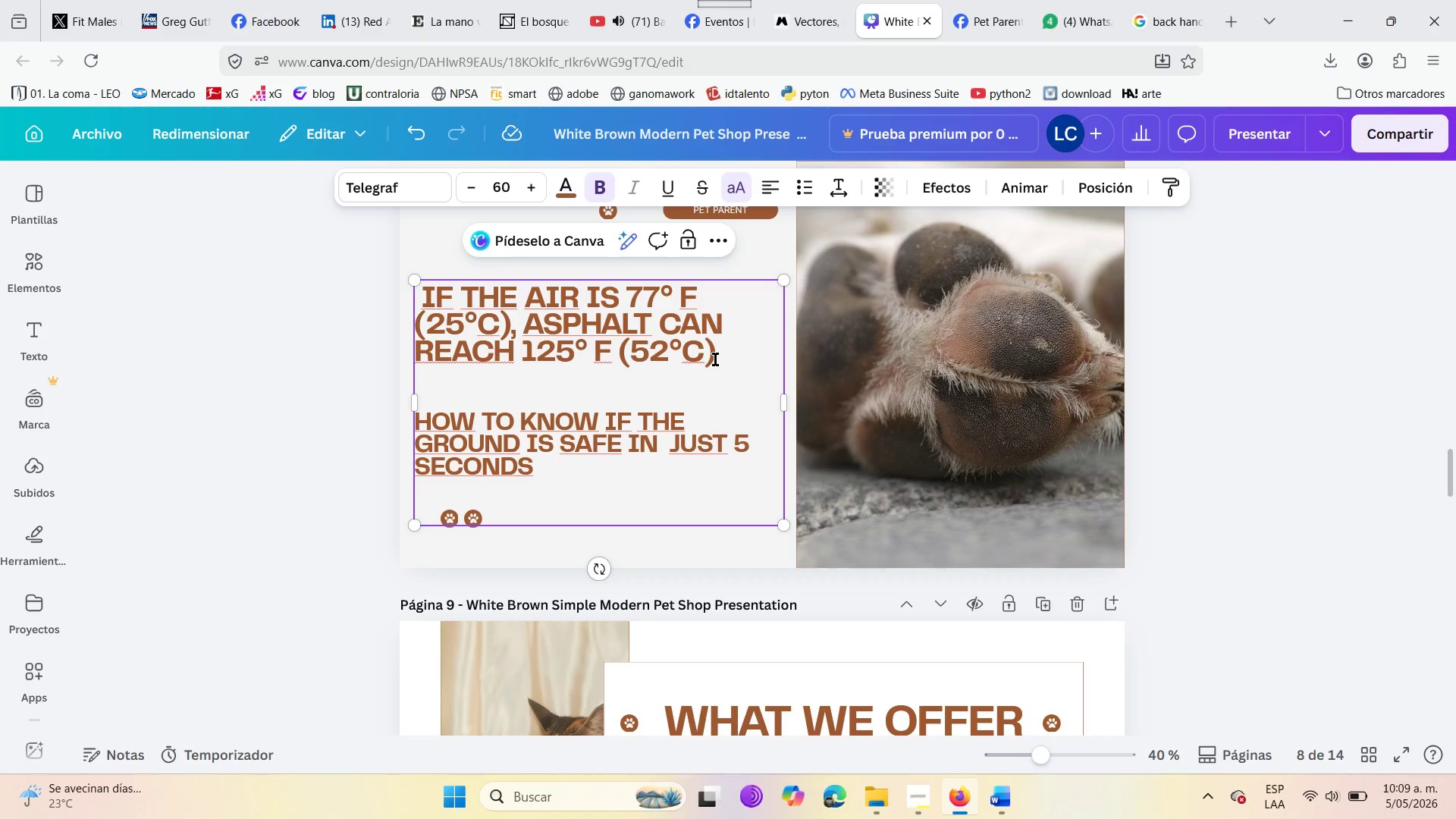 
key(Period)
 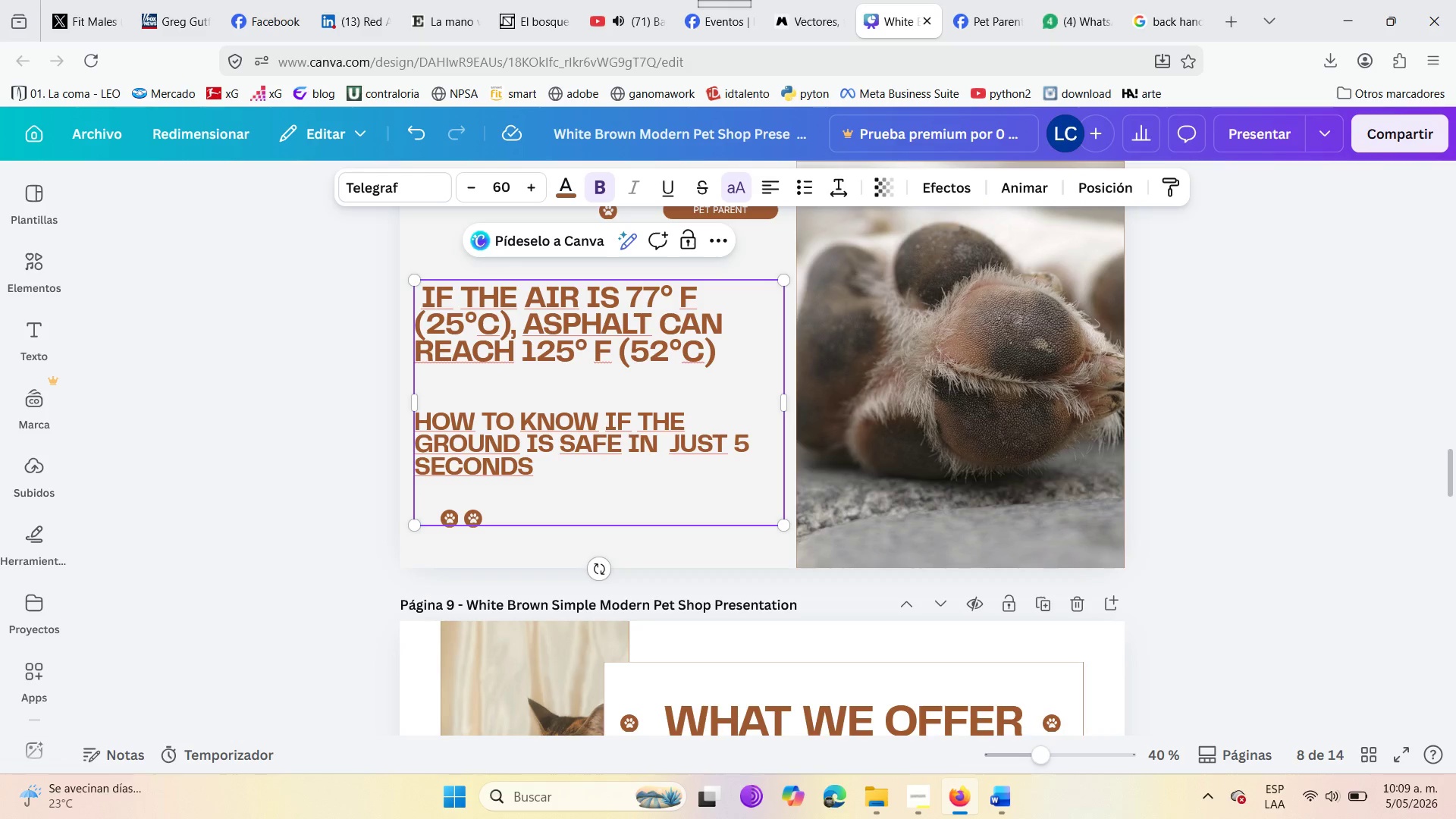 
key(Space)
 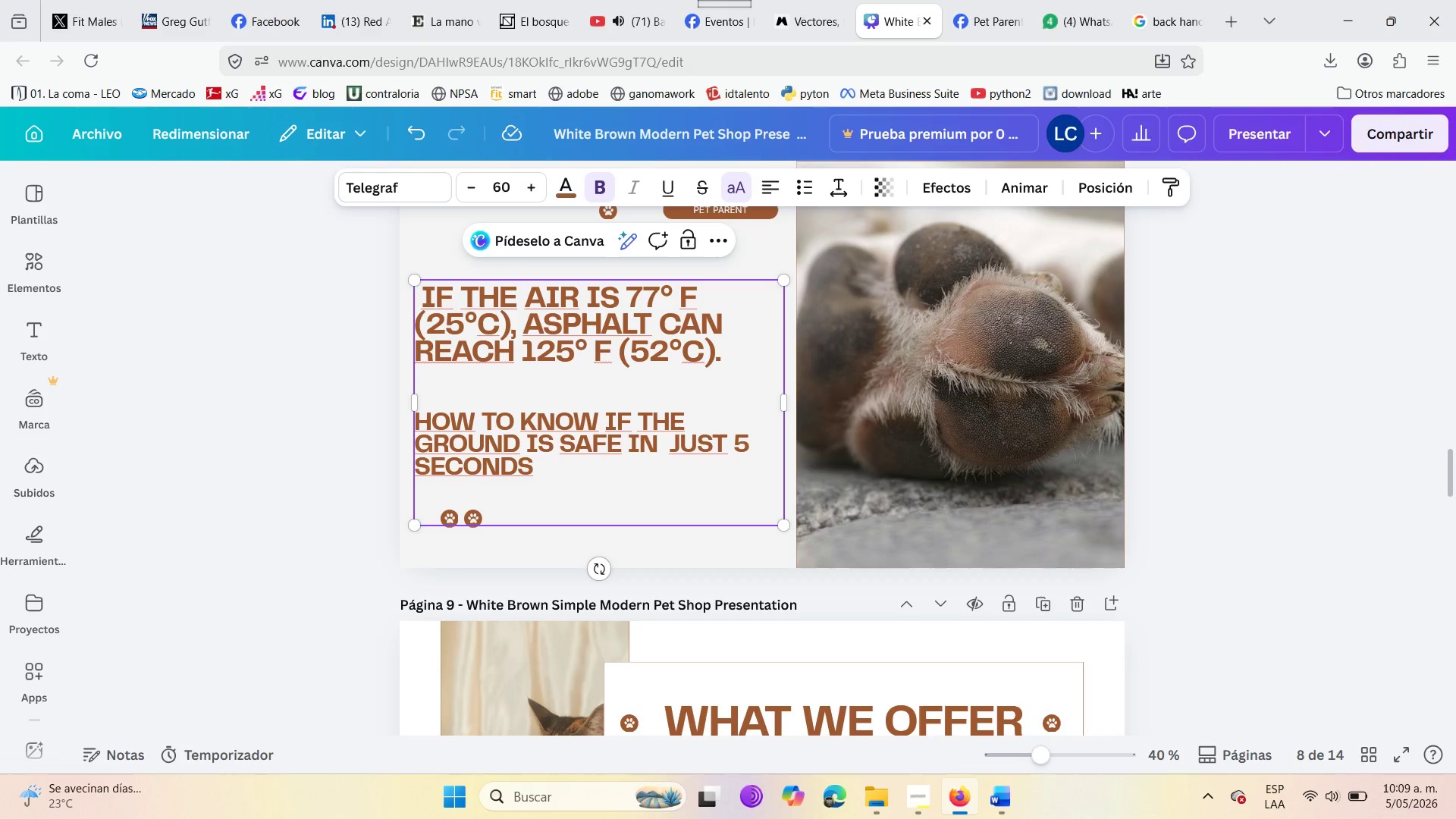 
key(Enter)
 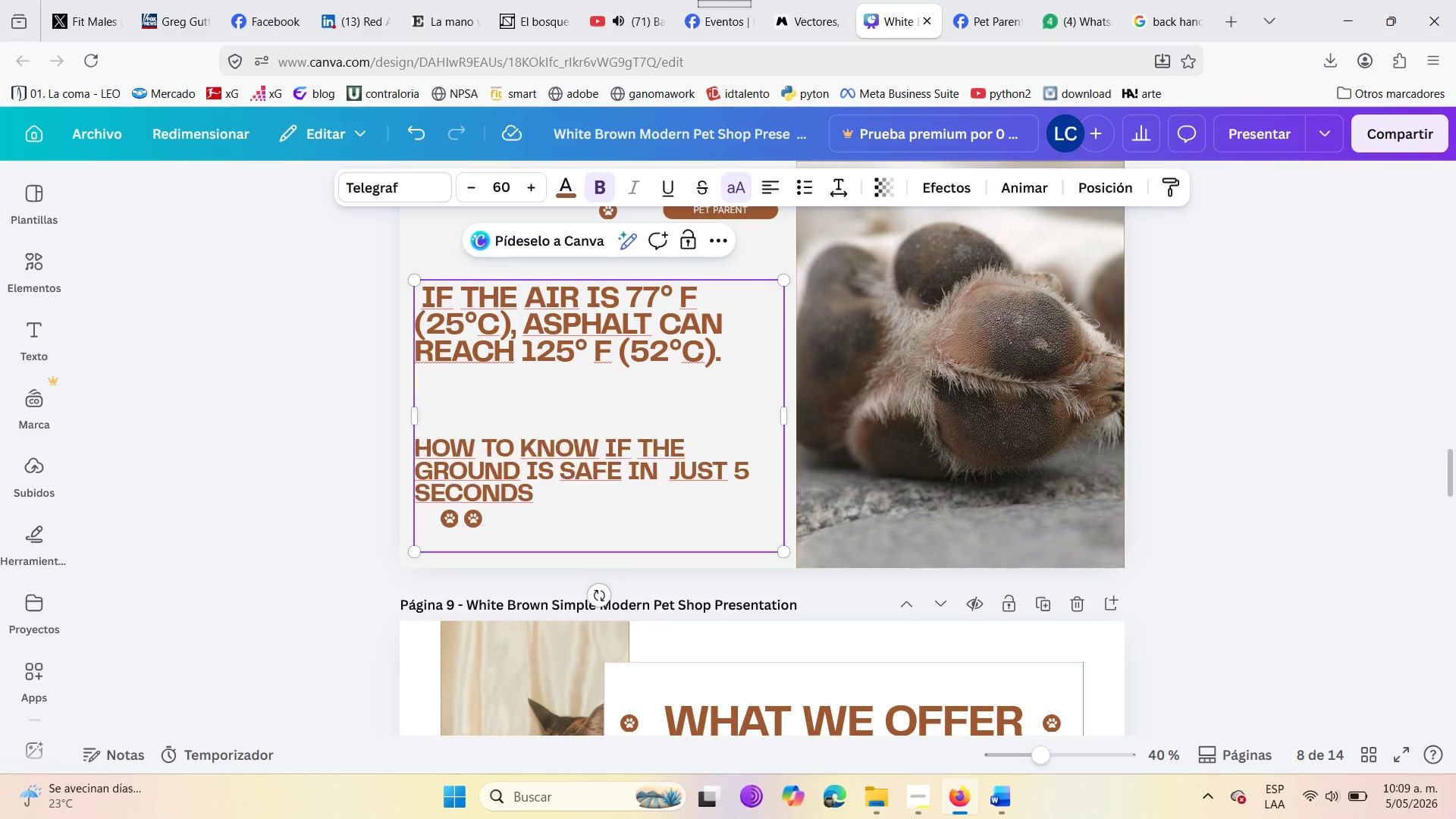 
key(Enter)
 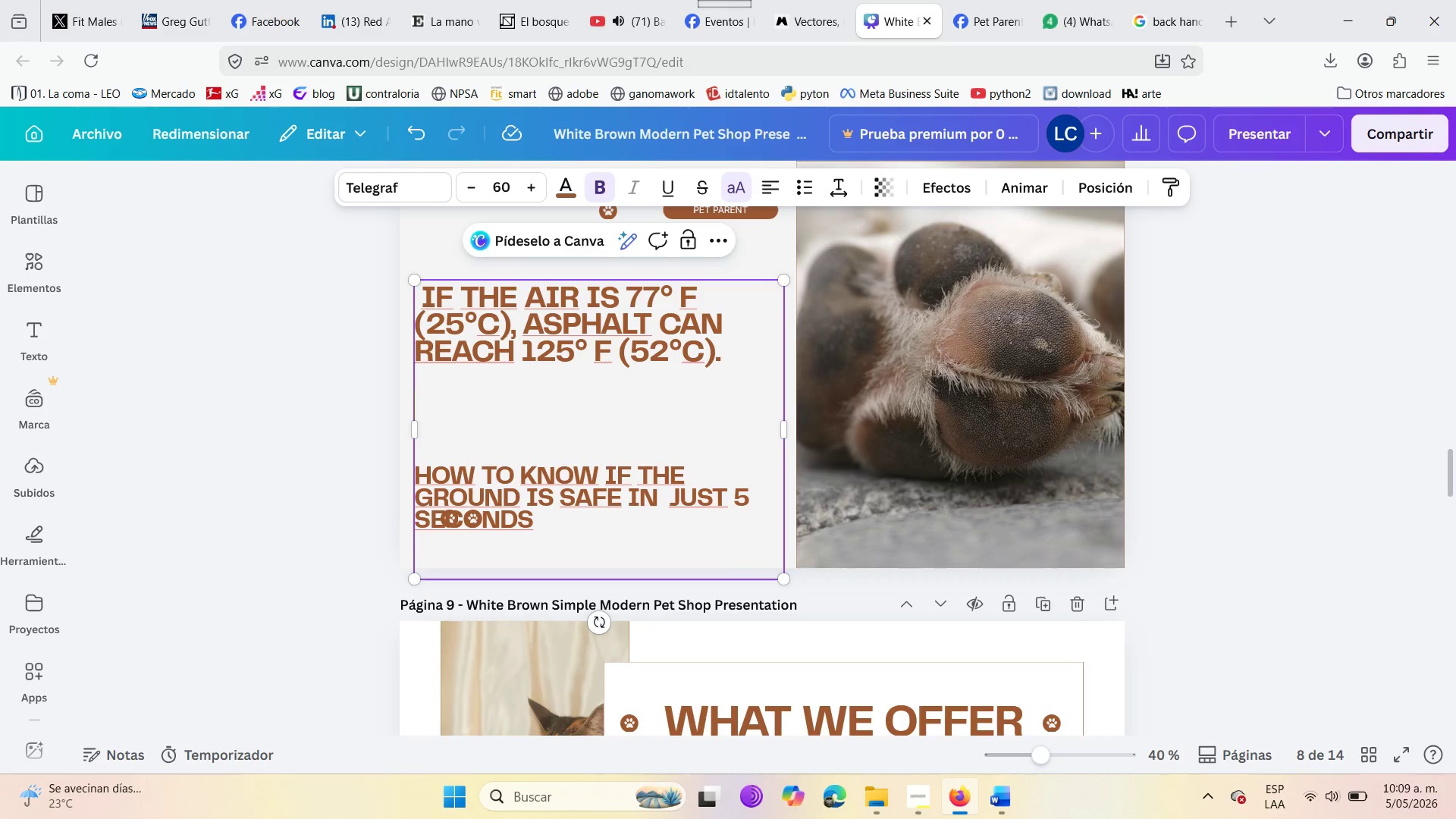 
type(AT THIS TEMPRATUR )
 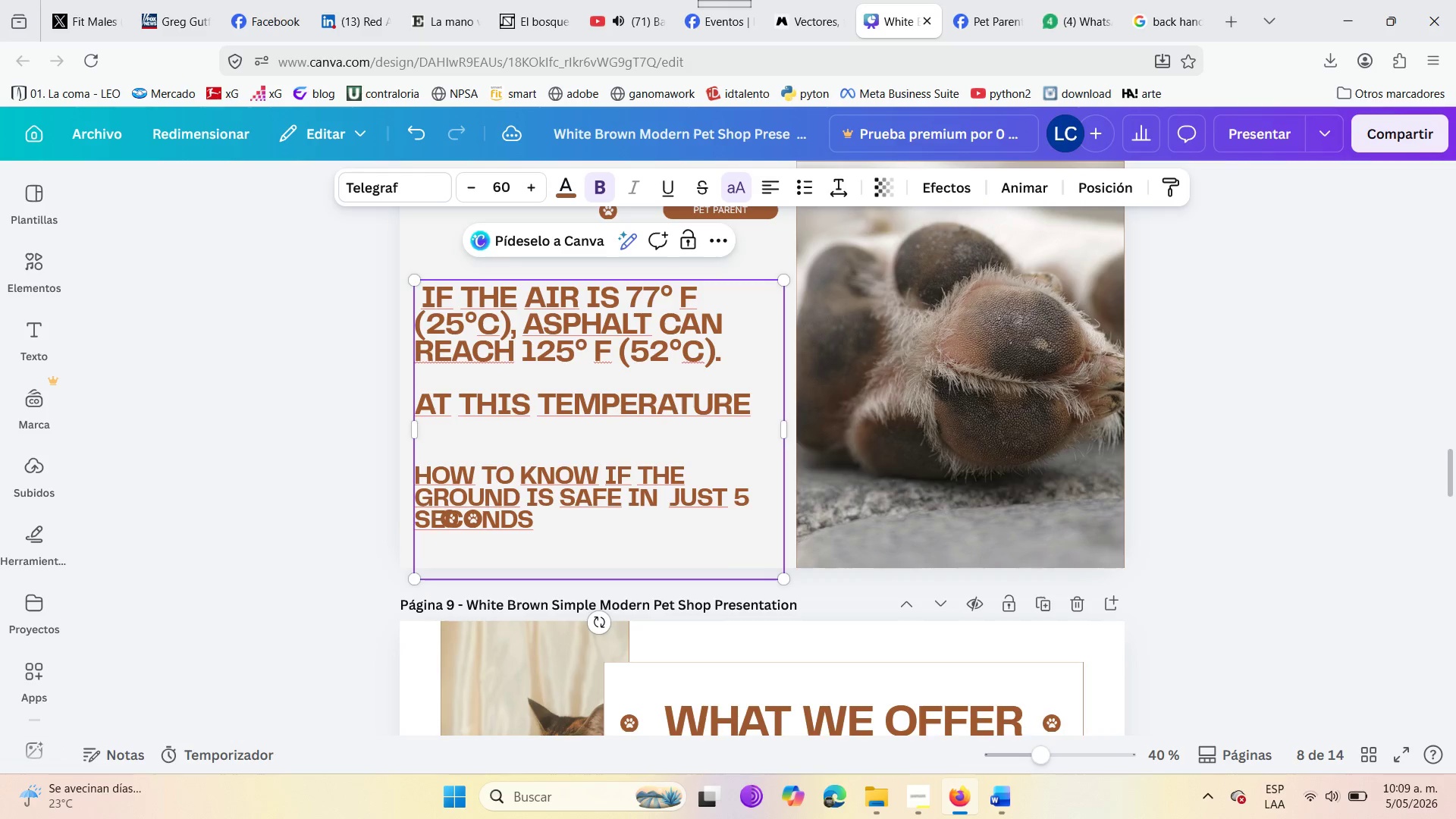 
wait(5.16)
 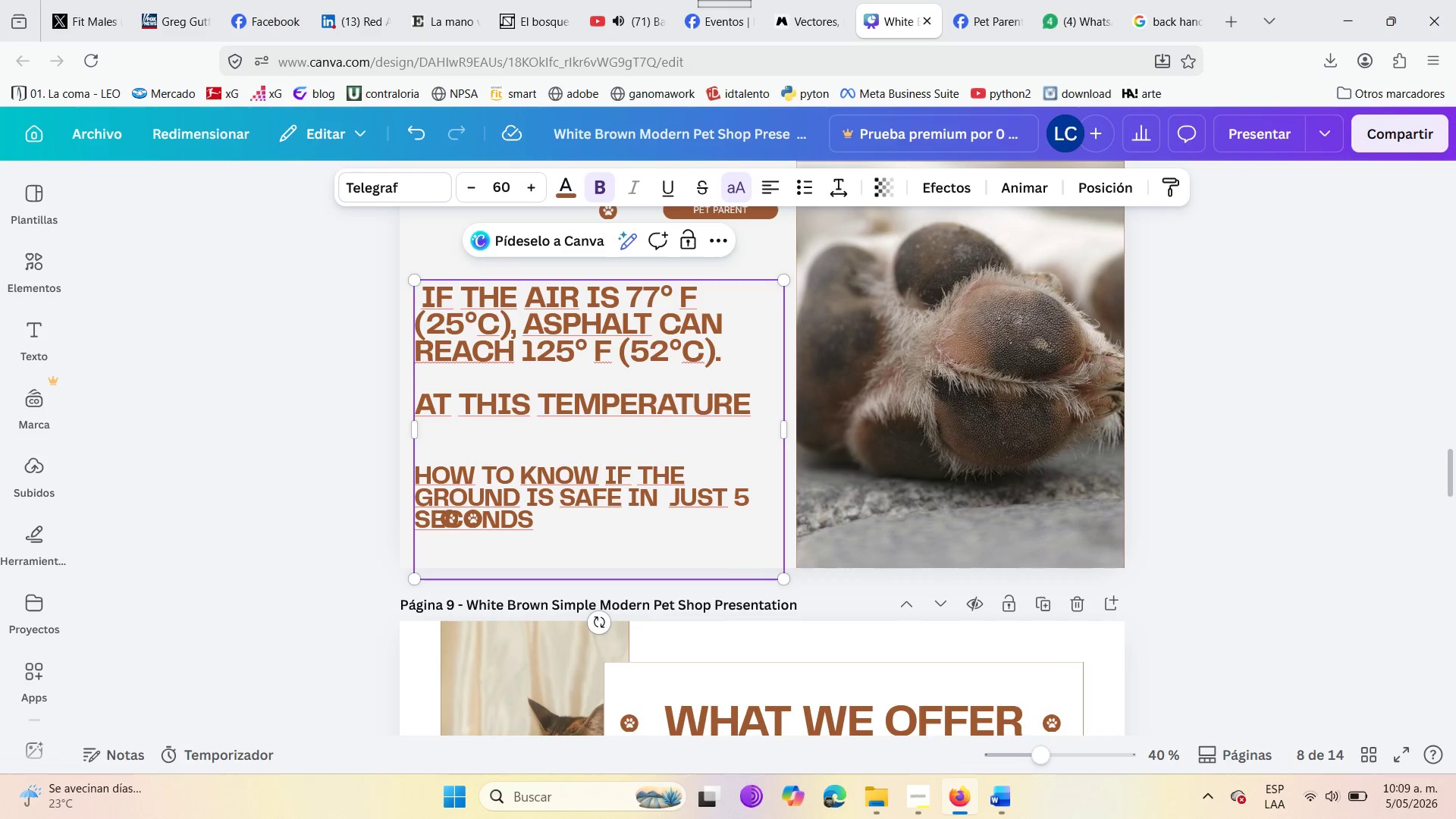 
key(Backspace)
type(, SKIN BURNS IN MINUTES )
key(Backspace)
type(. )
 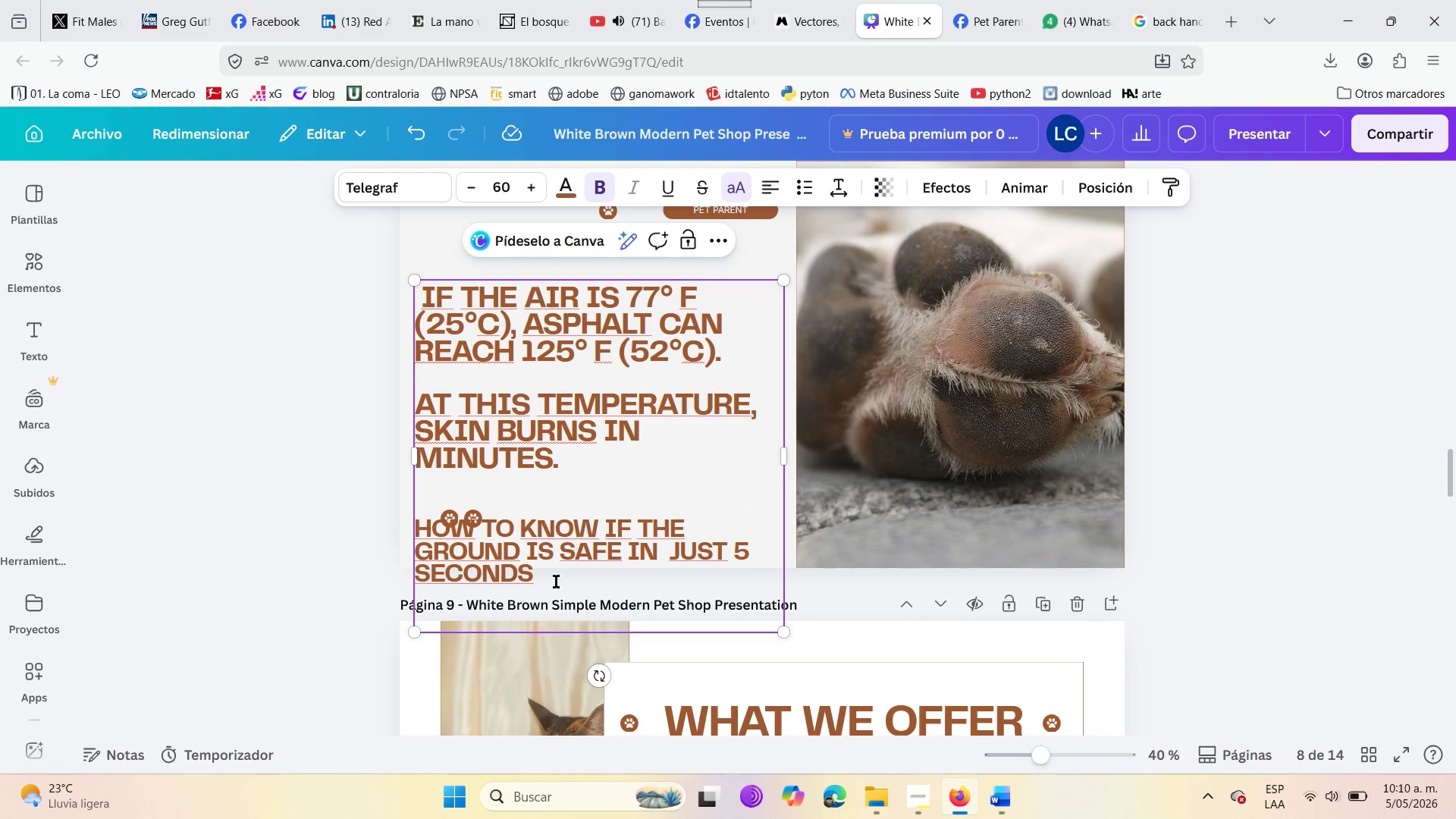 
left_click([539, 570])
 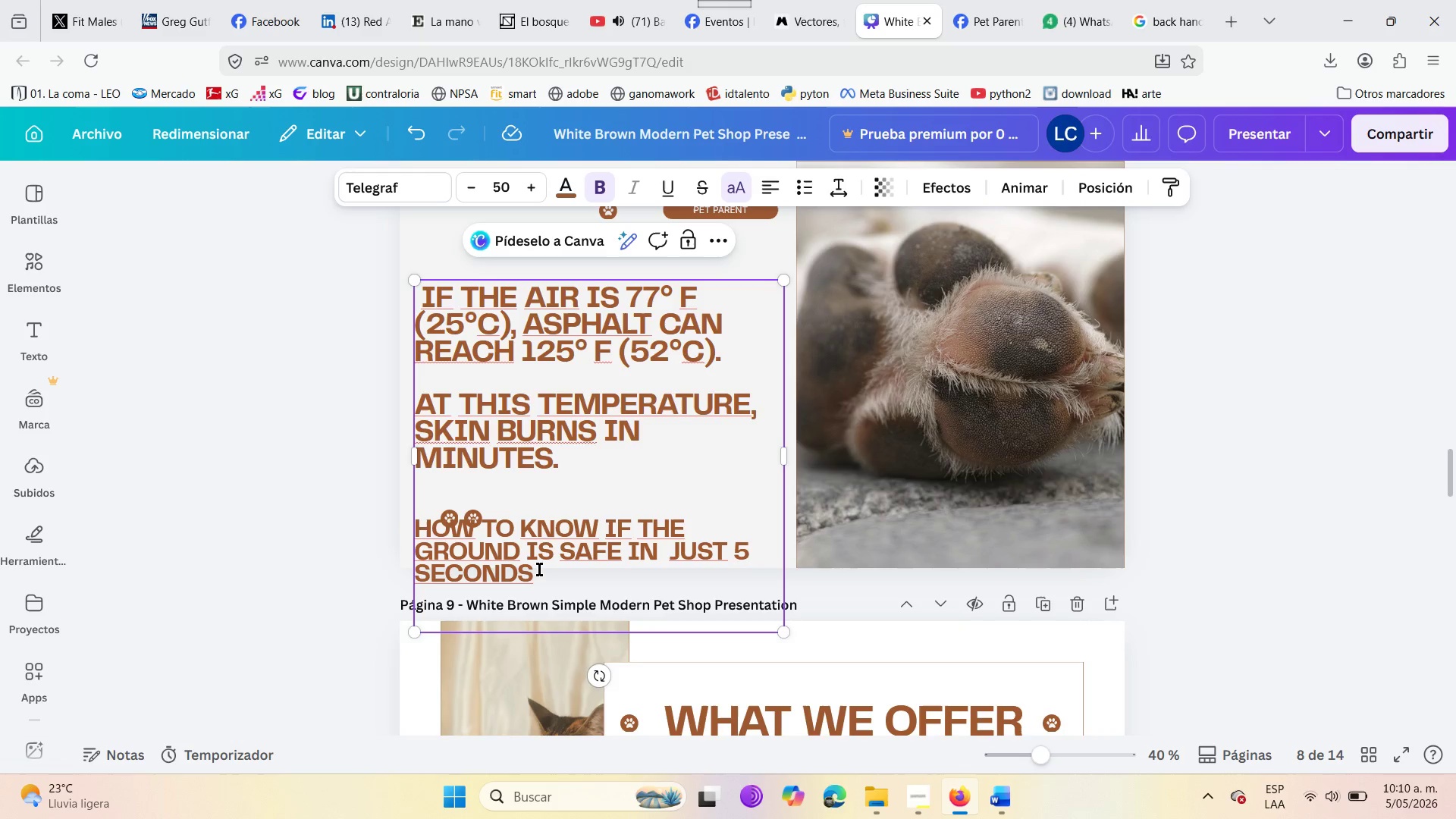 
hold_key(key=Backspace, duration=1.51)
 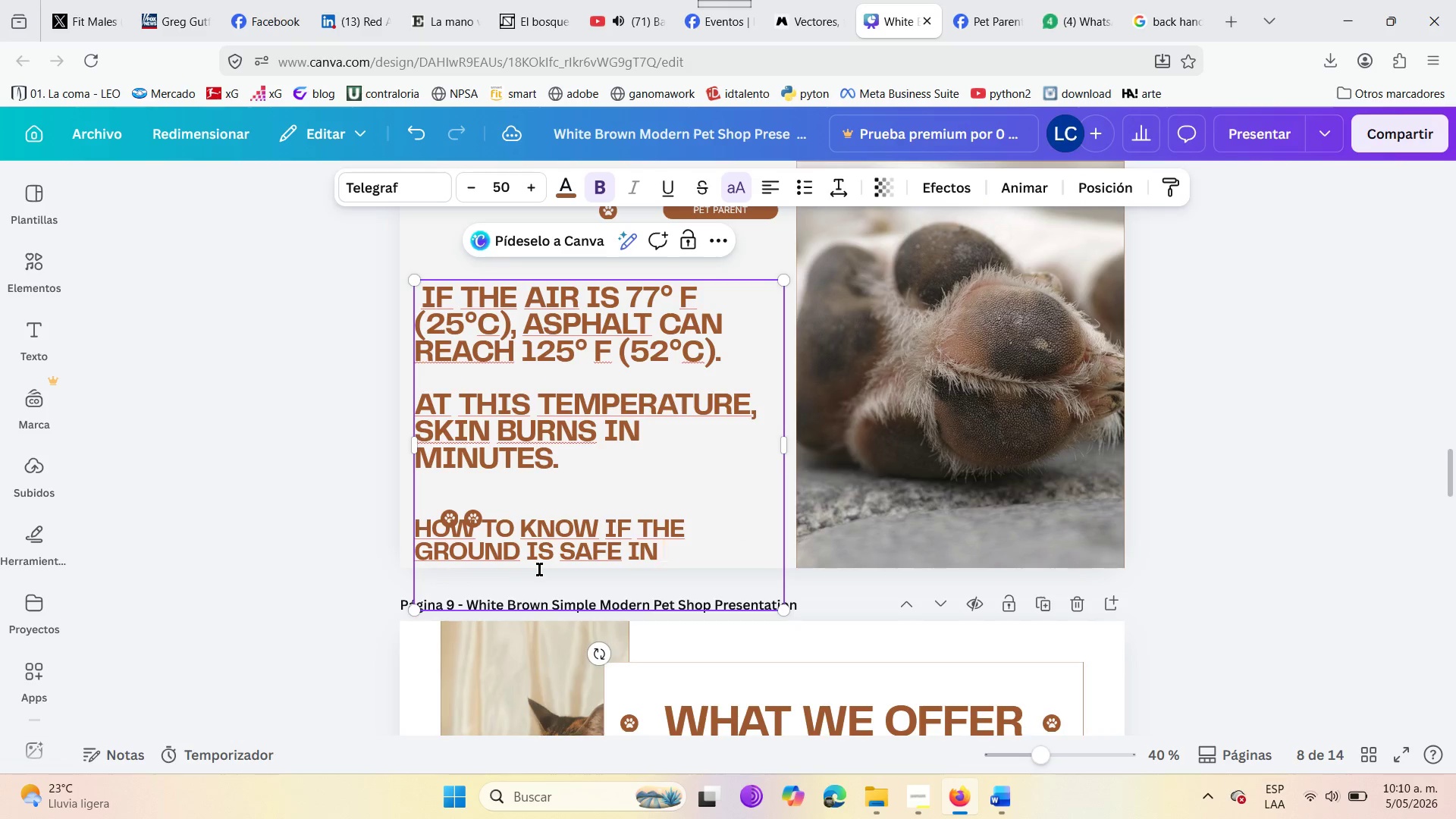 
hold_key(key=Backspace, duration=1.53)
 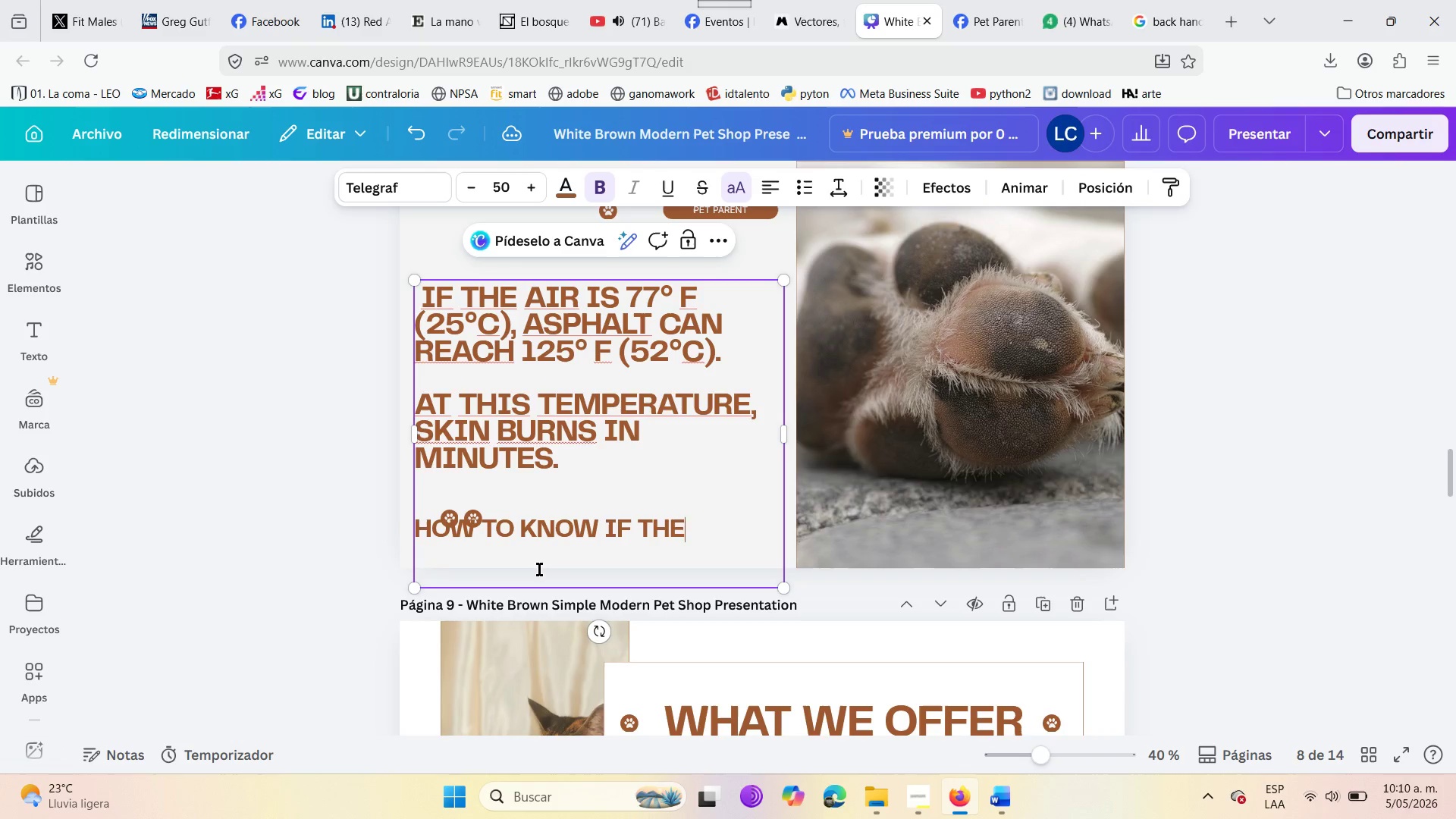 
hold_key(key=Backspace, duration=1.5)
 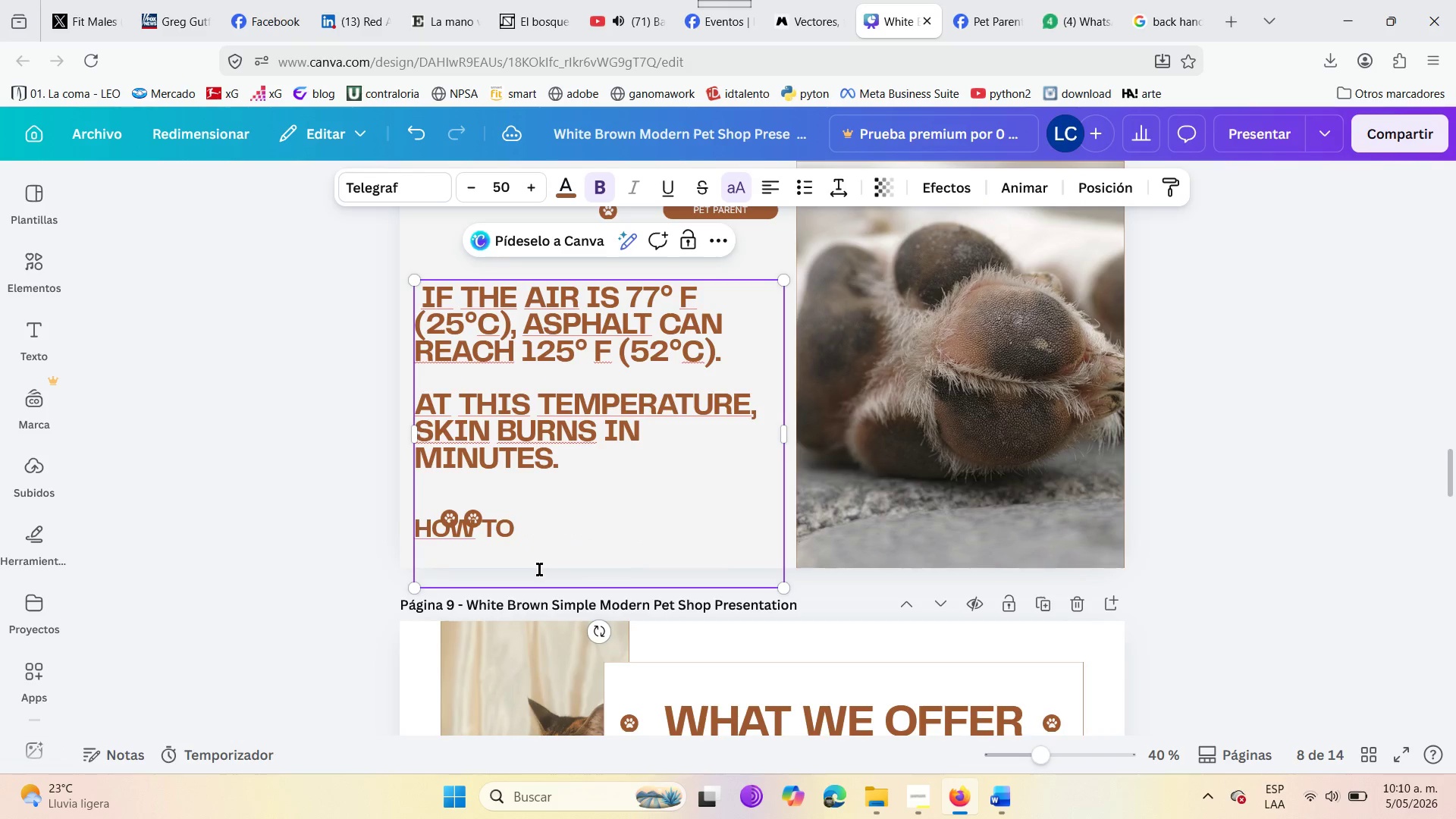 
key(Backspace)
 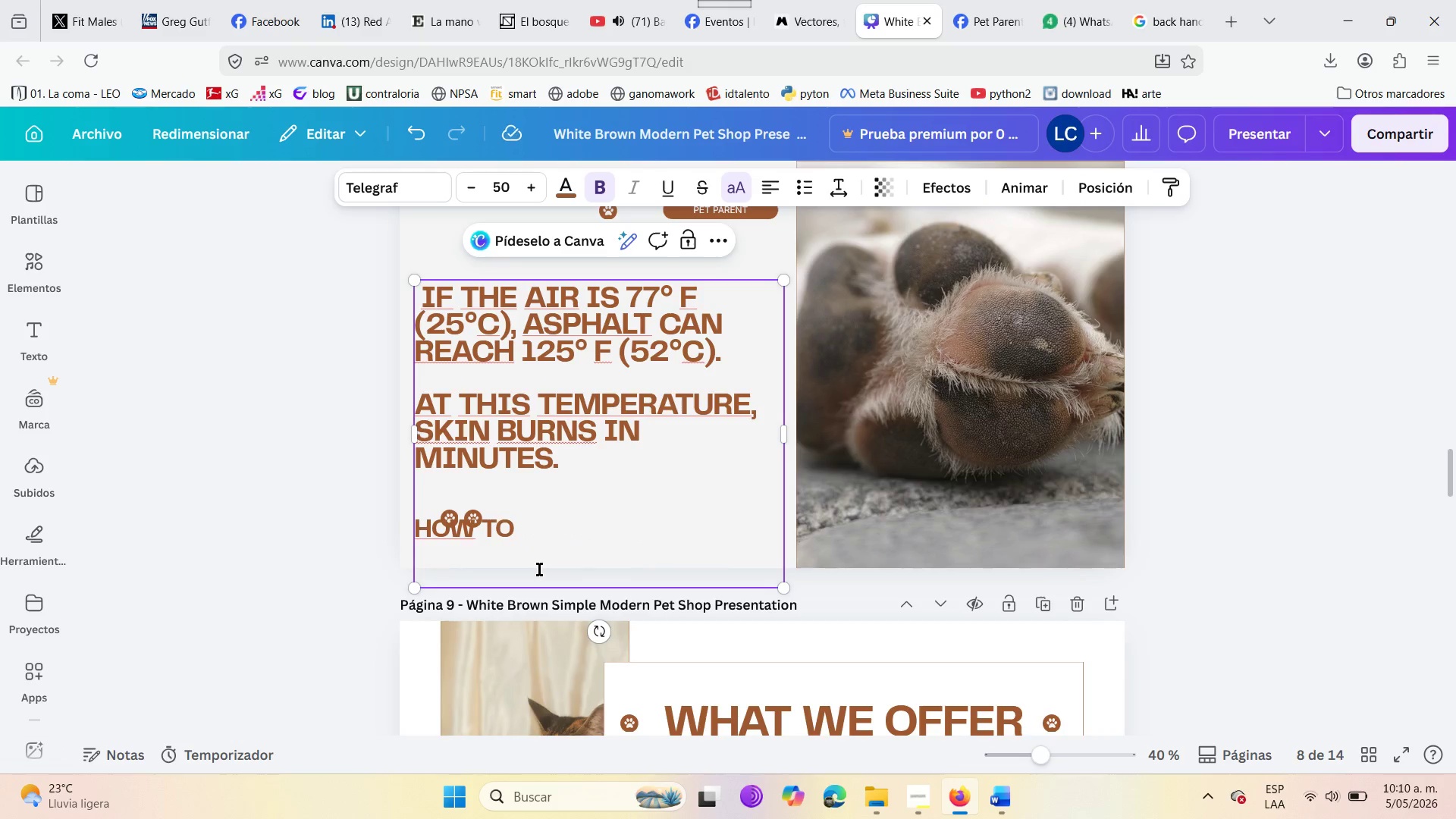 
key(Backspace)
 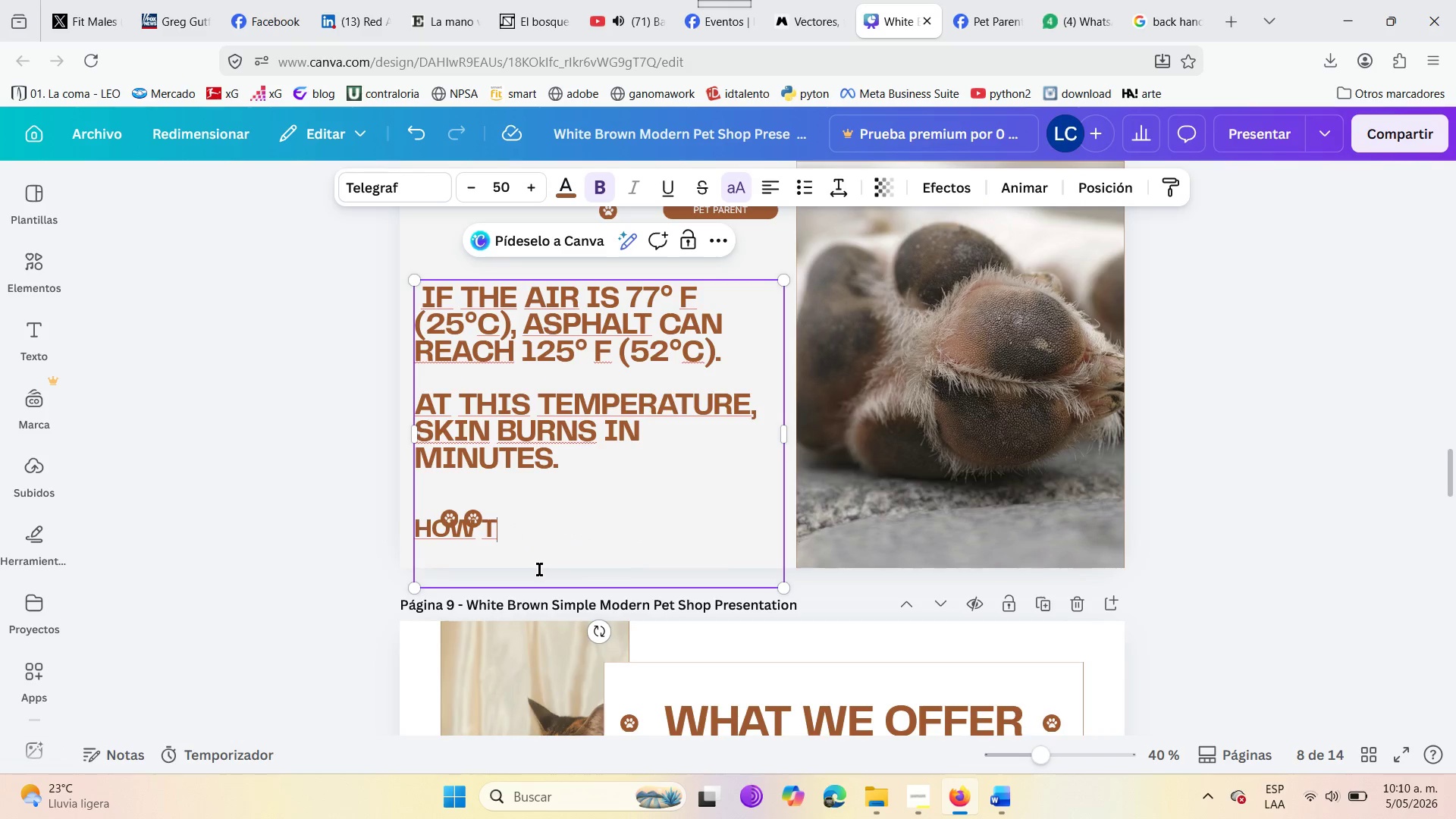 
key(Backspace)
 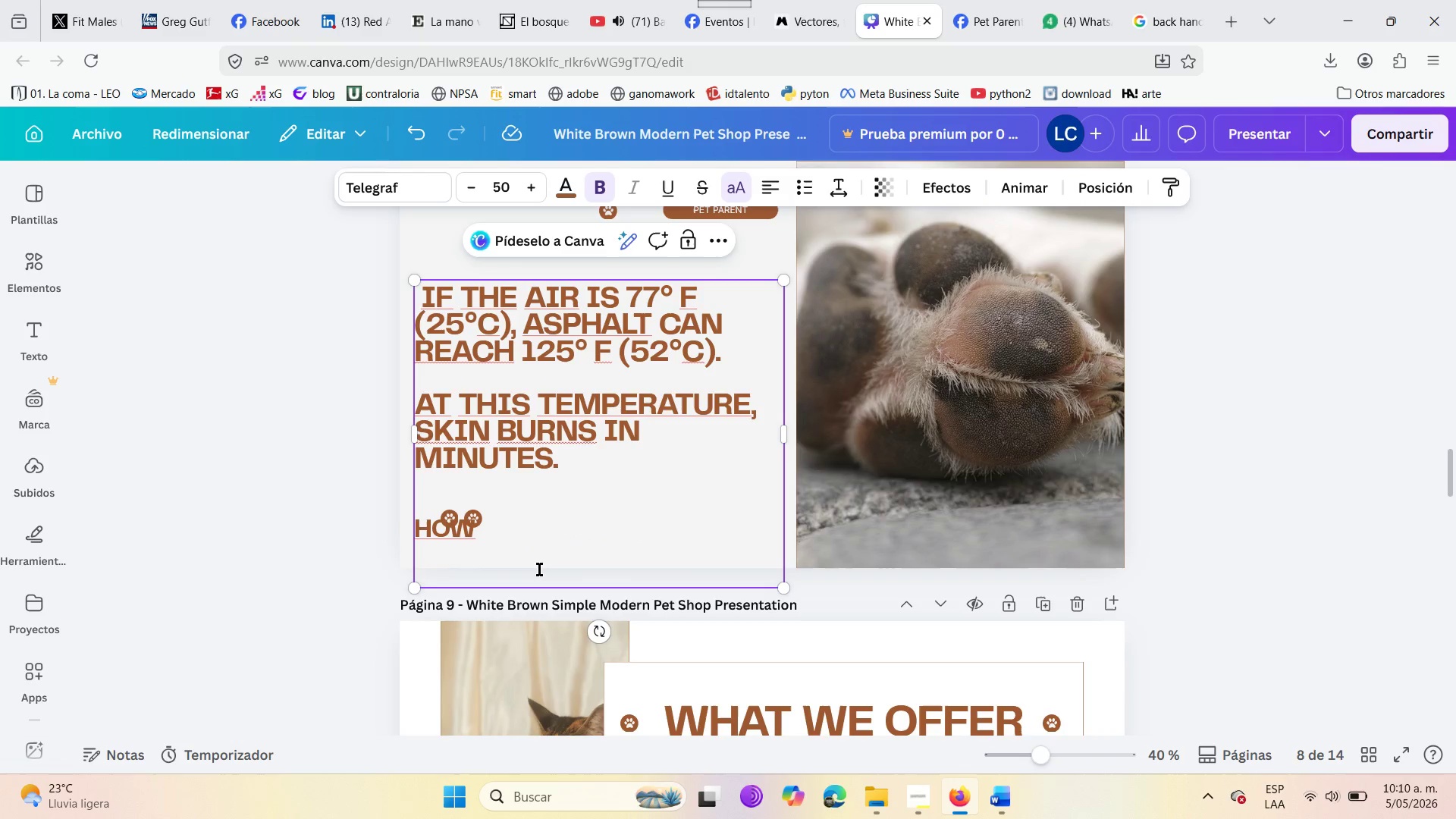 
key(Backspace)
 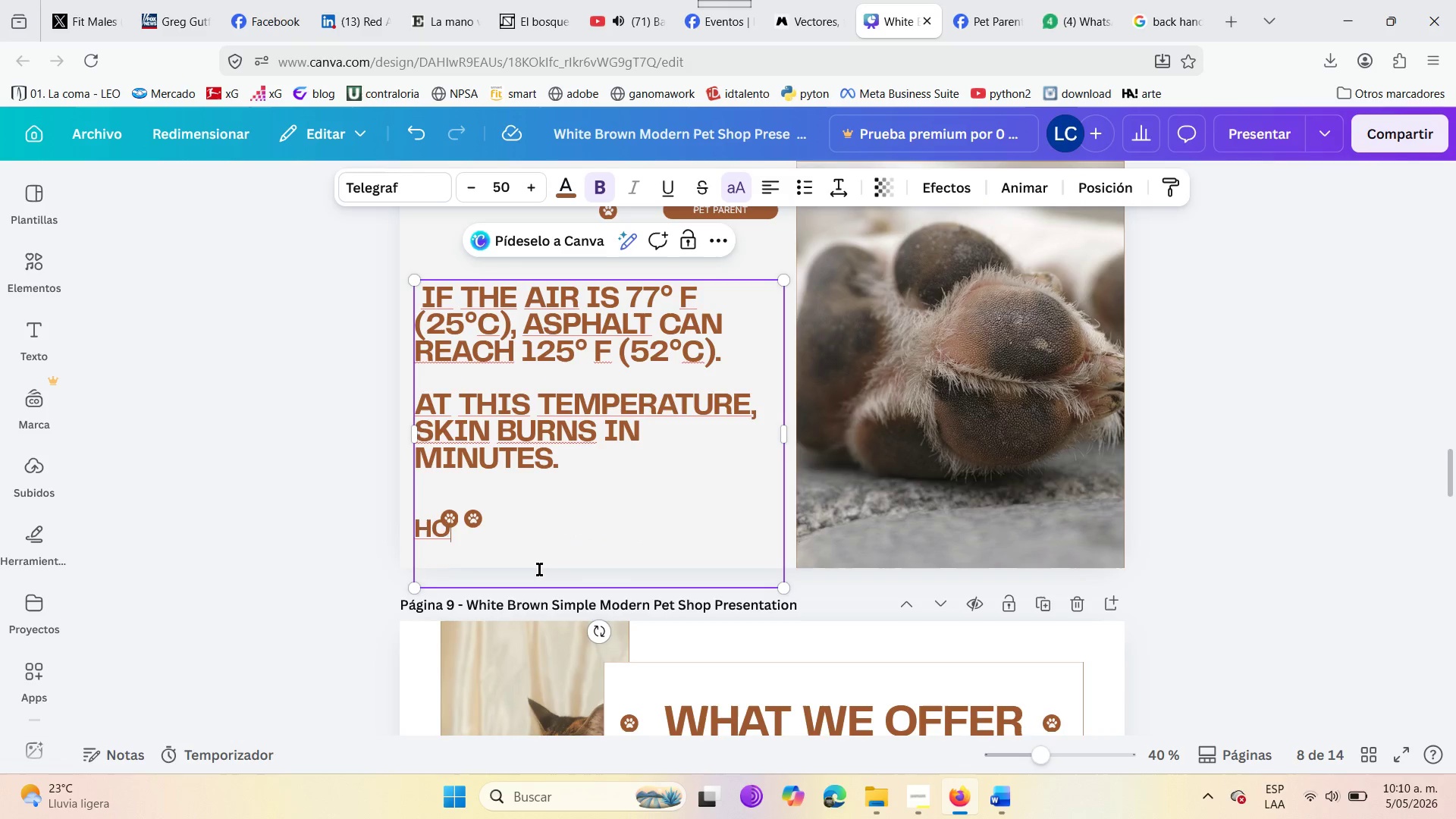 
key(Backspace)
 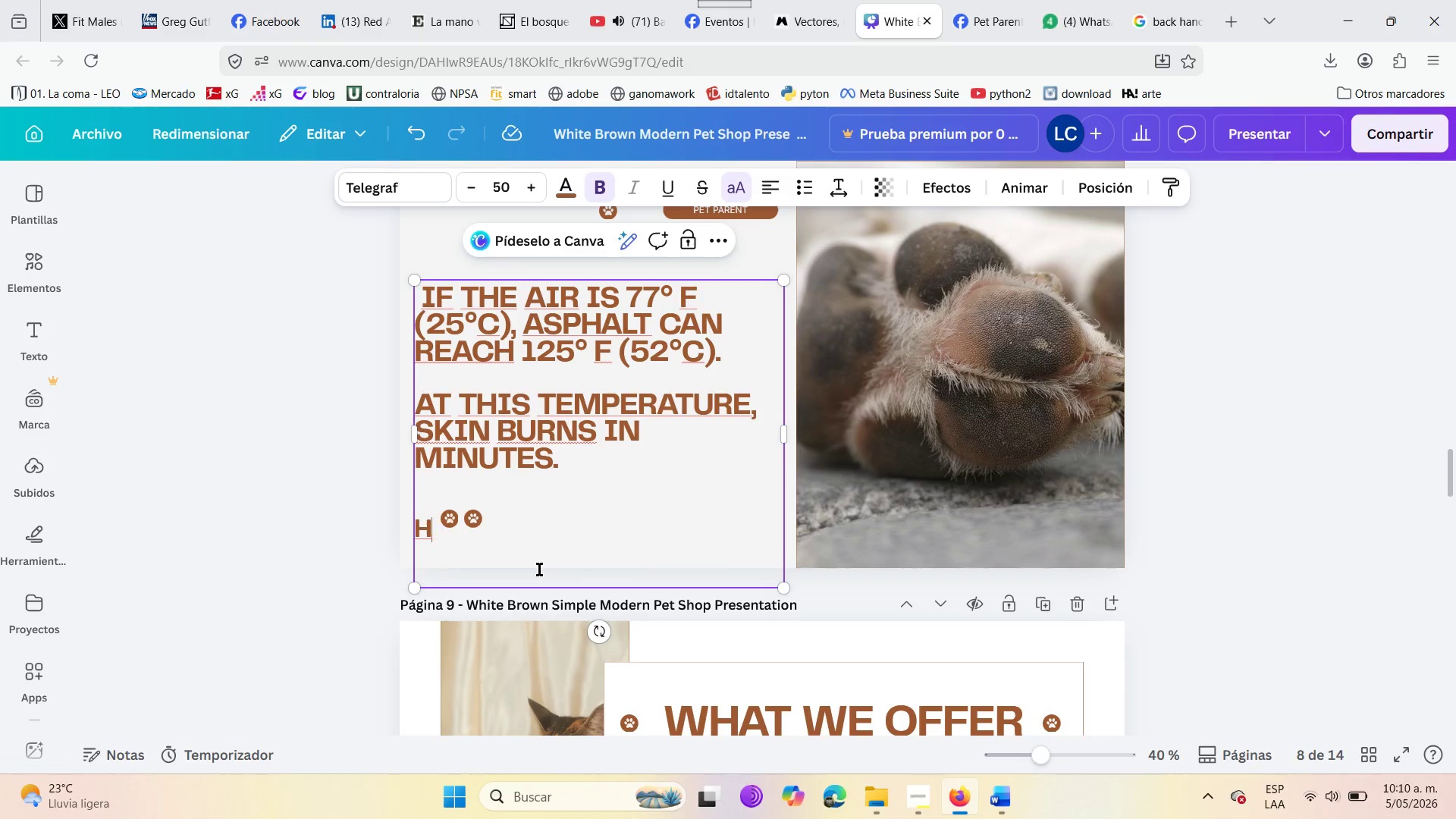 
key(Backspace)
 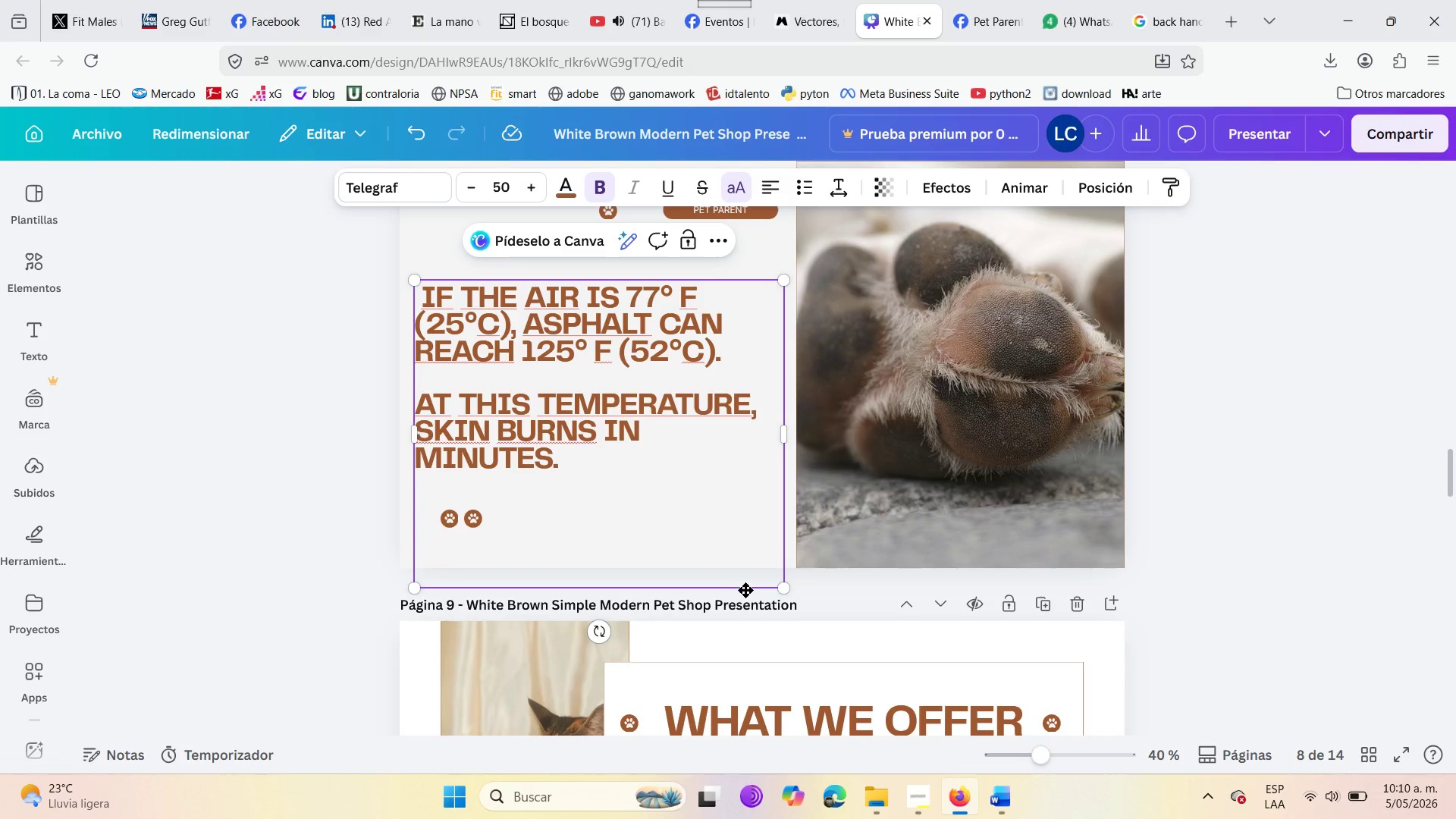 
left_click_drag(start_coordinate=[785, 589], to_coordinate=[787, 551])
 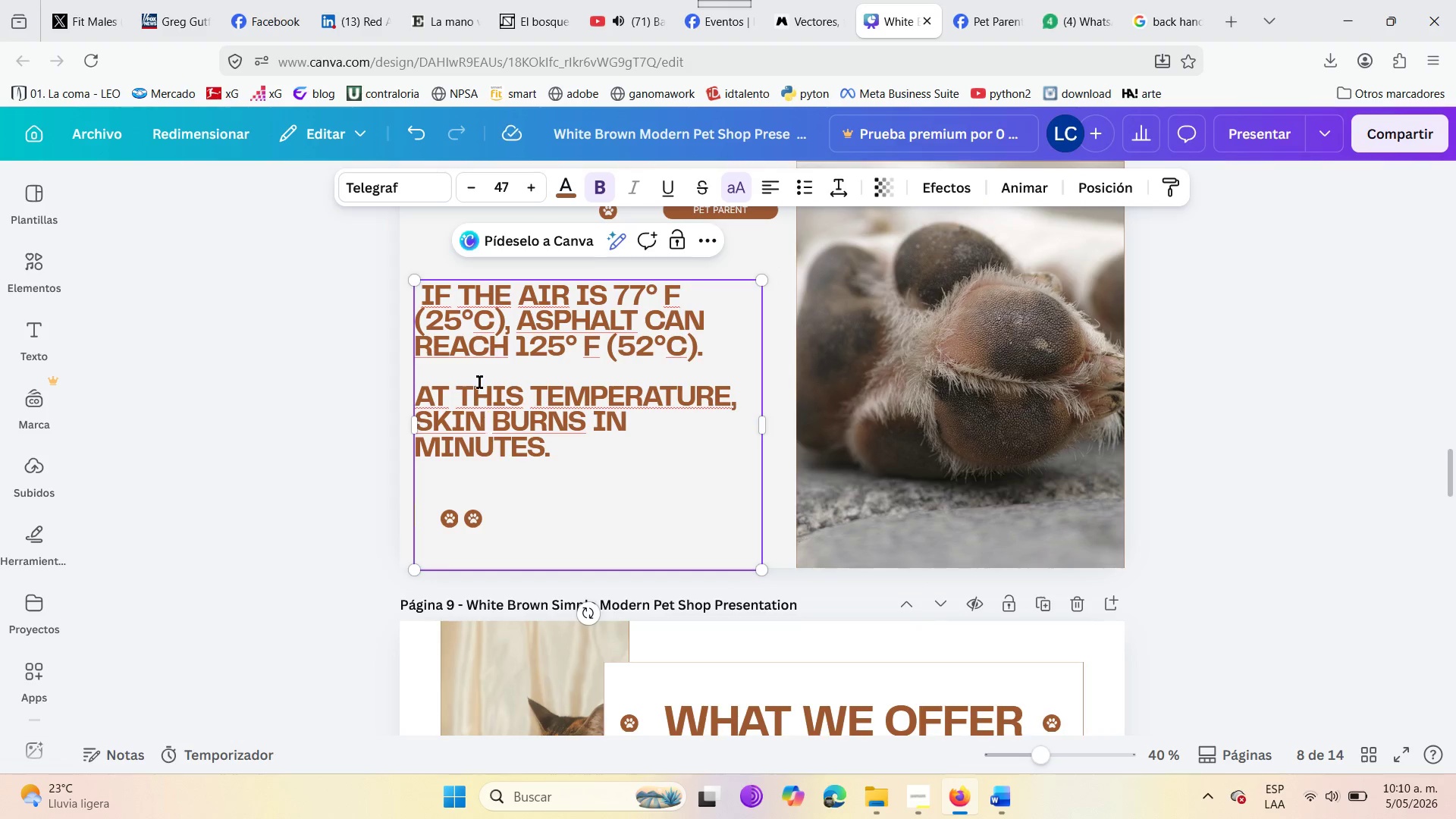 
left_click([477, 381])
 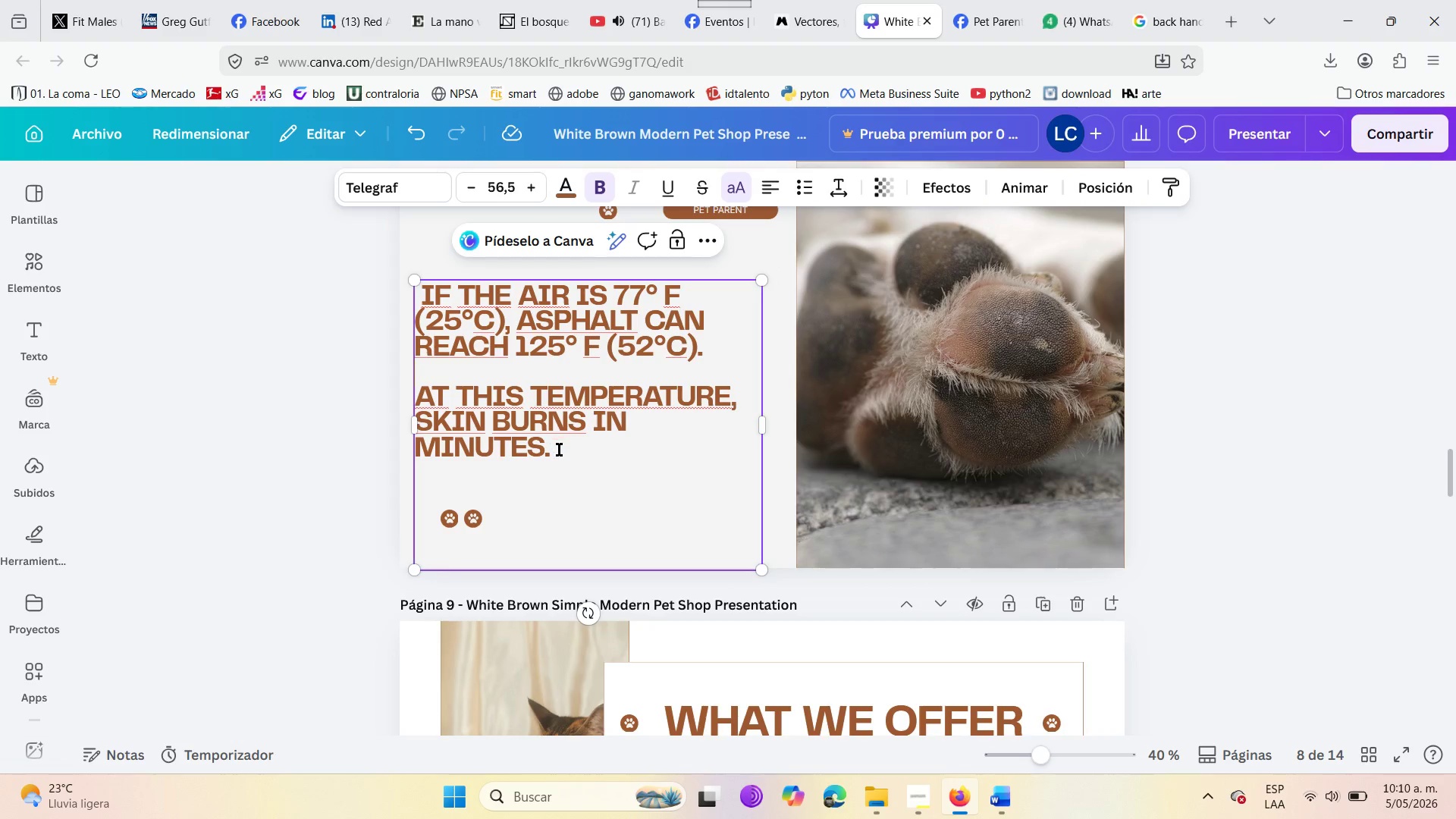 
left_click_drag(start_coordinate=[559, 450], to_coordinate=[421, 300])
 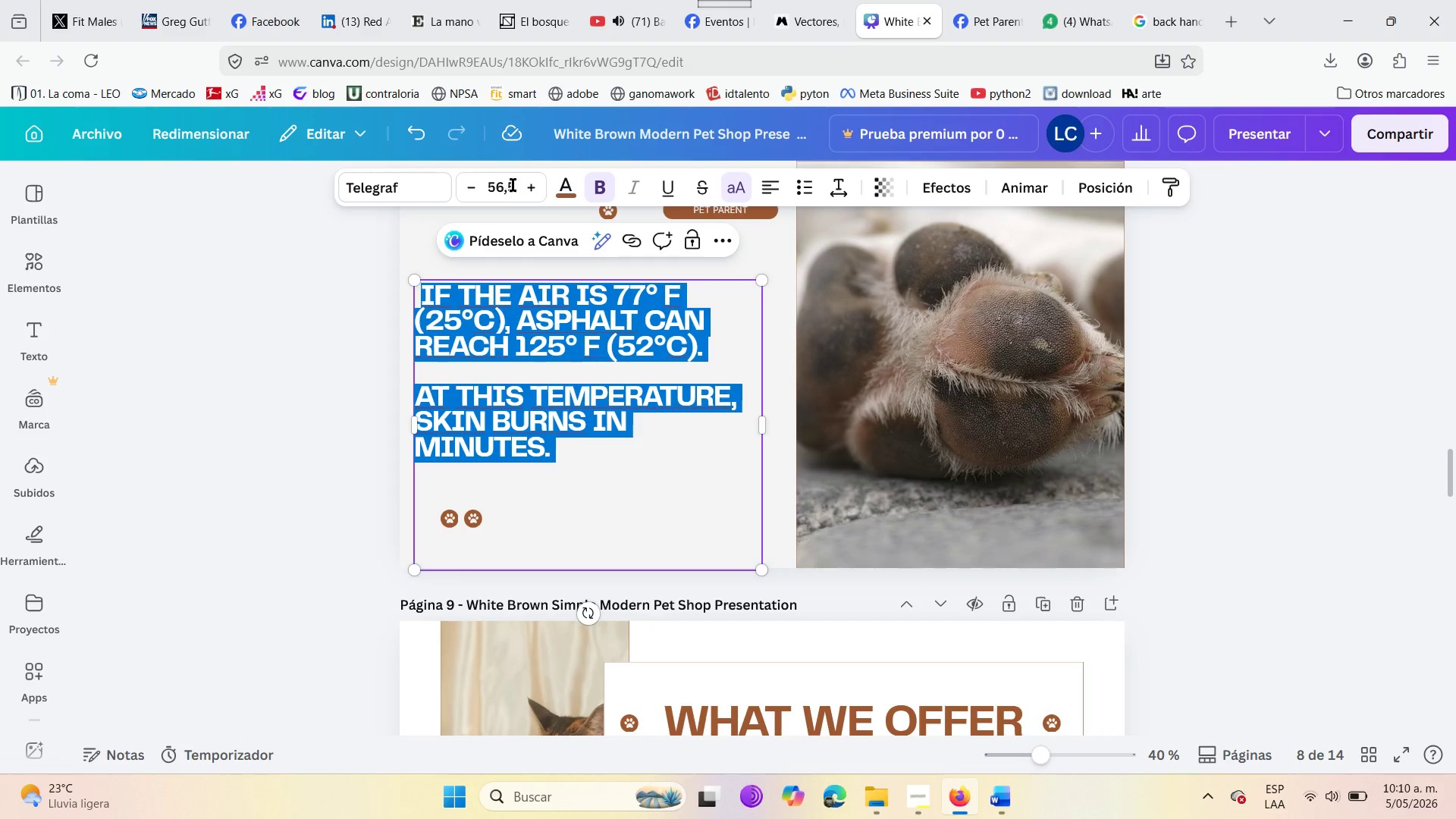 
left_click([513, 189])
 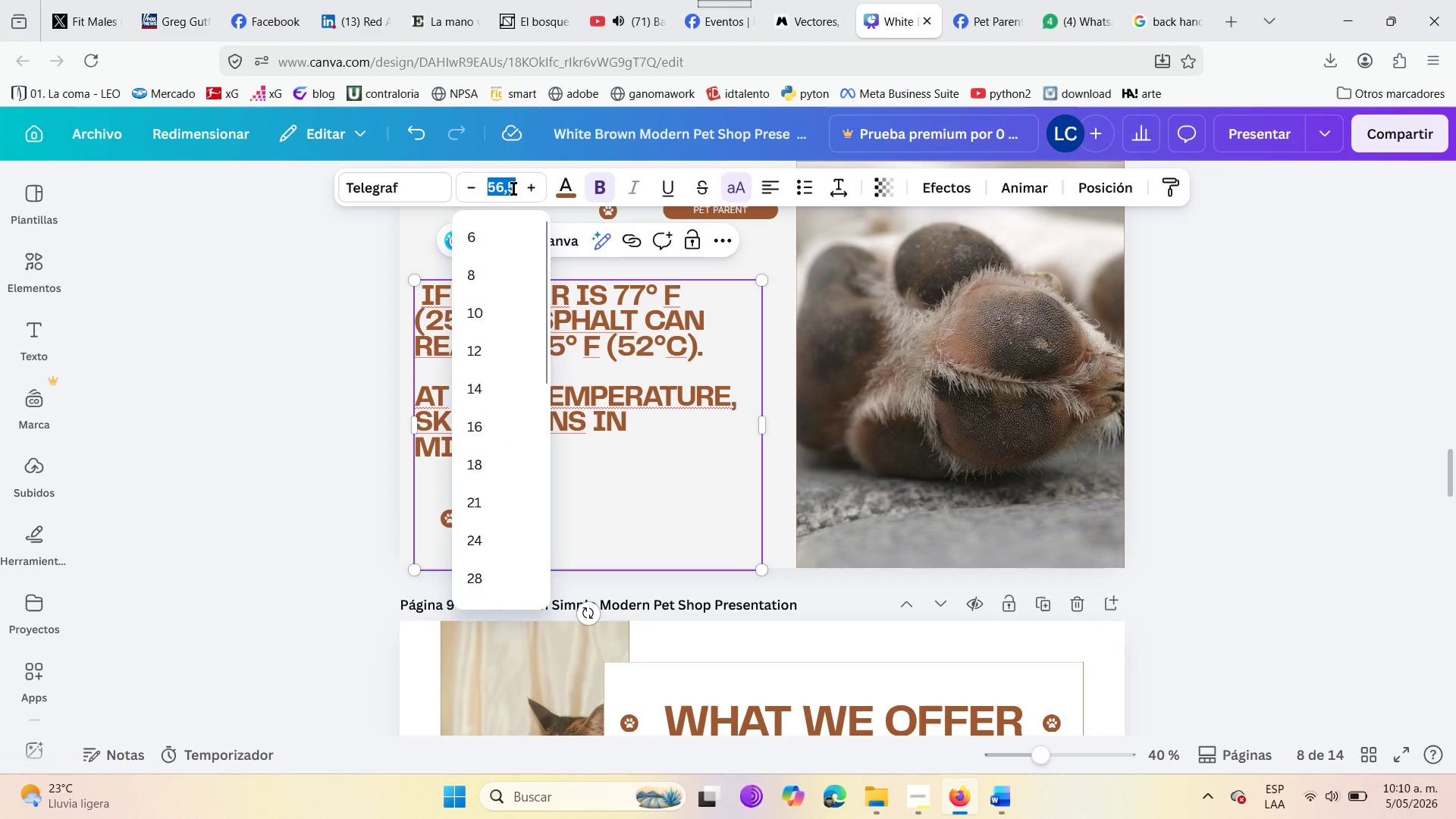 
type(60)
 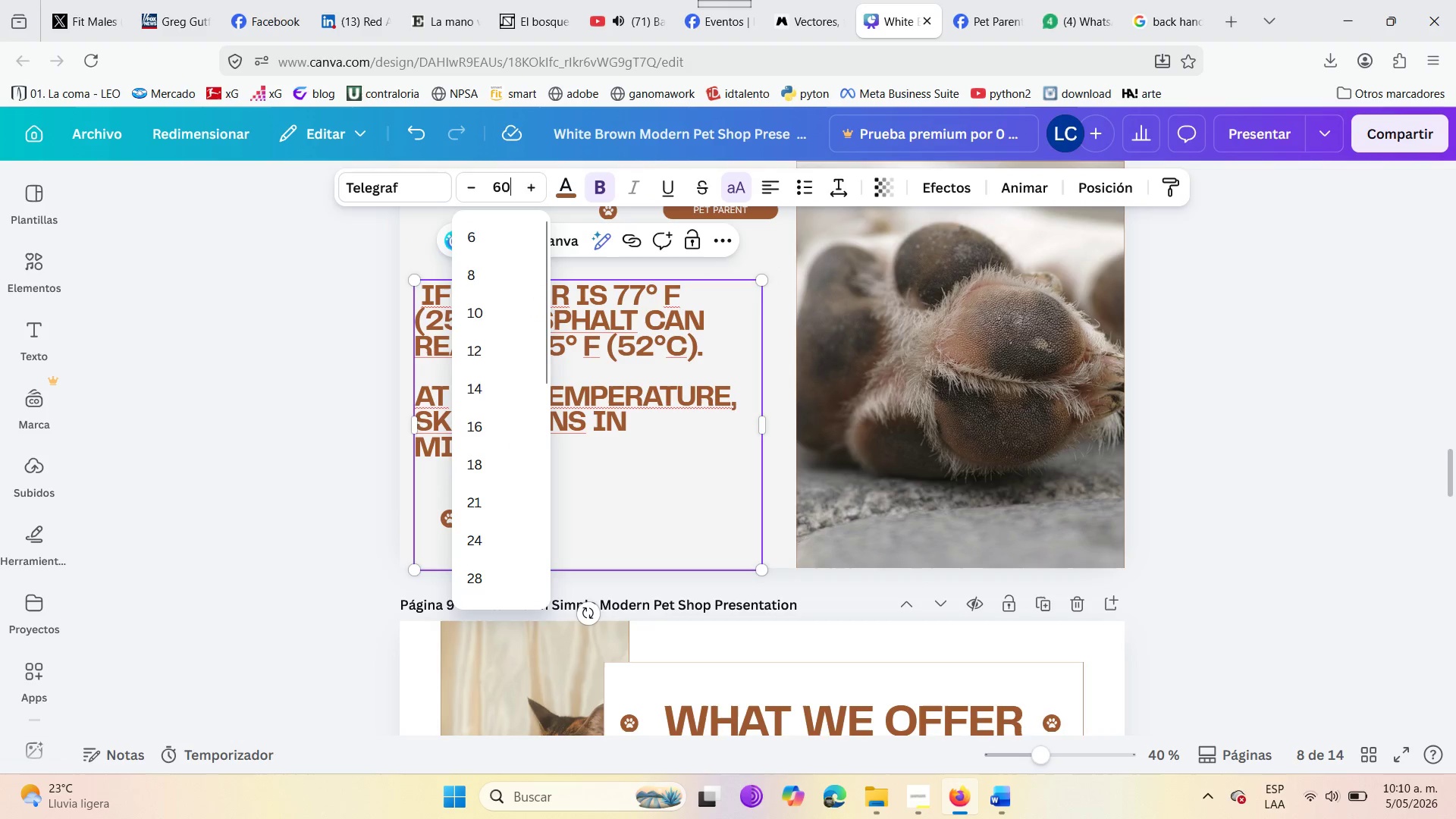 
key(Enter)
 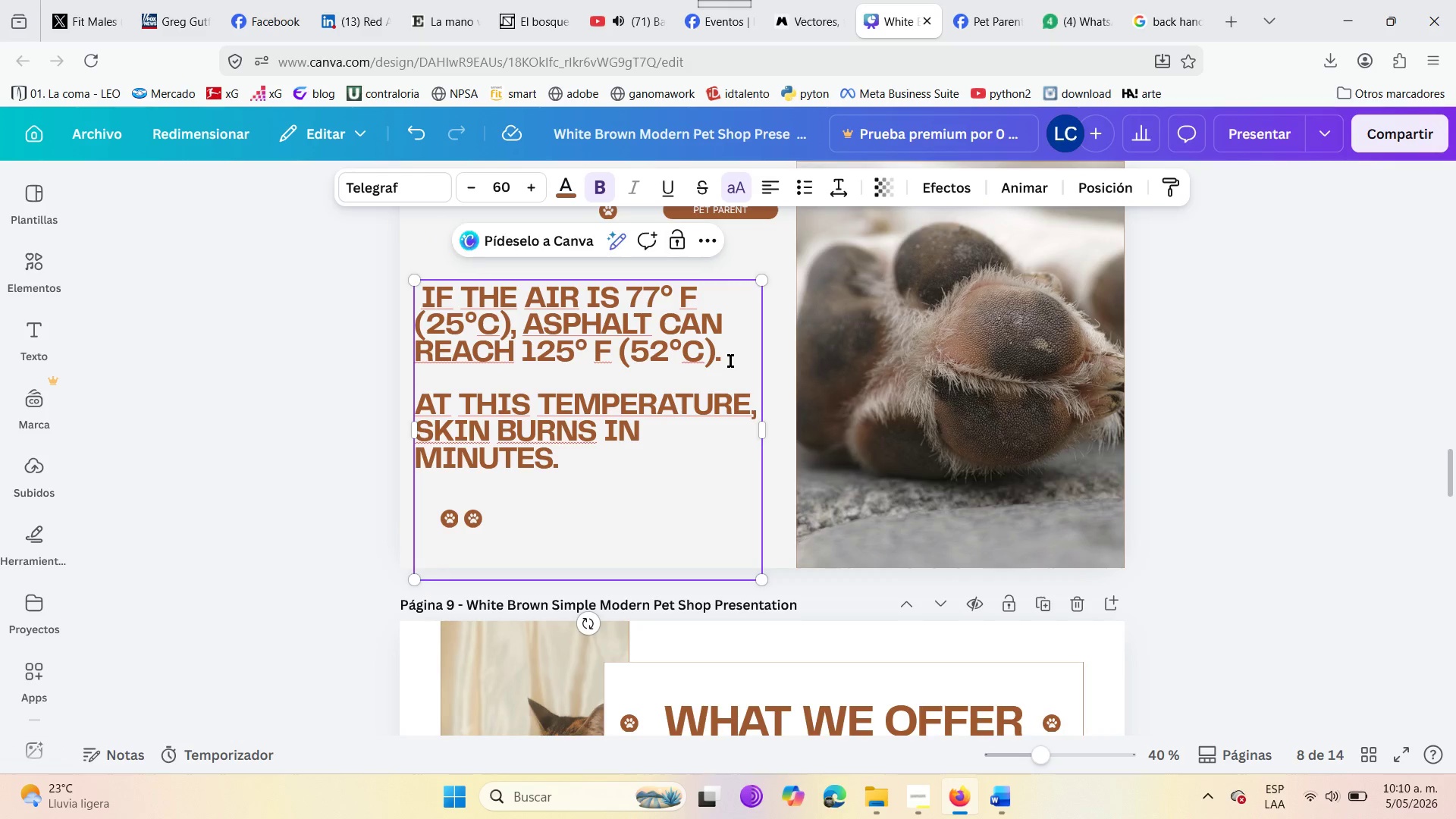 
key(Enter)
 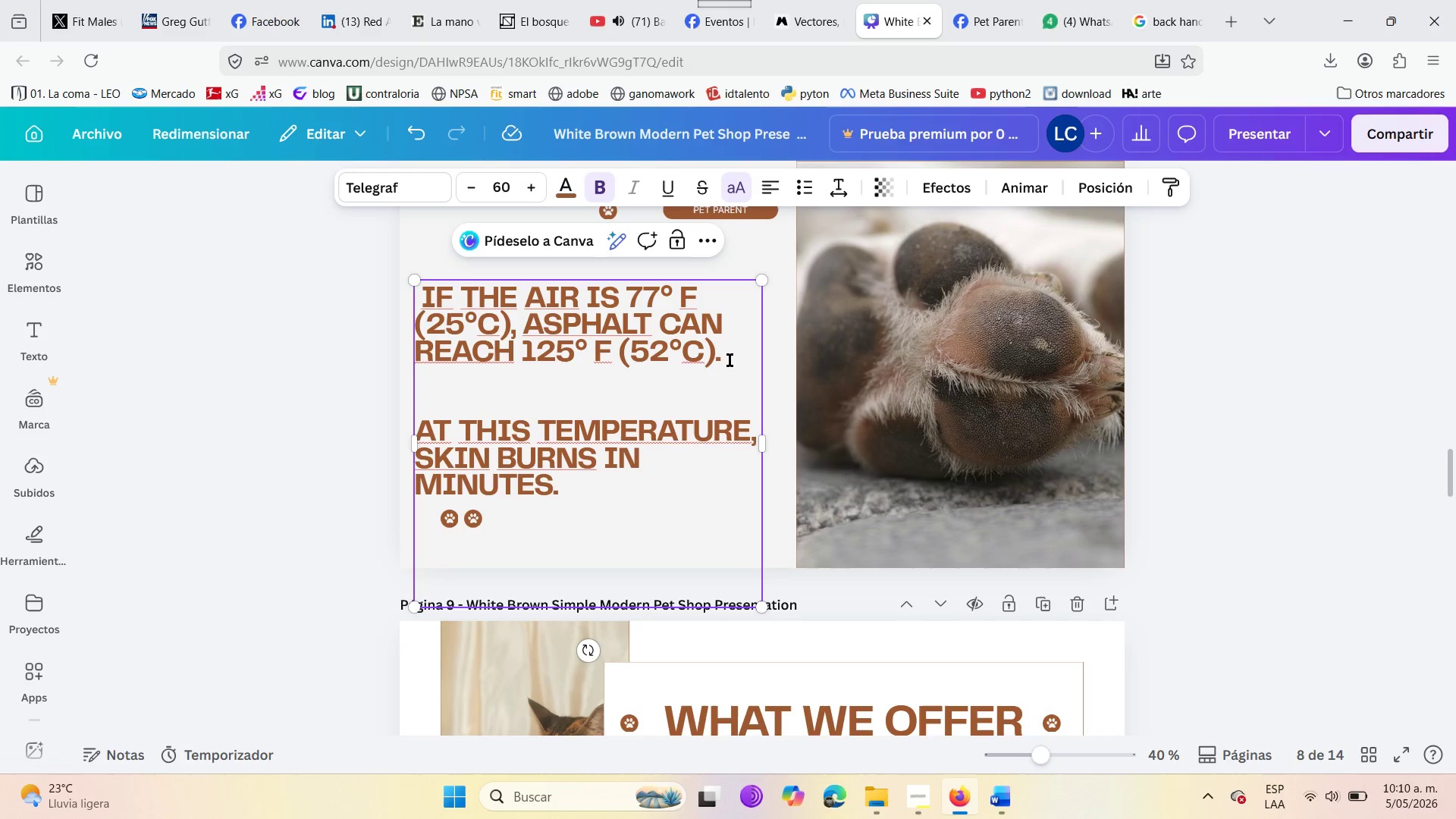 
key(Enter)
 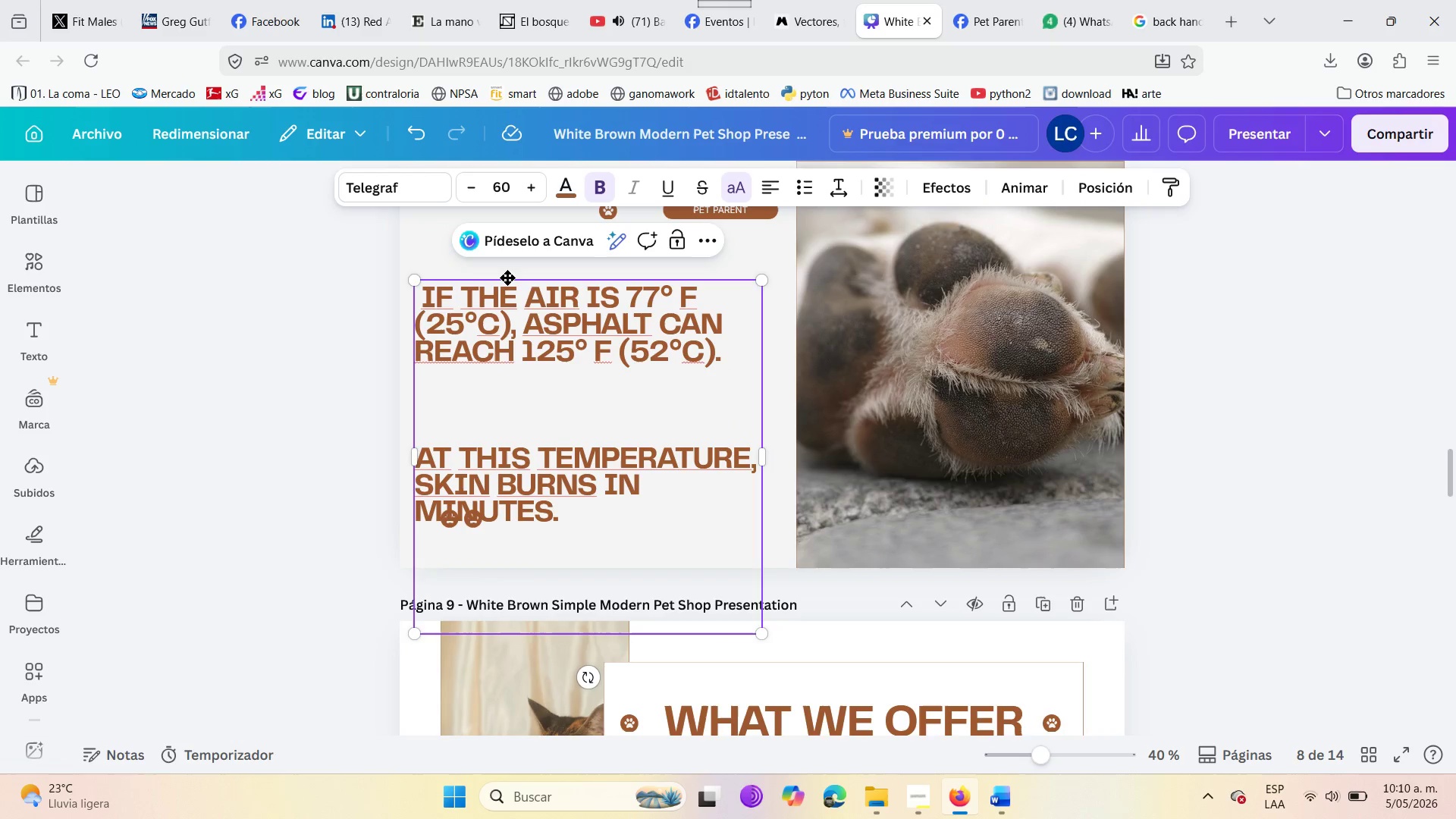 
left_click_drag(start_coordinate=[507, 278], to_coordinate=[522, 210])
 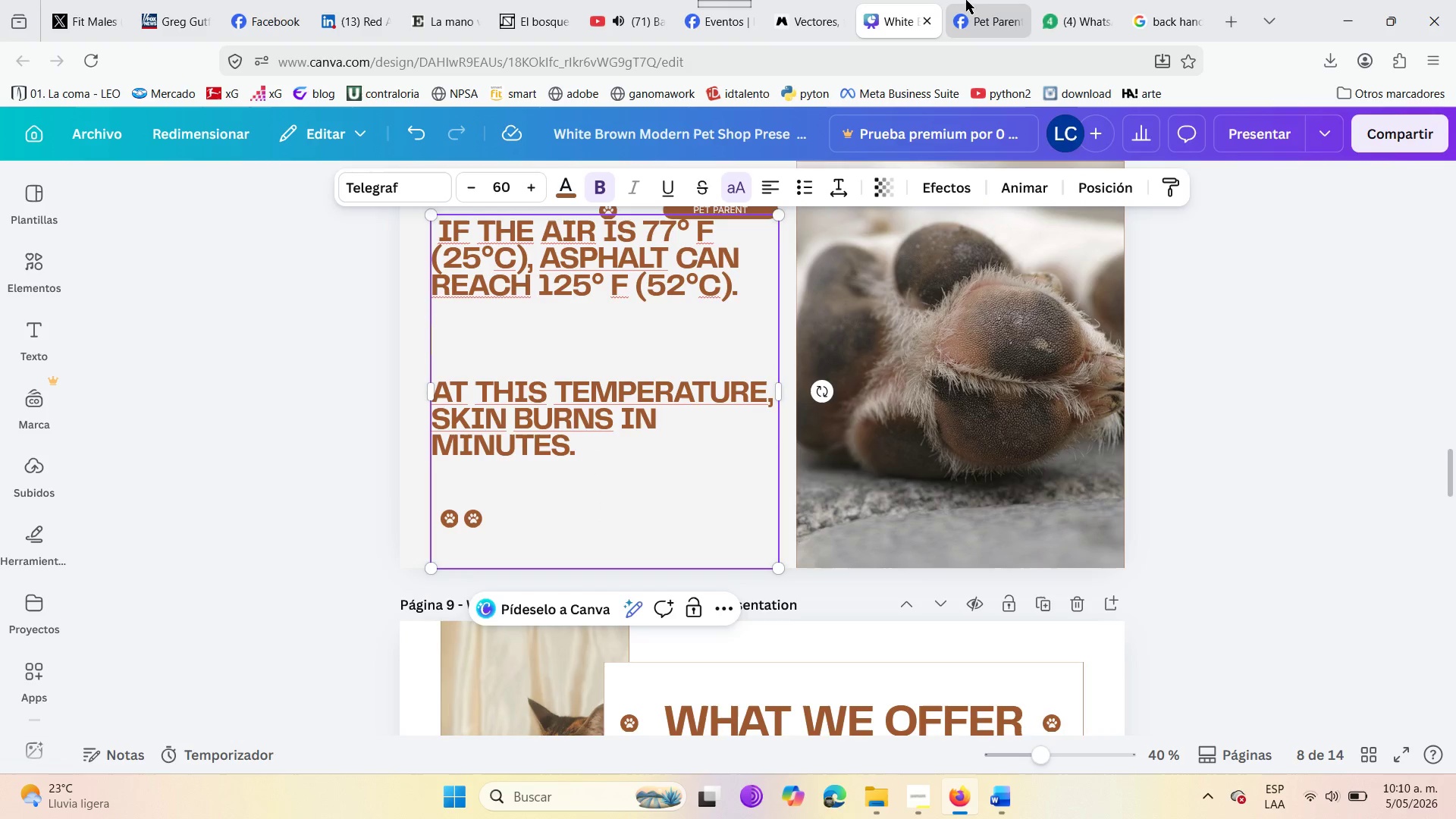 
left_click_drag(start_coordinate=[807, 0], to_coordinate=[364, 141])
 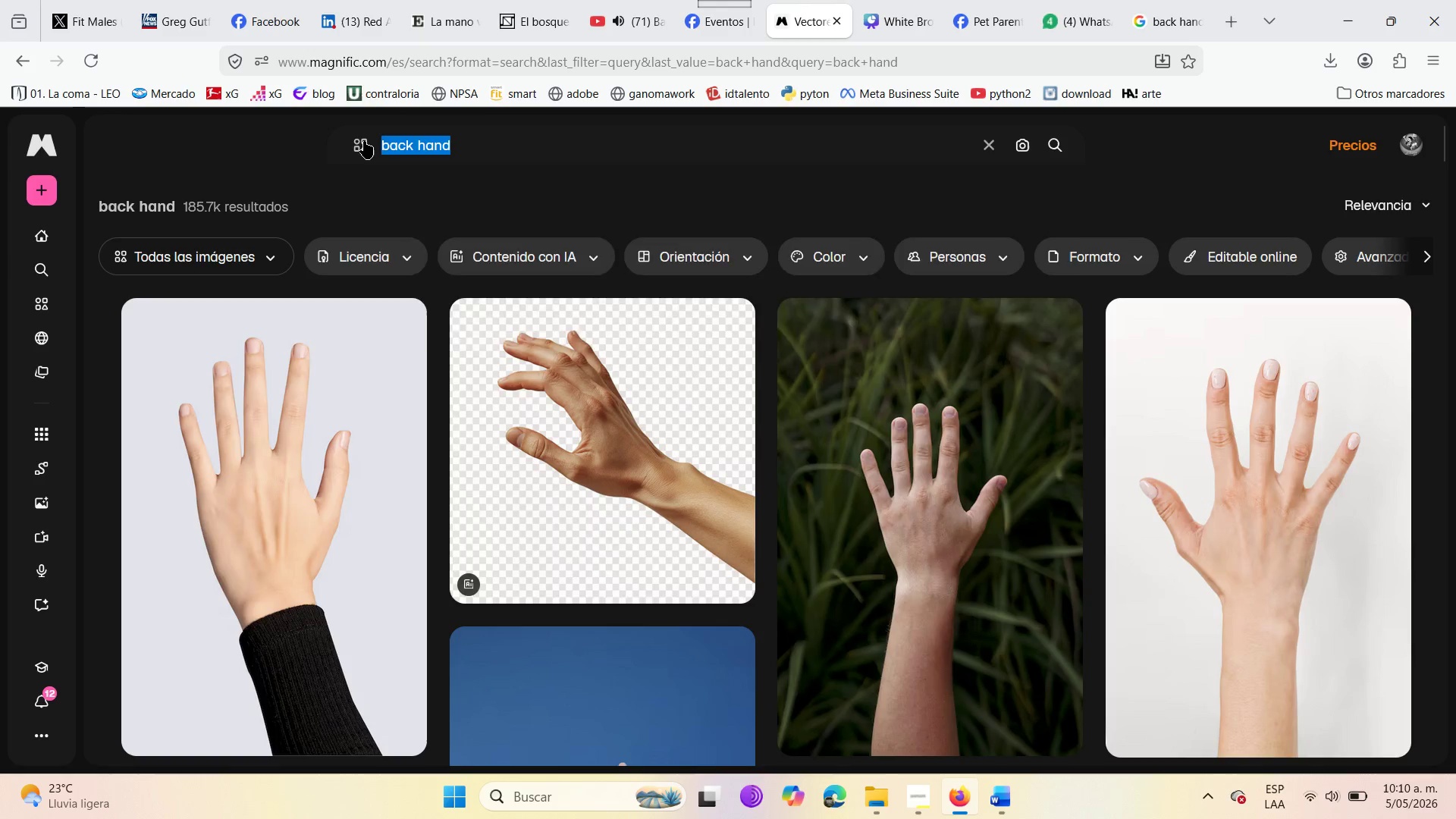 
key(Backspace)
type(PASPHALT )
 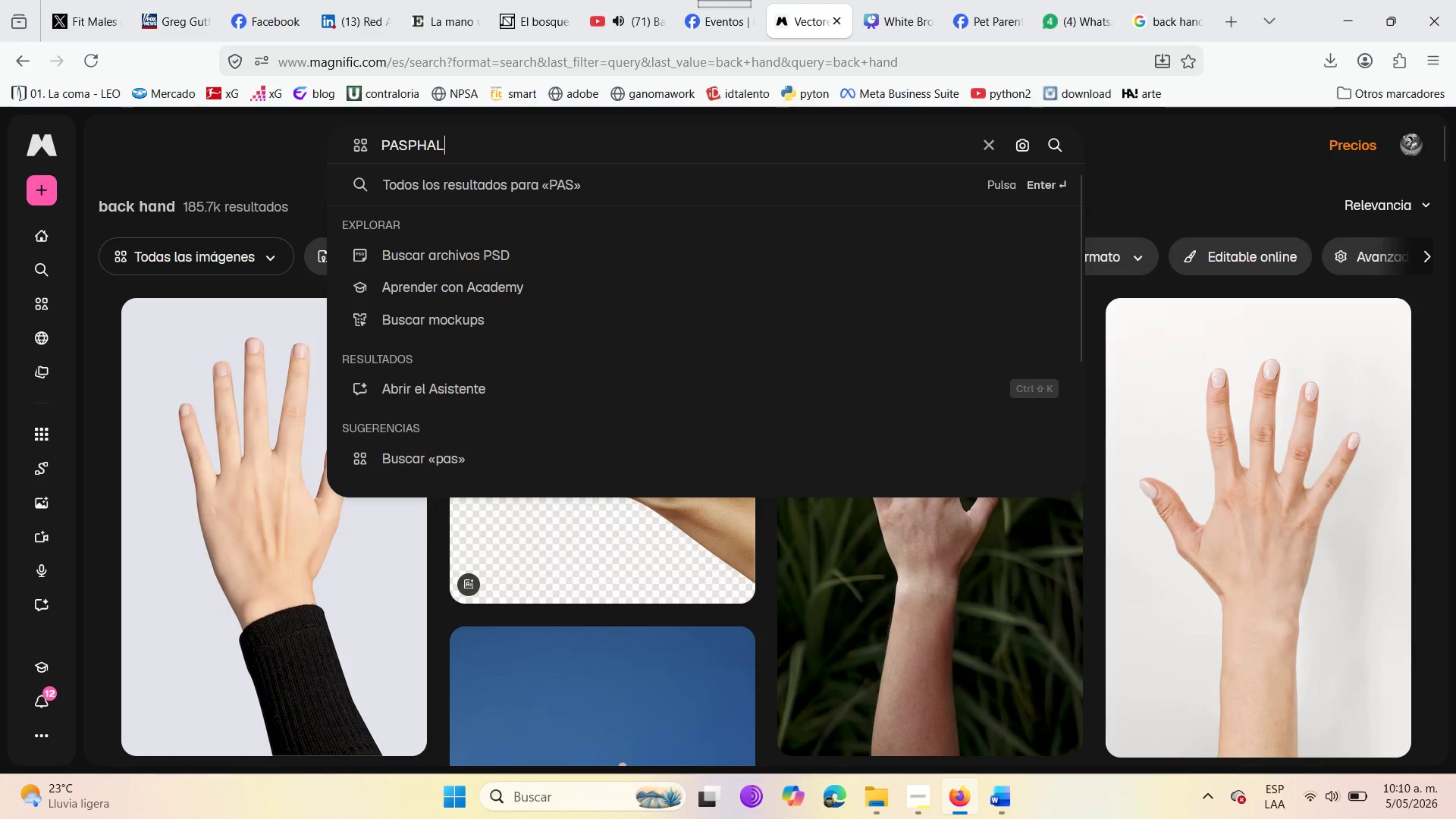 
key(Enter)
 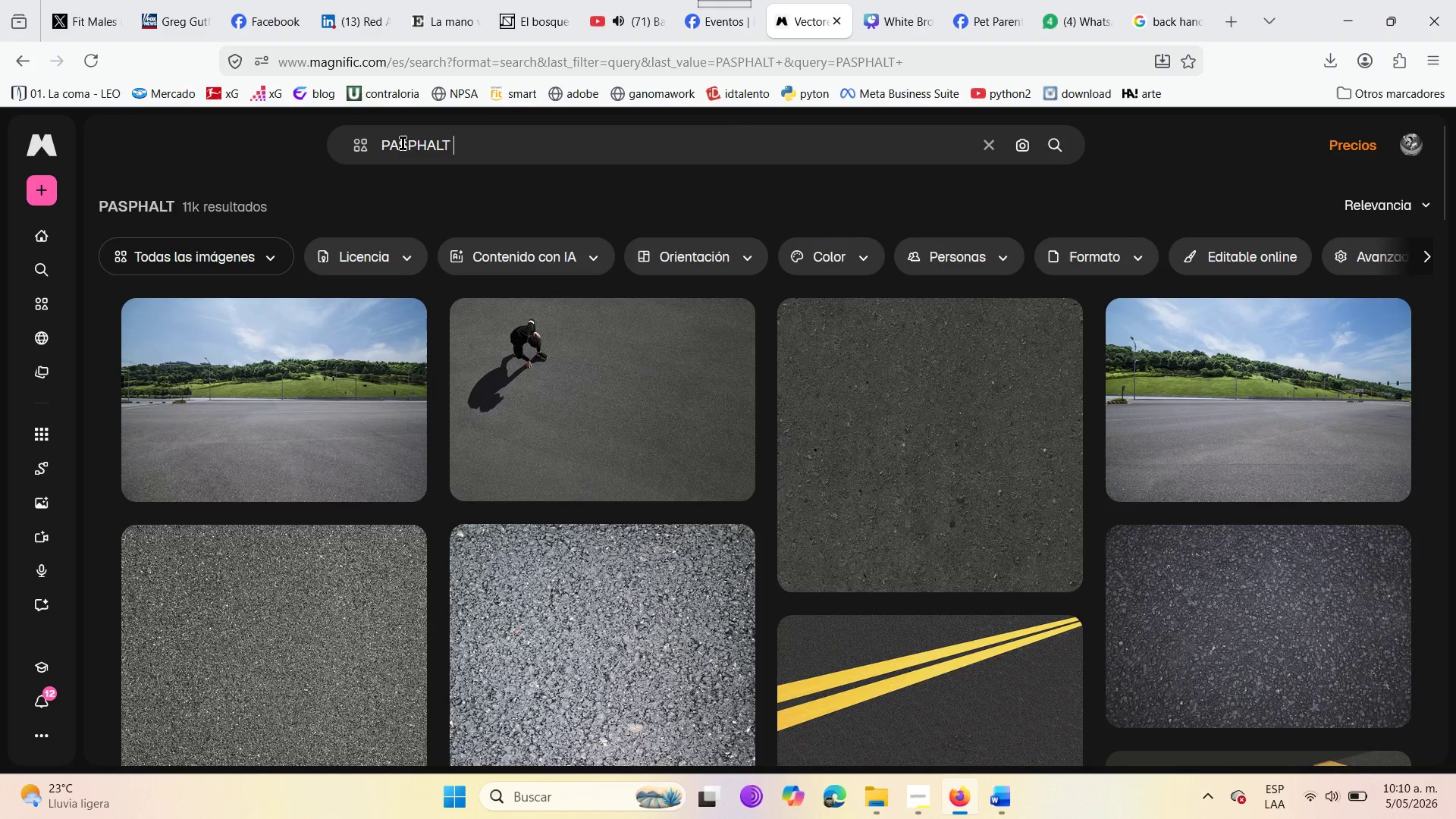 
wait(6.42)
 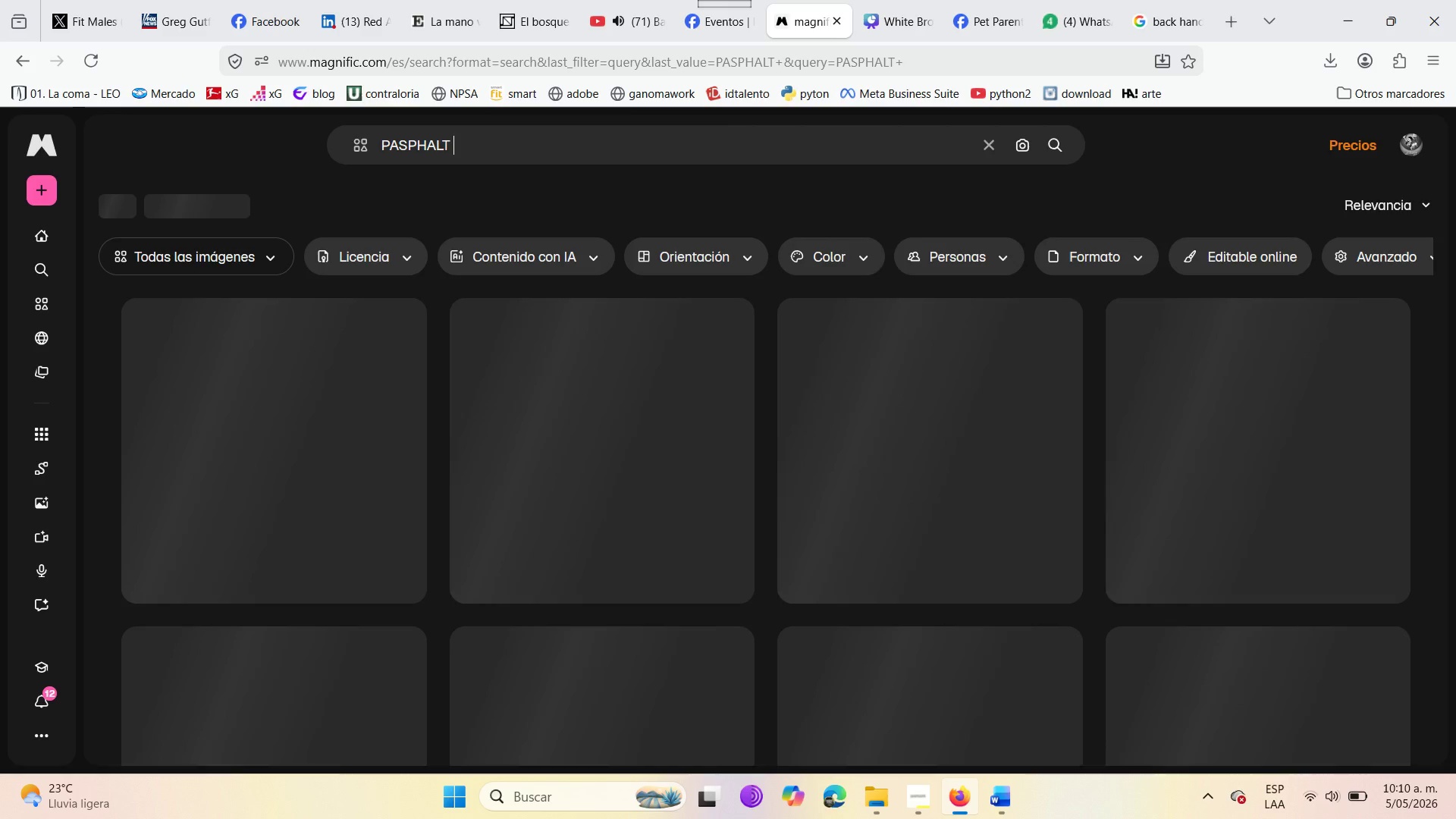 
left_click([394, 143])
 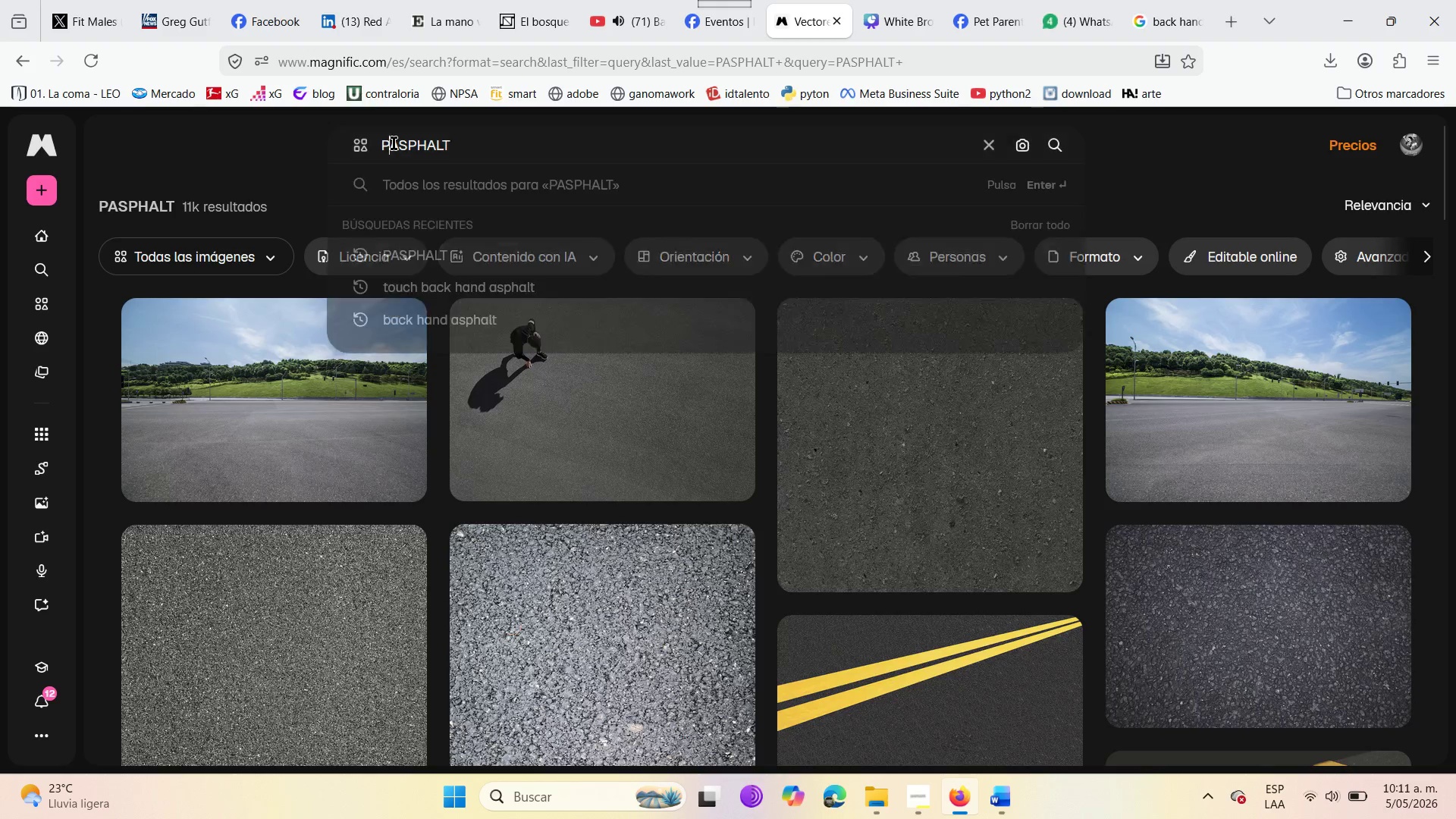 
key(Backspace)
 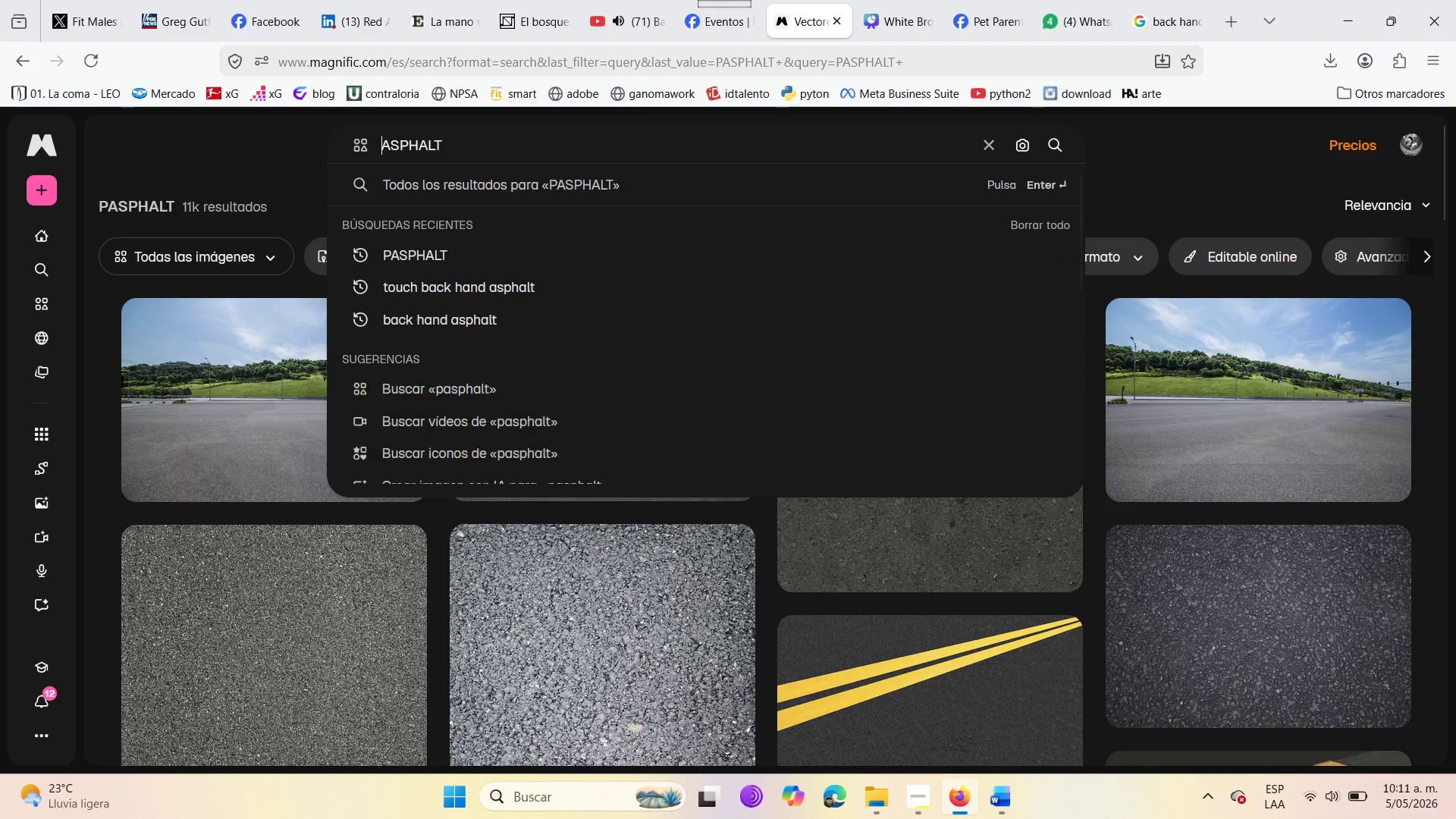 
key(Enter)
 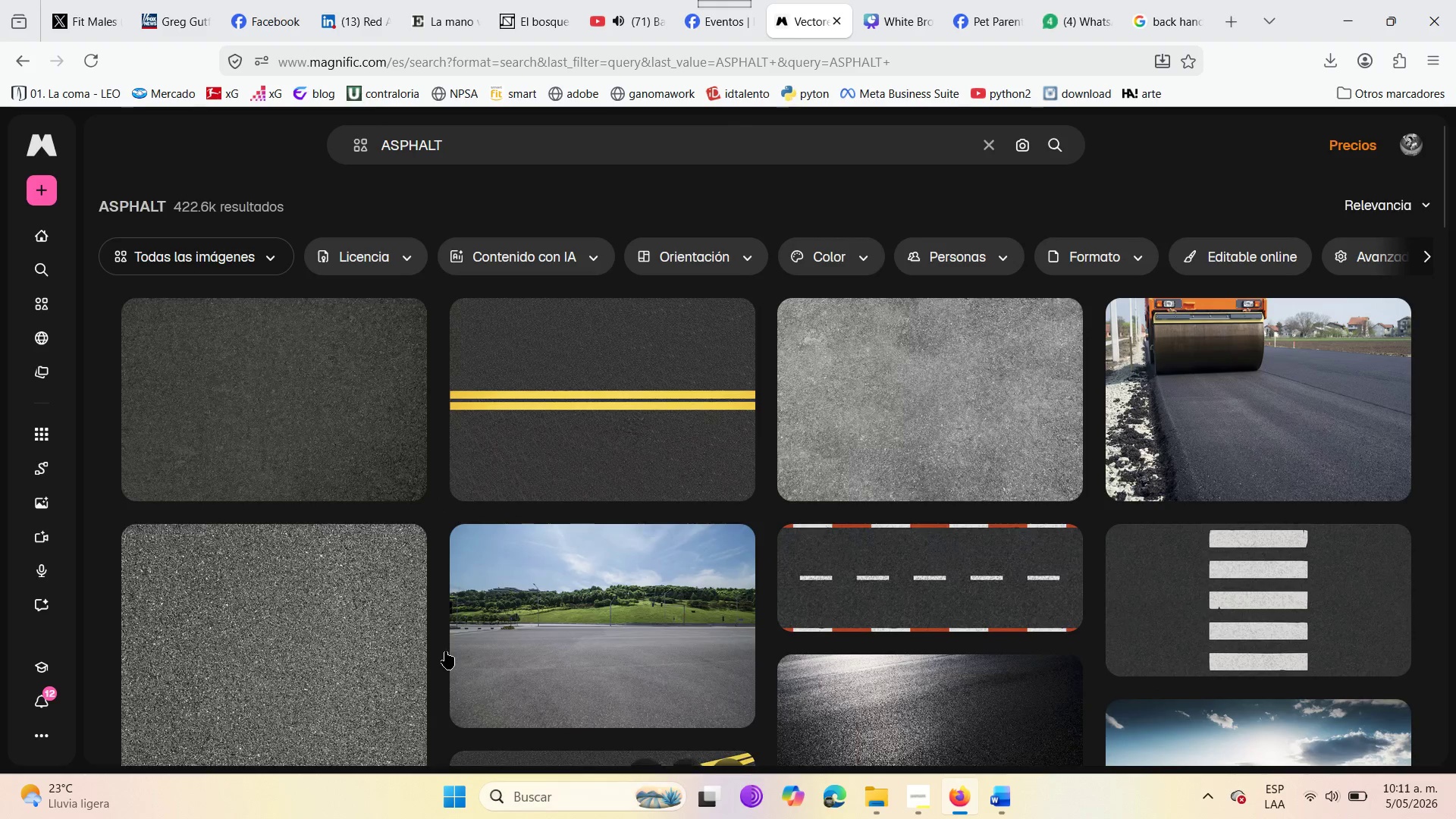 
wait(5.36)
 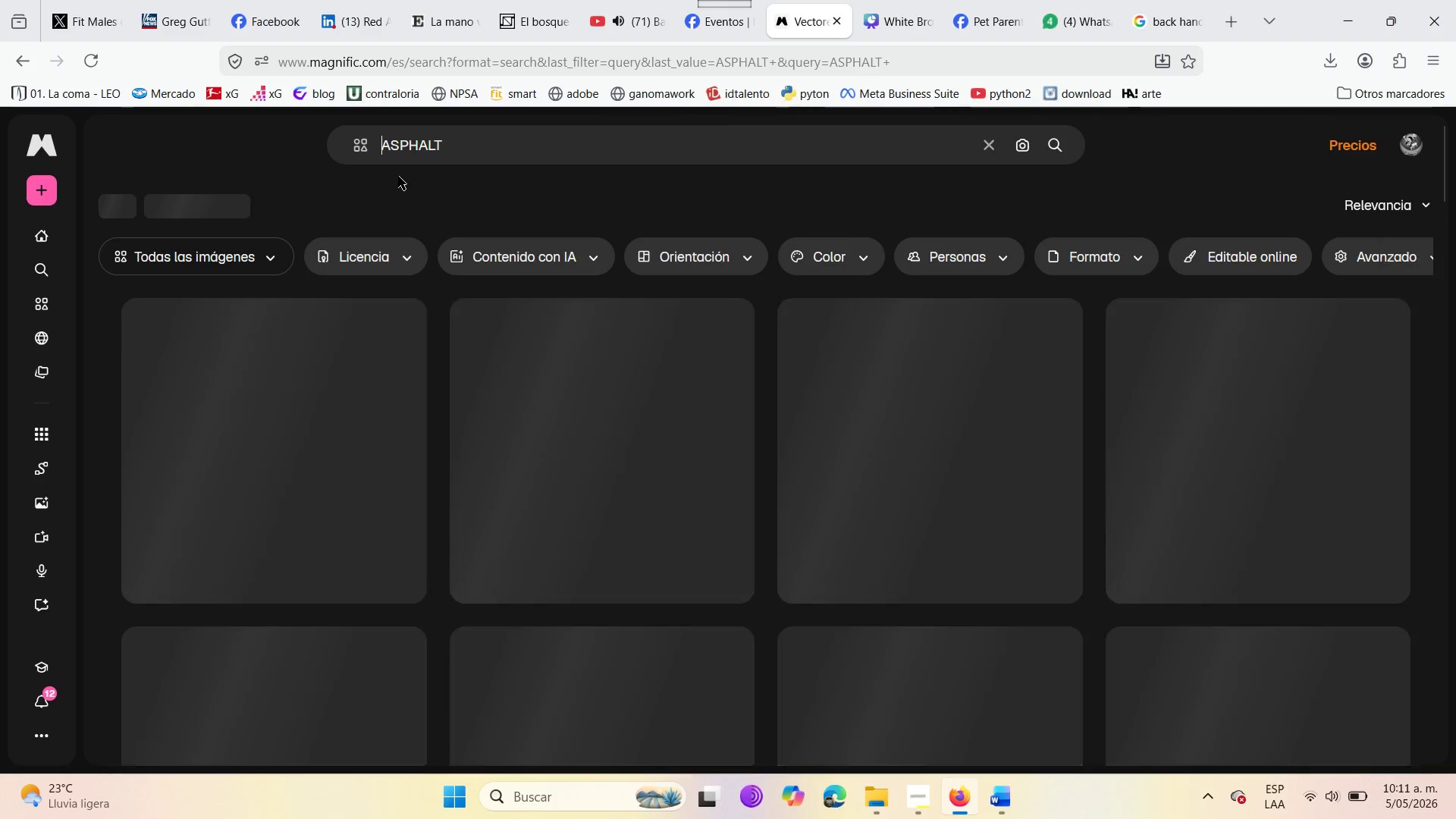 
scroll: coordinate [600, 563], scroll_direction: down, amount: 19.0
 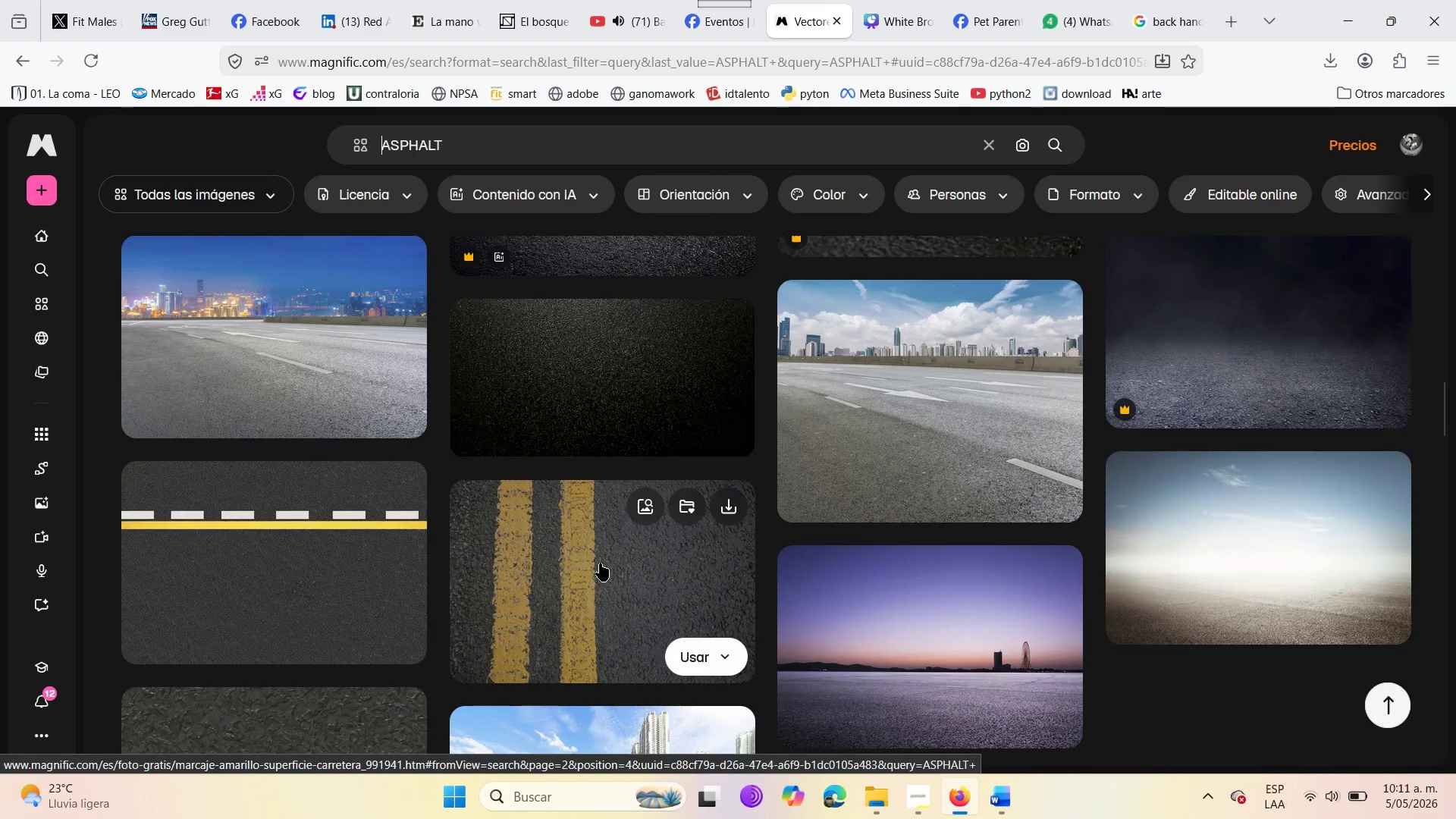 
scroll: coordinate [644, 566], scroll_direction: down, amount: 9.0
 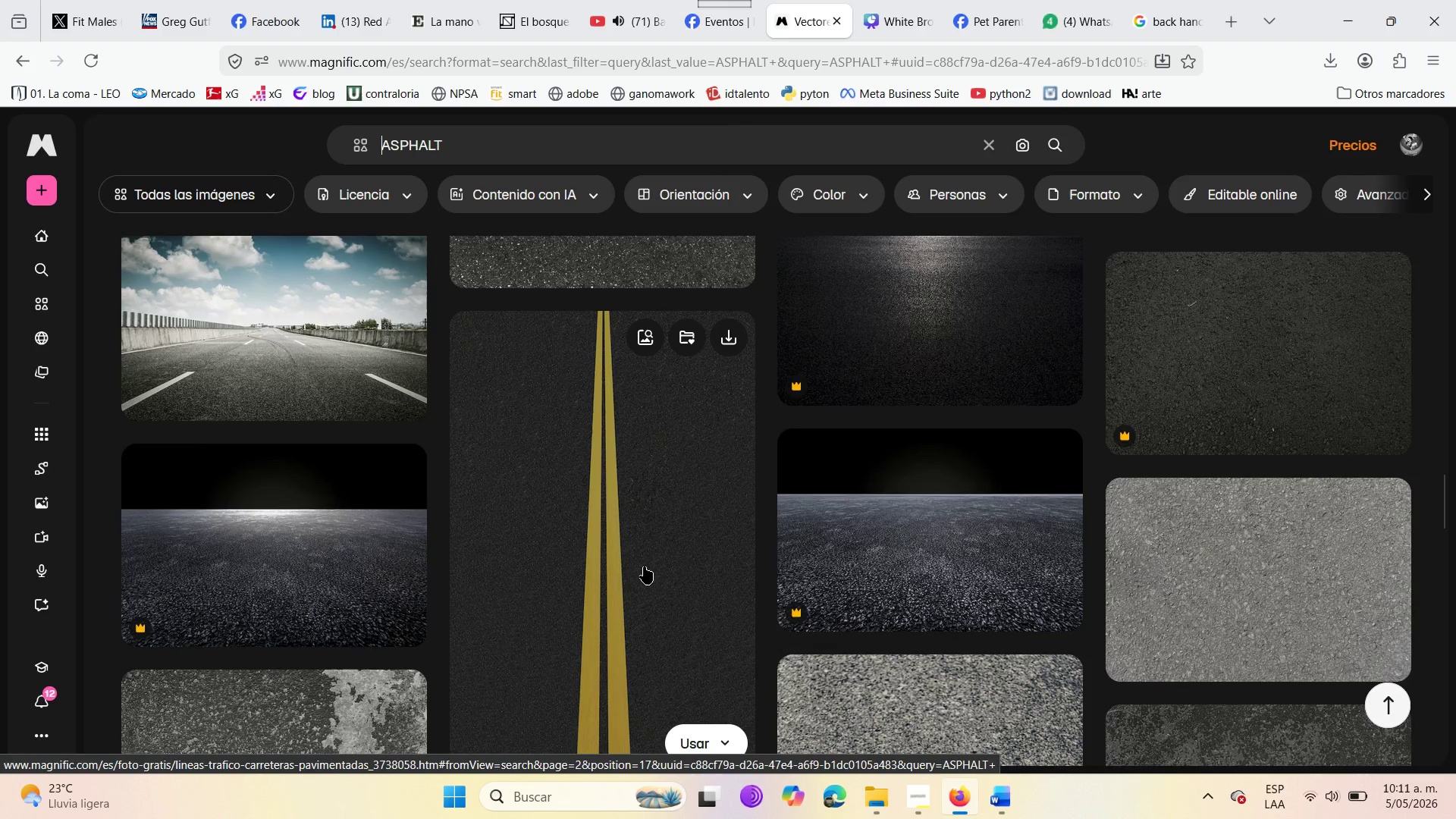 
scroll: coordinate [642, 566], scroll_direction: up, amount: 19.0
 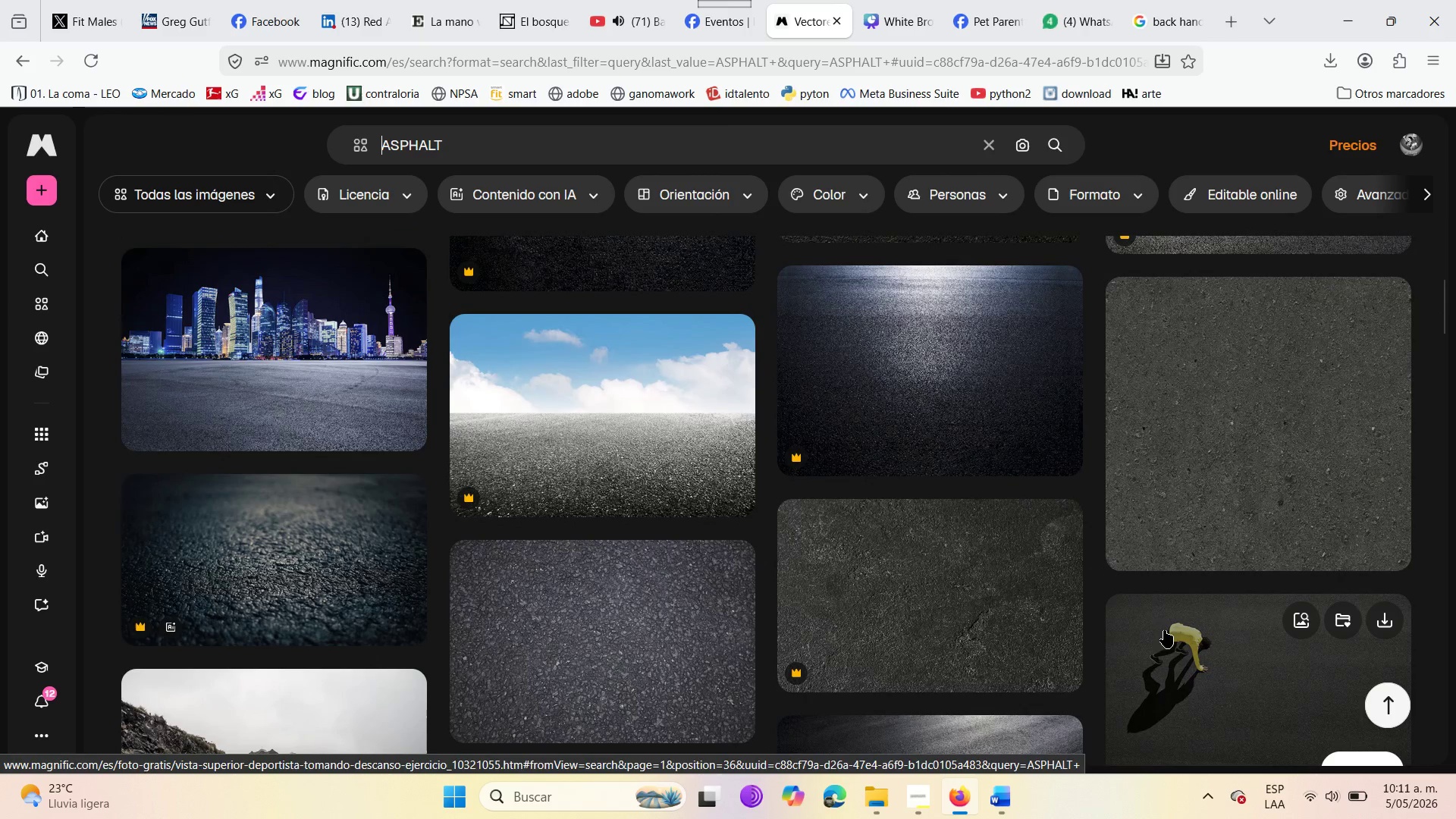 
left_click([1160, 627])
 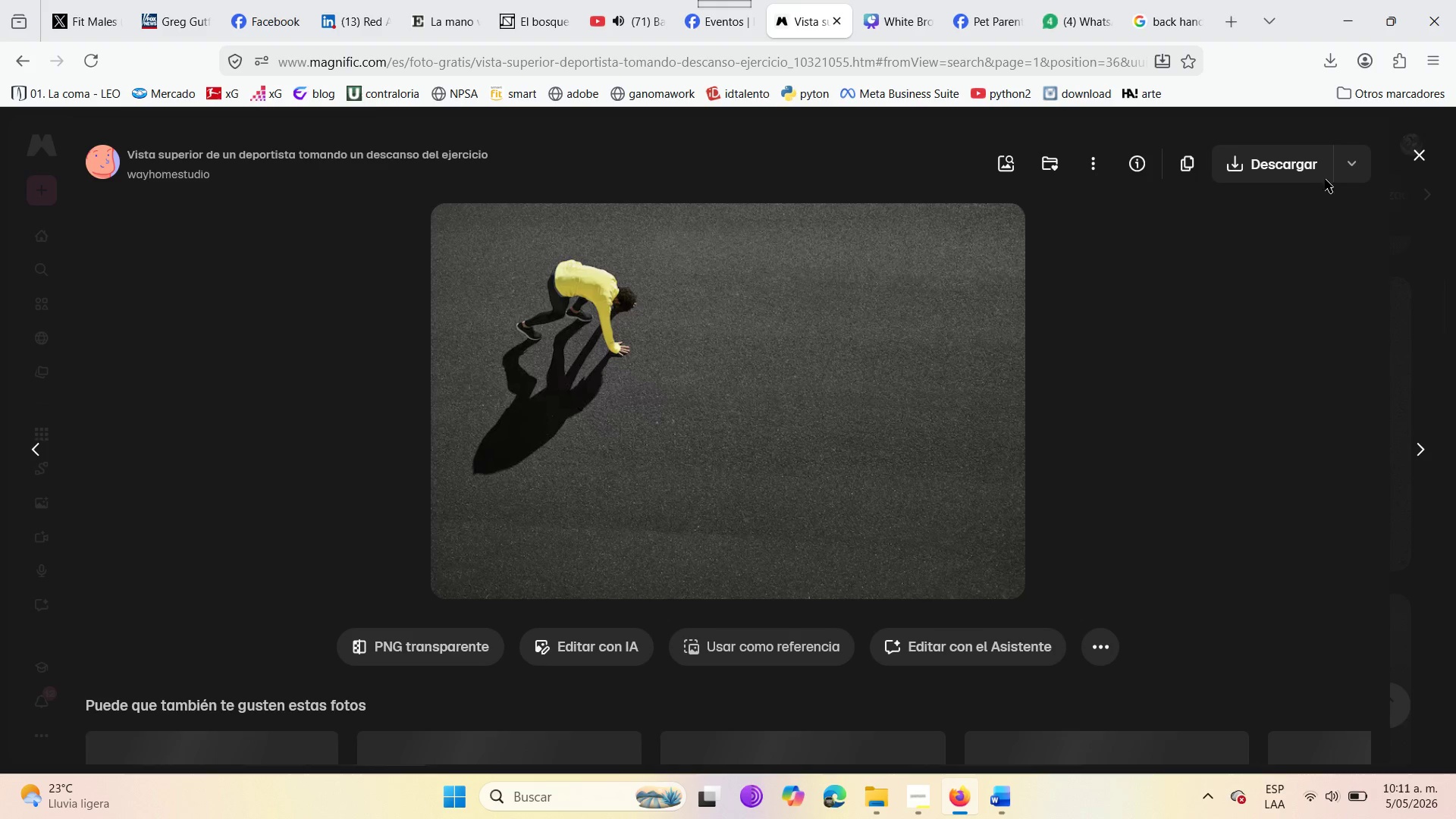 
left_click([1241, 168])
 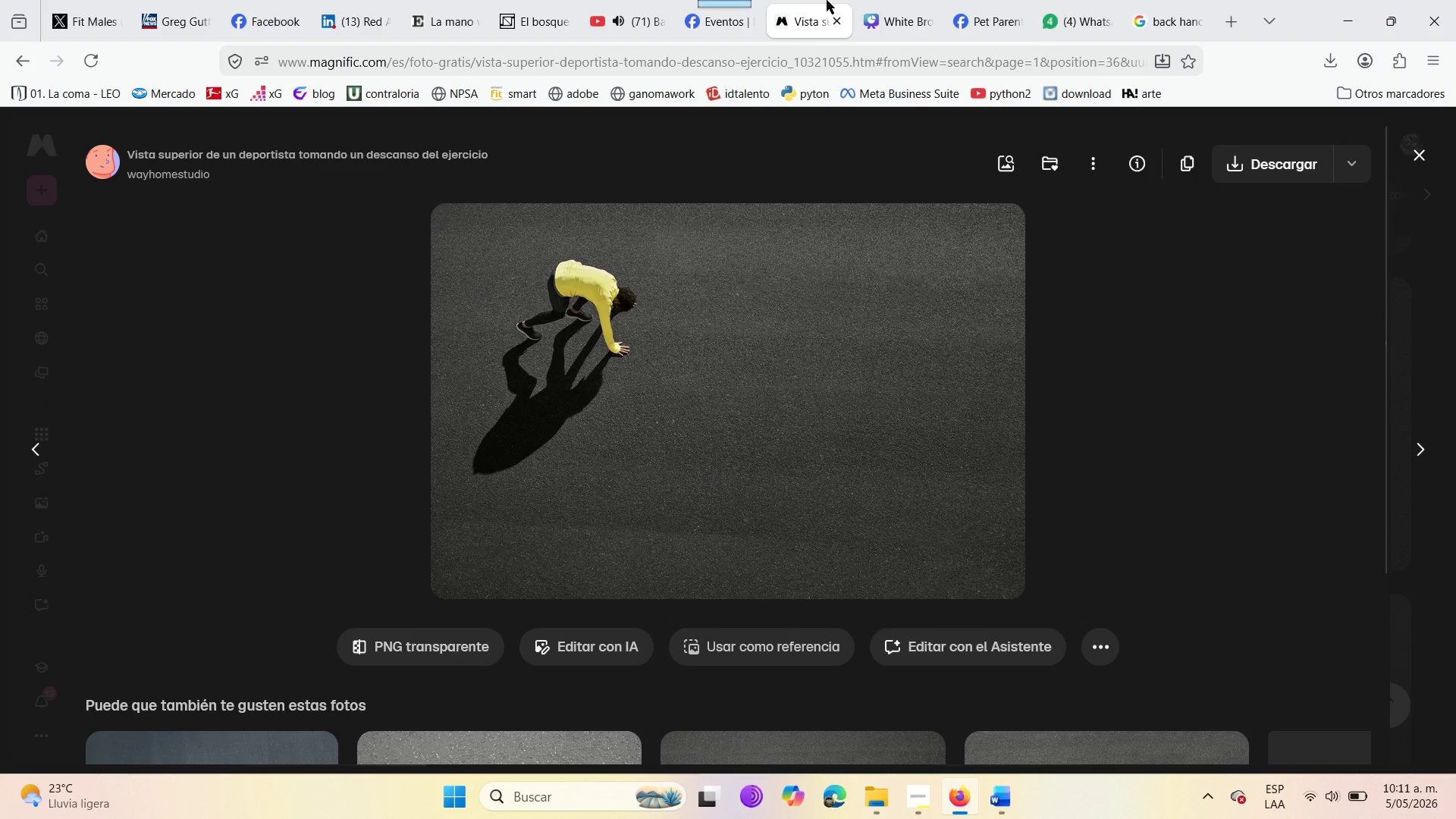 
left_click([897, 0])
 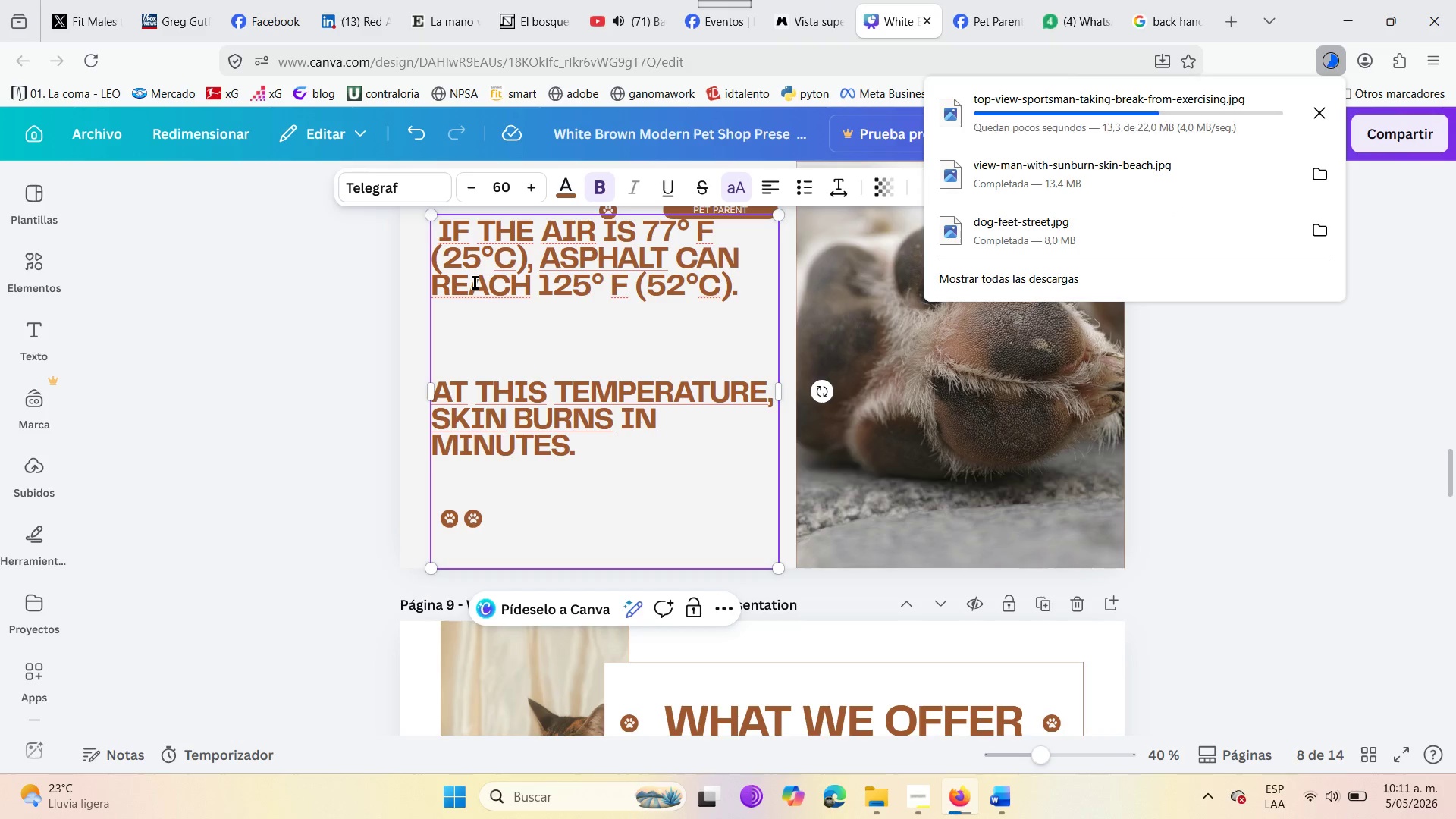 
wait(5.56)
 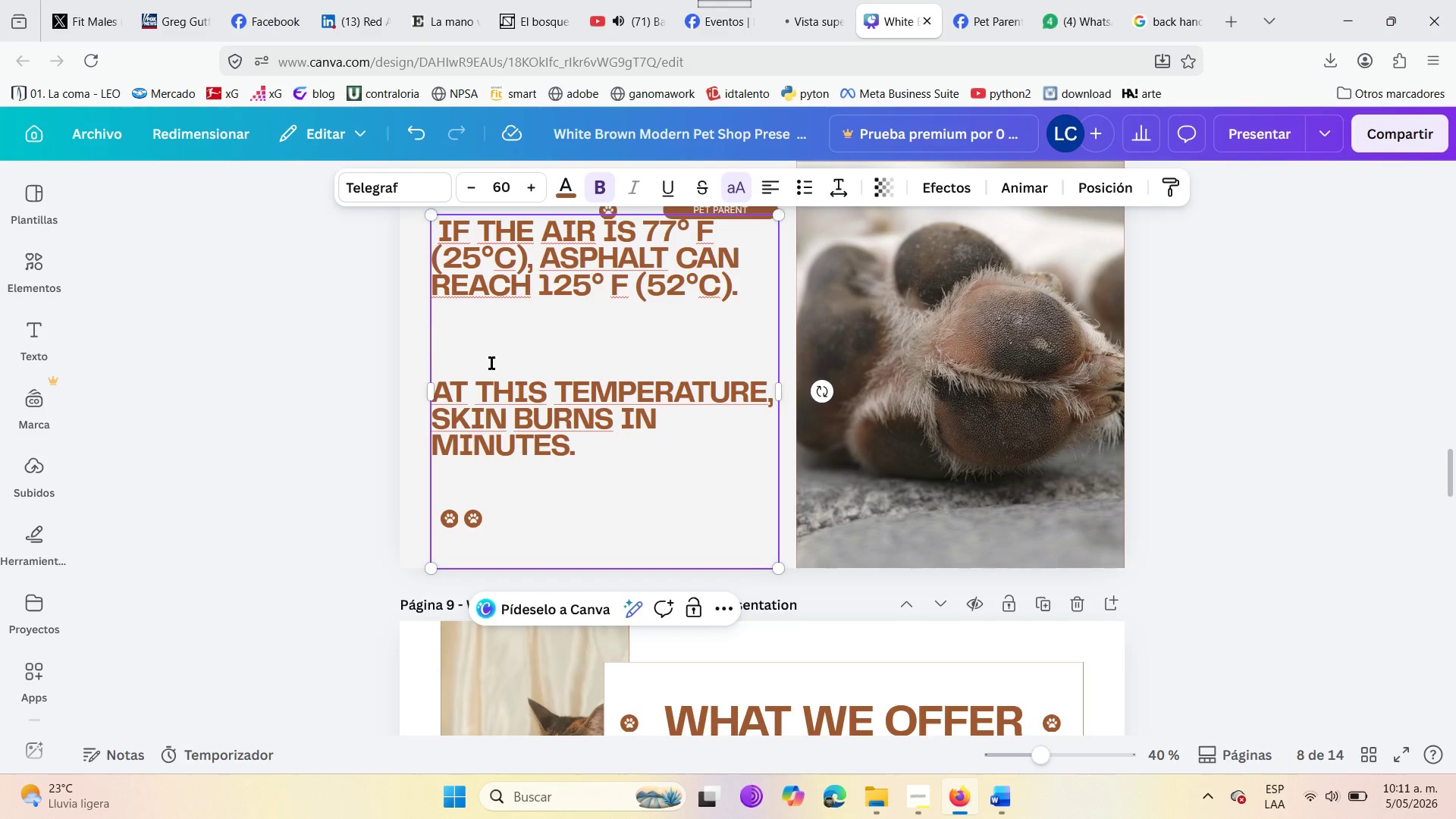 
left_click([438, 232])
 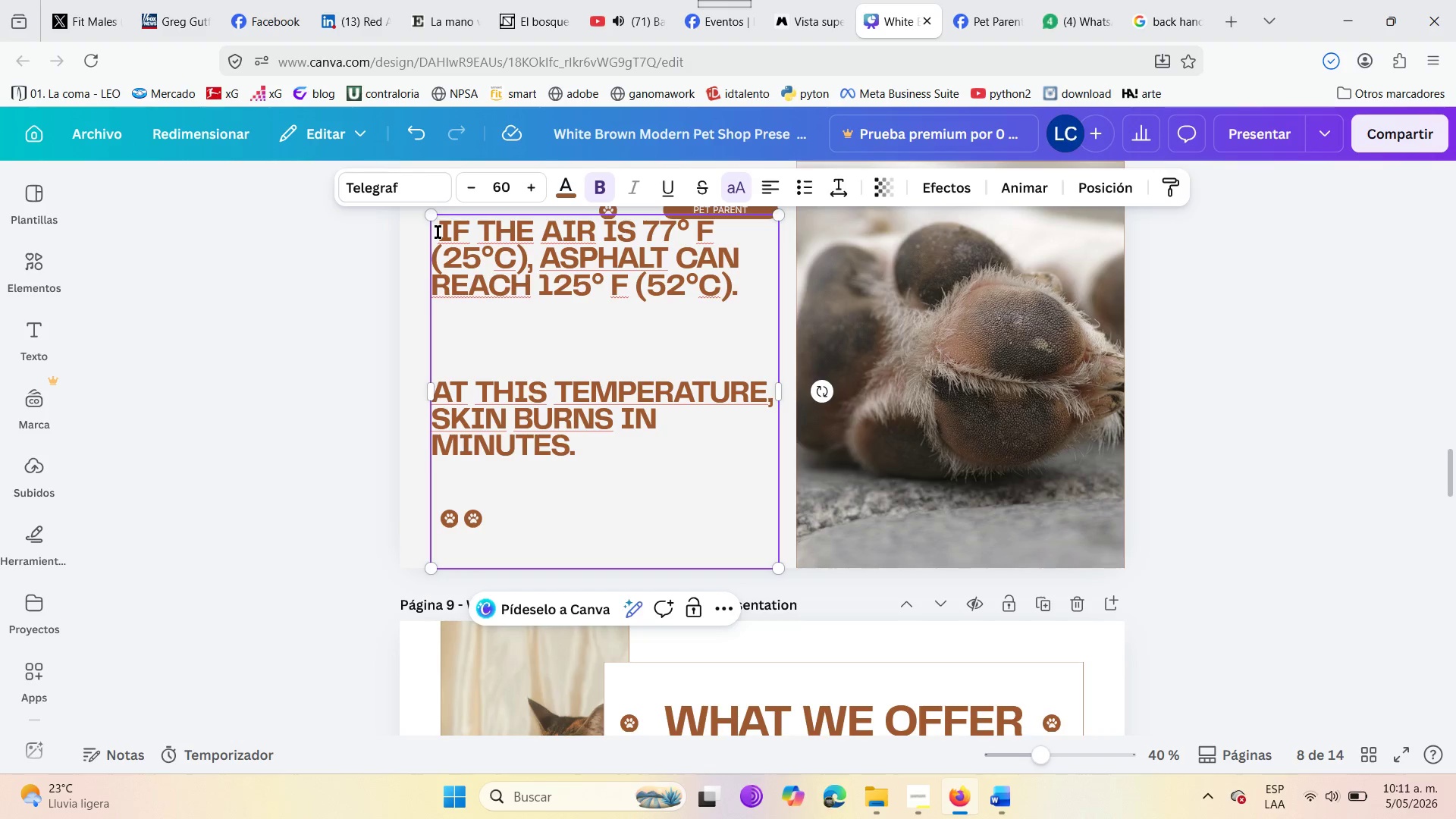 
key(Enter)
 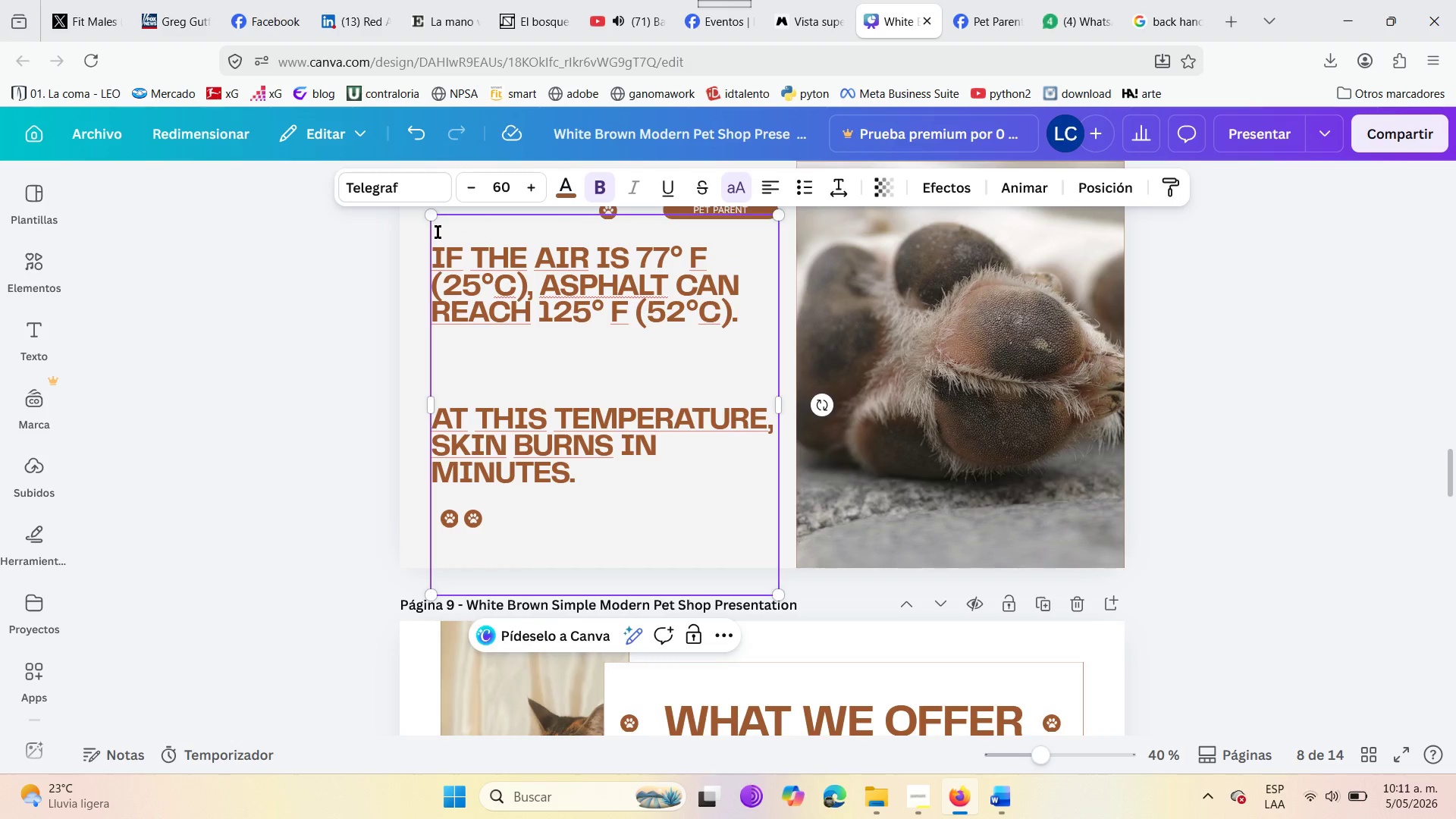 
key(Enter)
 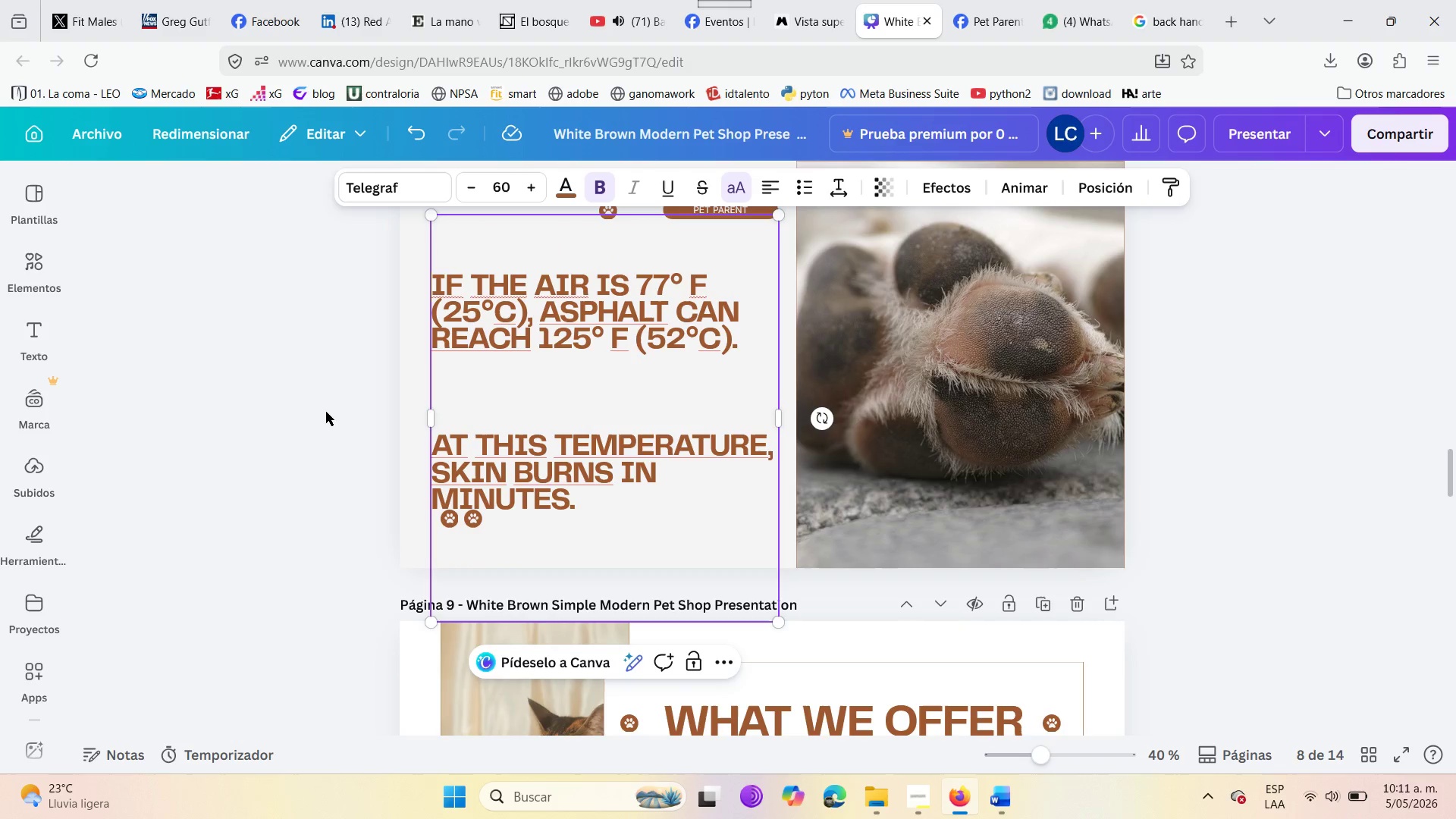 
scroll: coordinate [321, 414], scroll_direction: up, amount: 2.0
 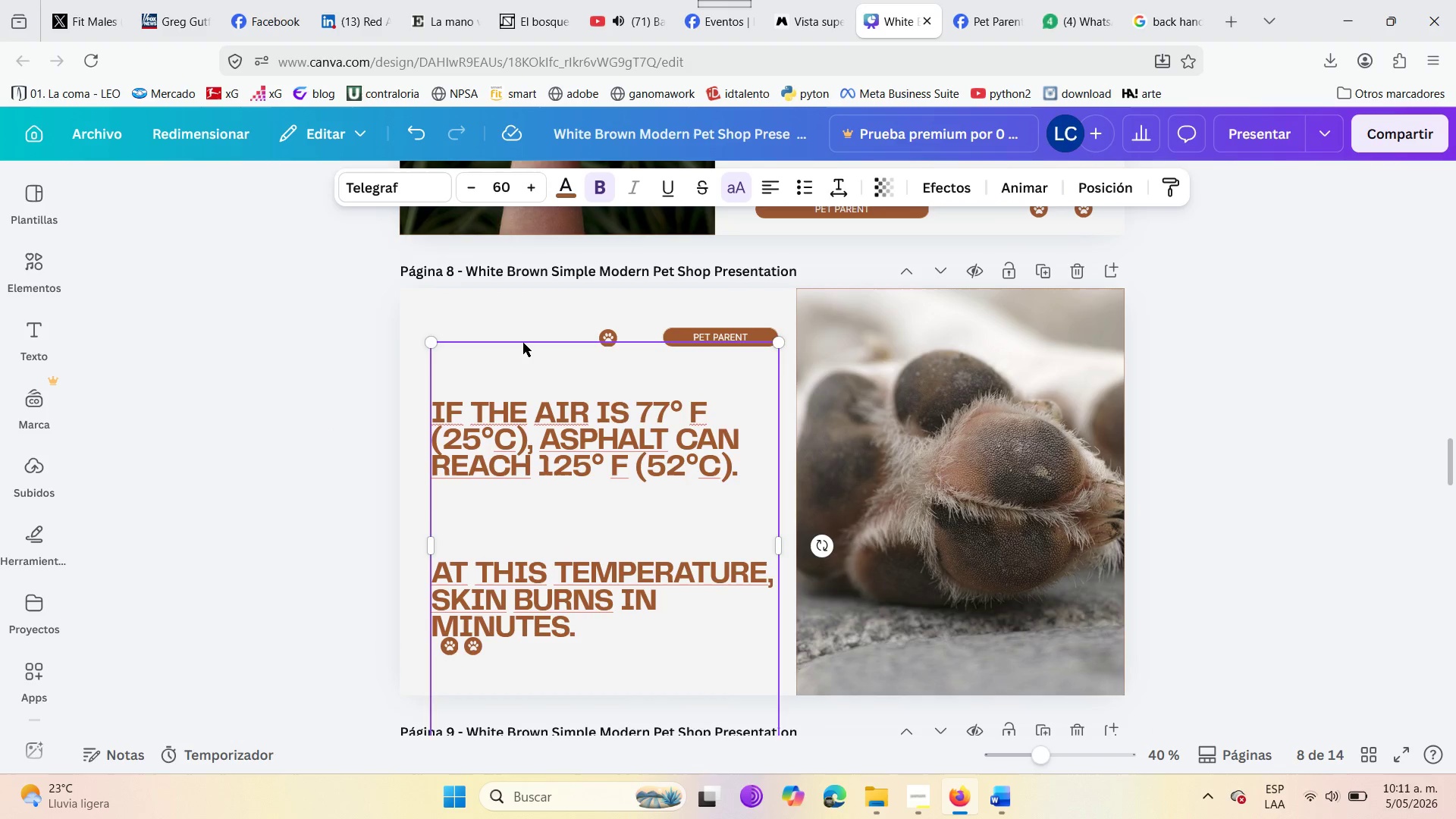 
left_click_drag(start_coordinate=[523, 340], to_coordinate=[522, 289])
 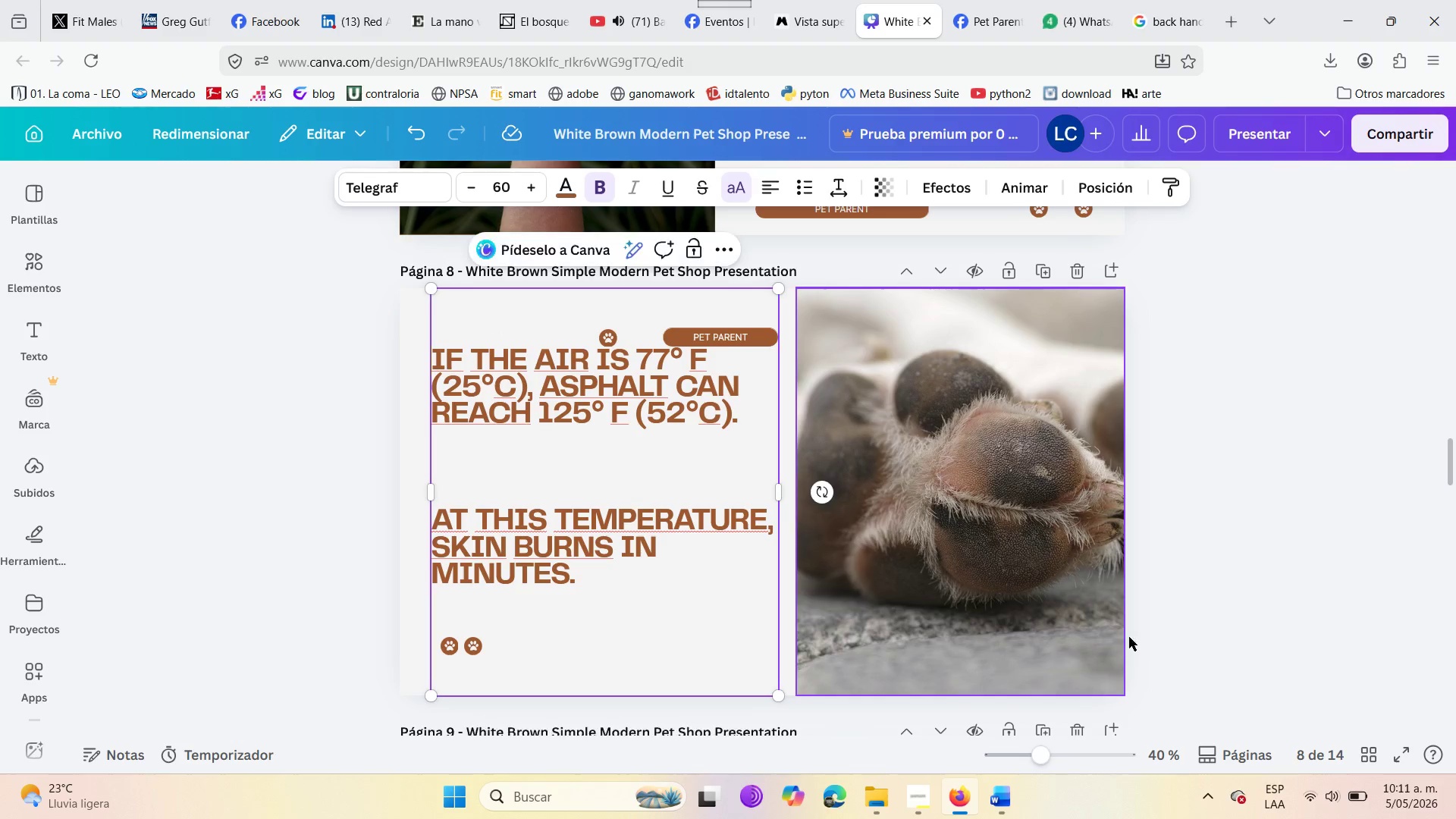 
left_click([1266, 561])
 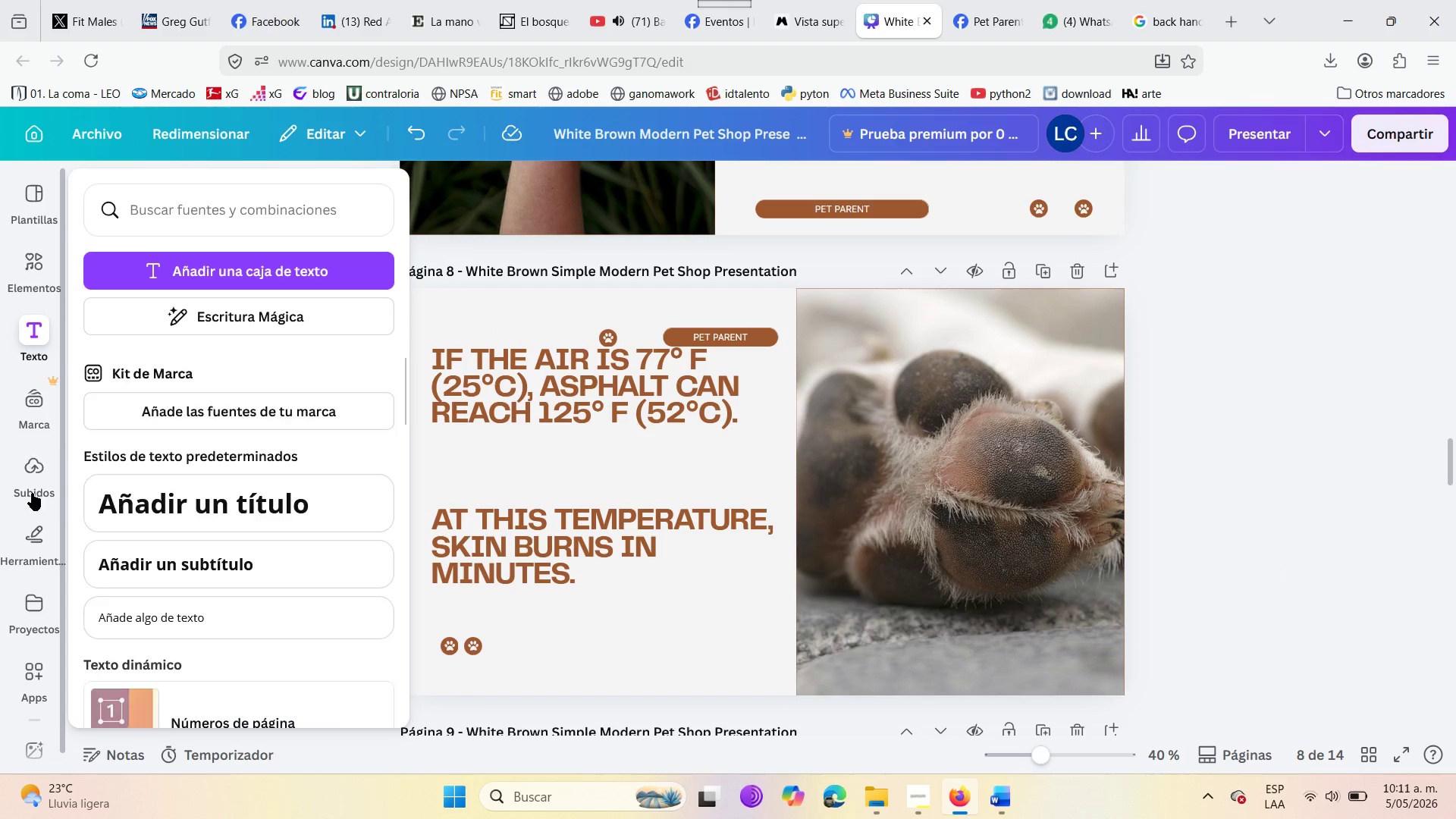 
left_click([36, 484])
 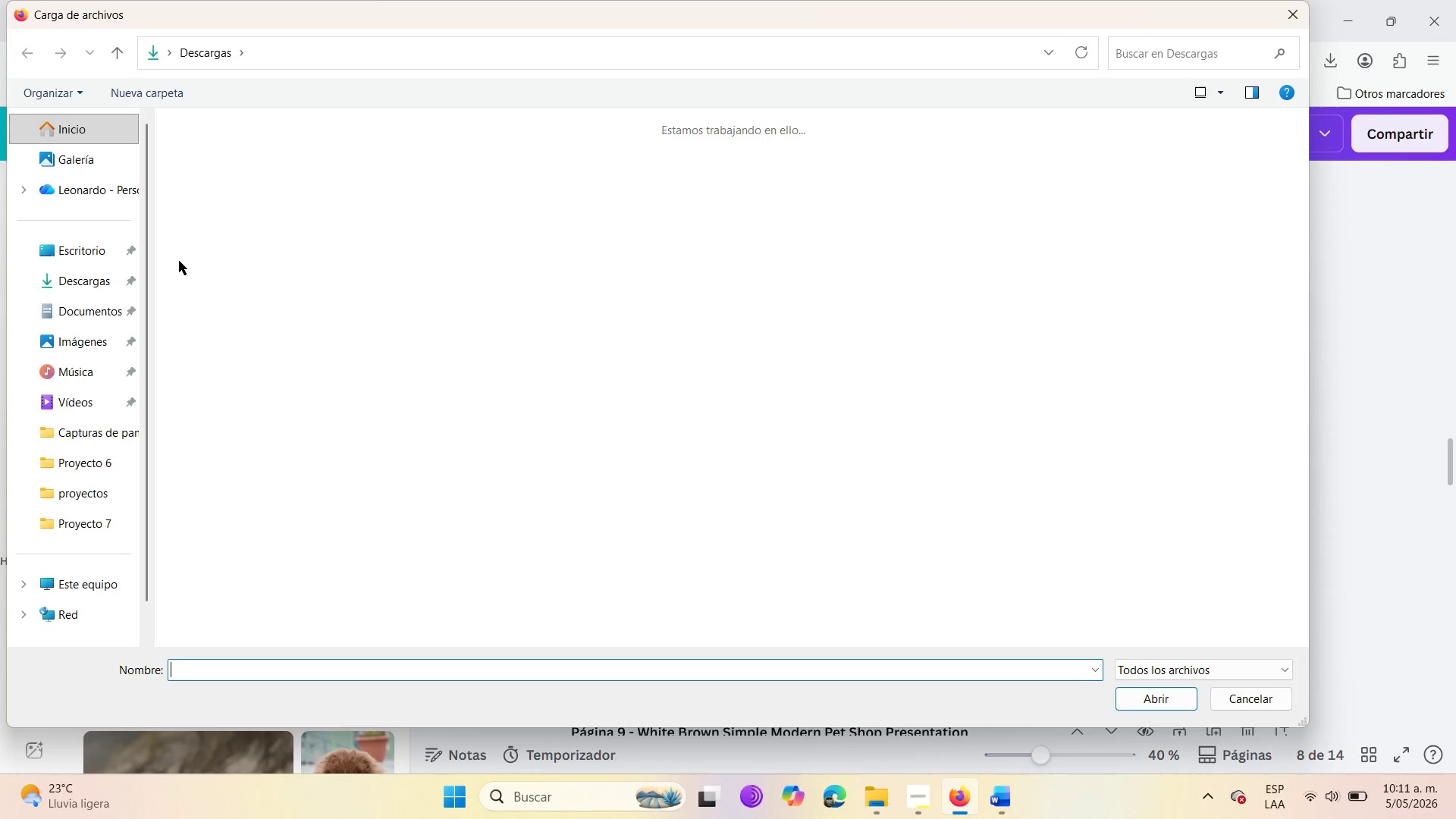 
wait(5.41)
 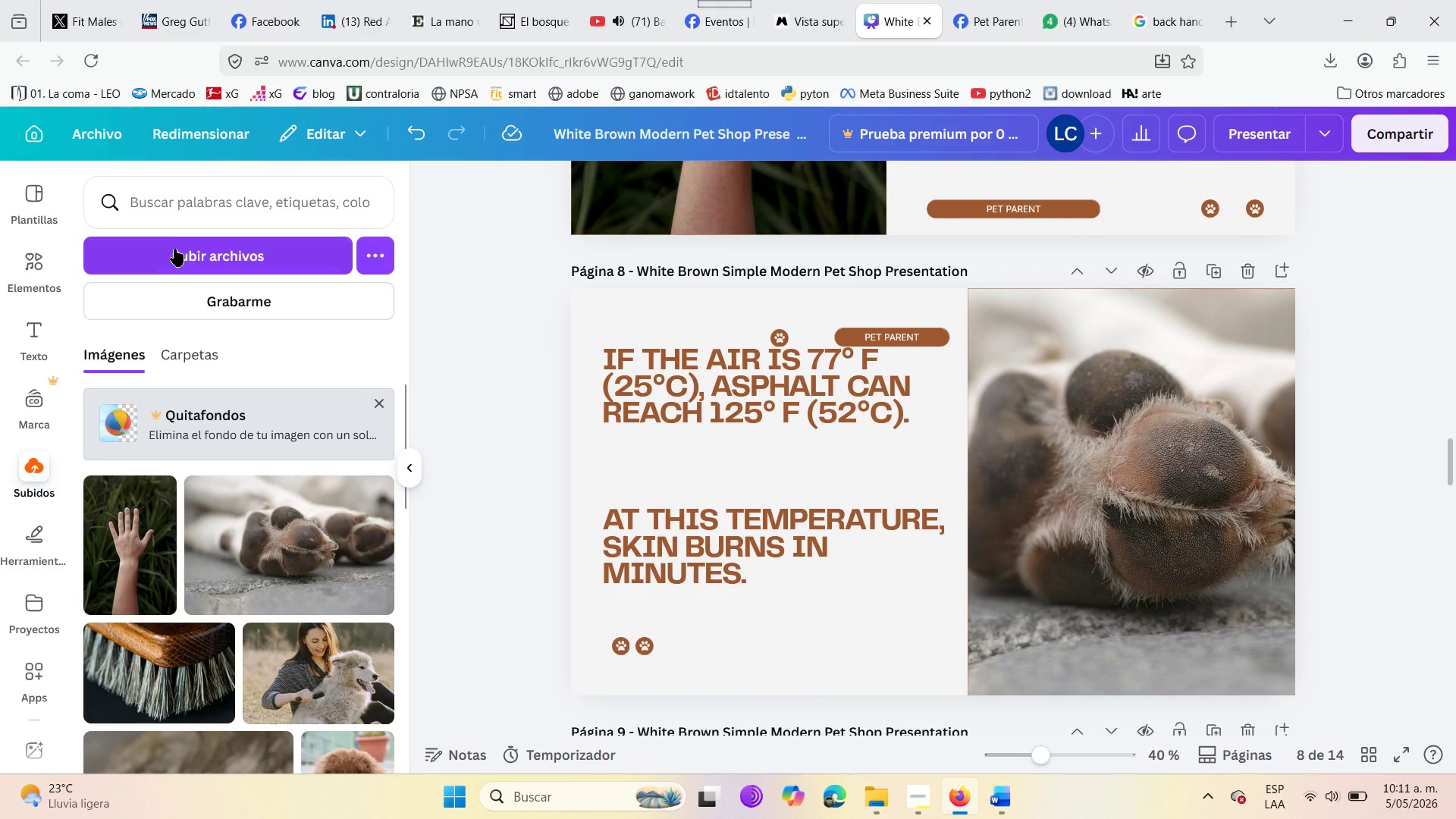 
left_click([194, 225])
 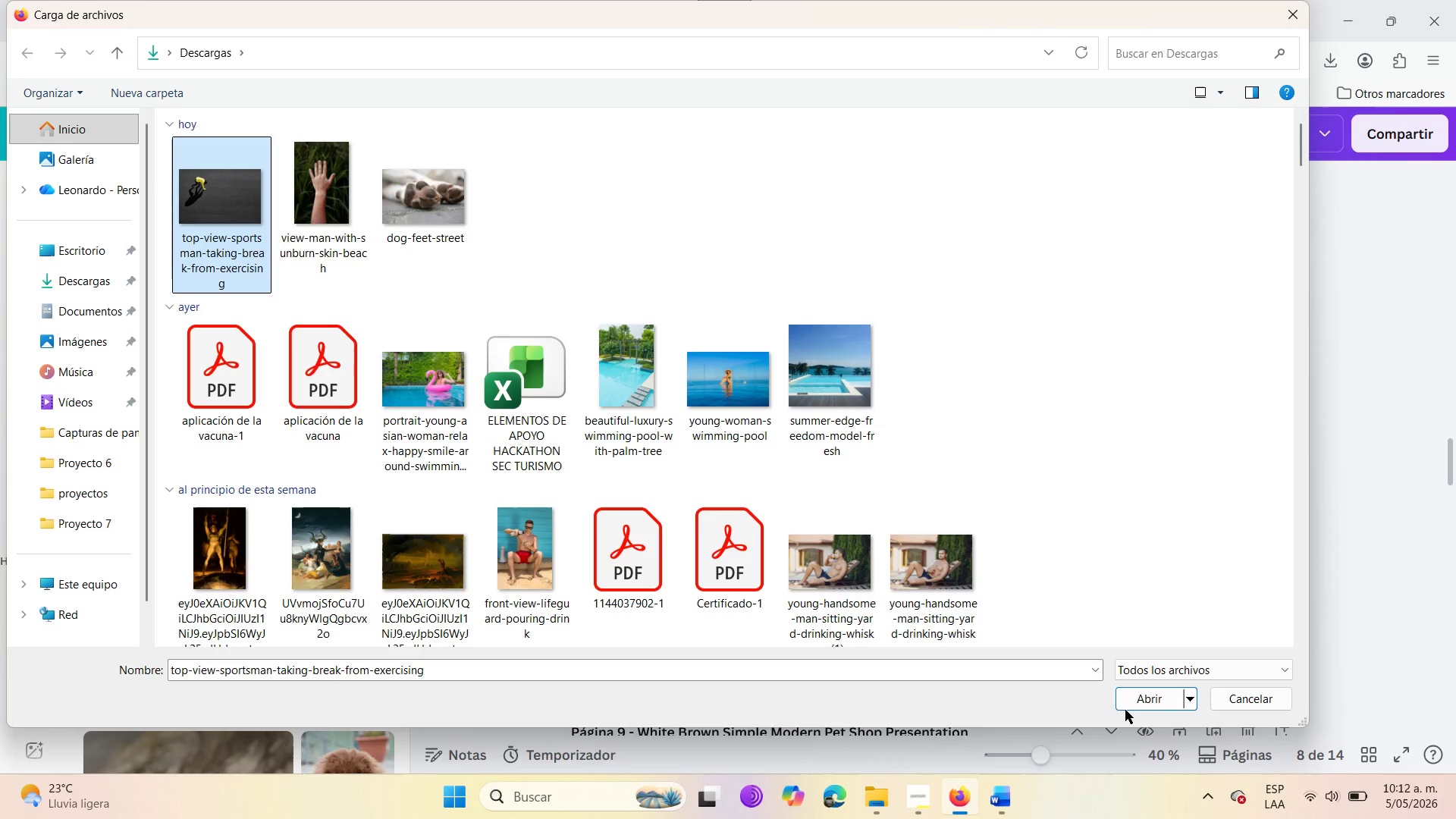 
left_click([1125, 697])
 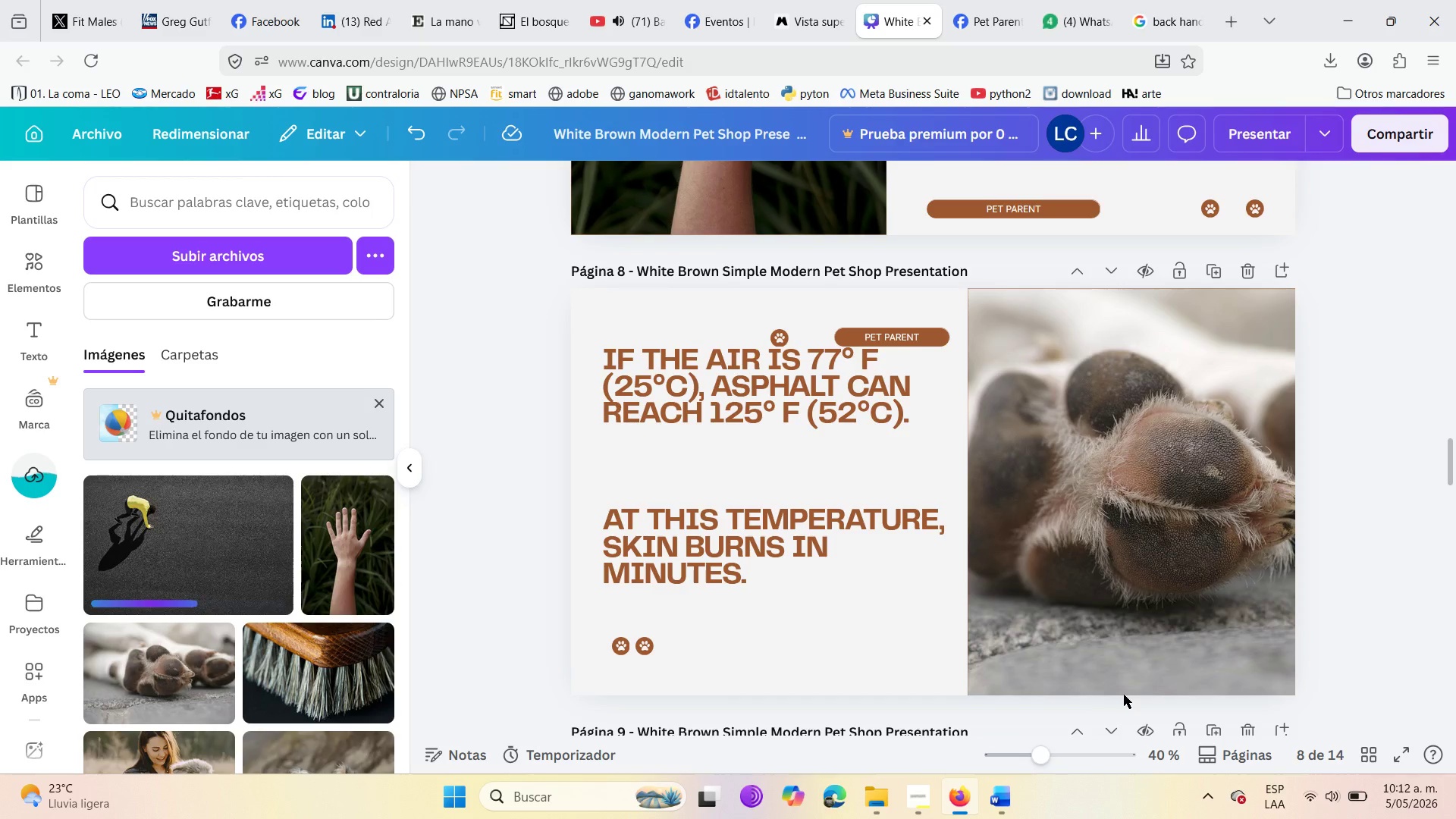 
wait(11.5)
 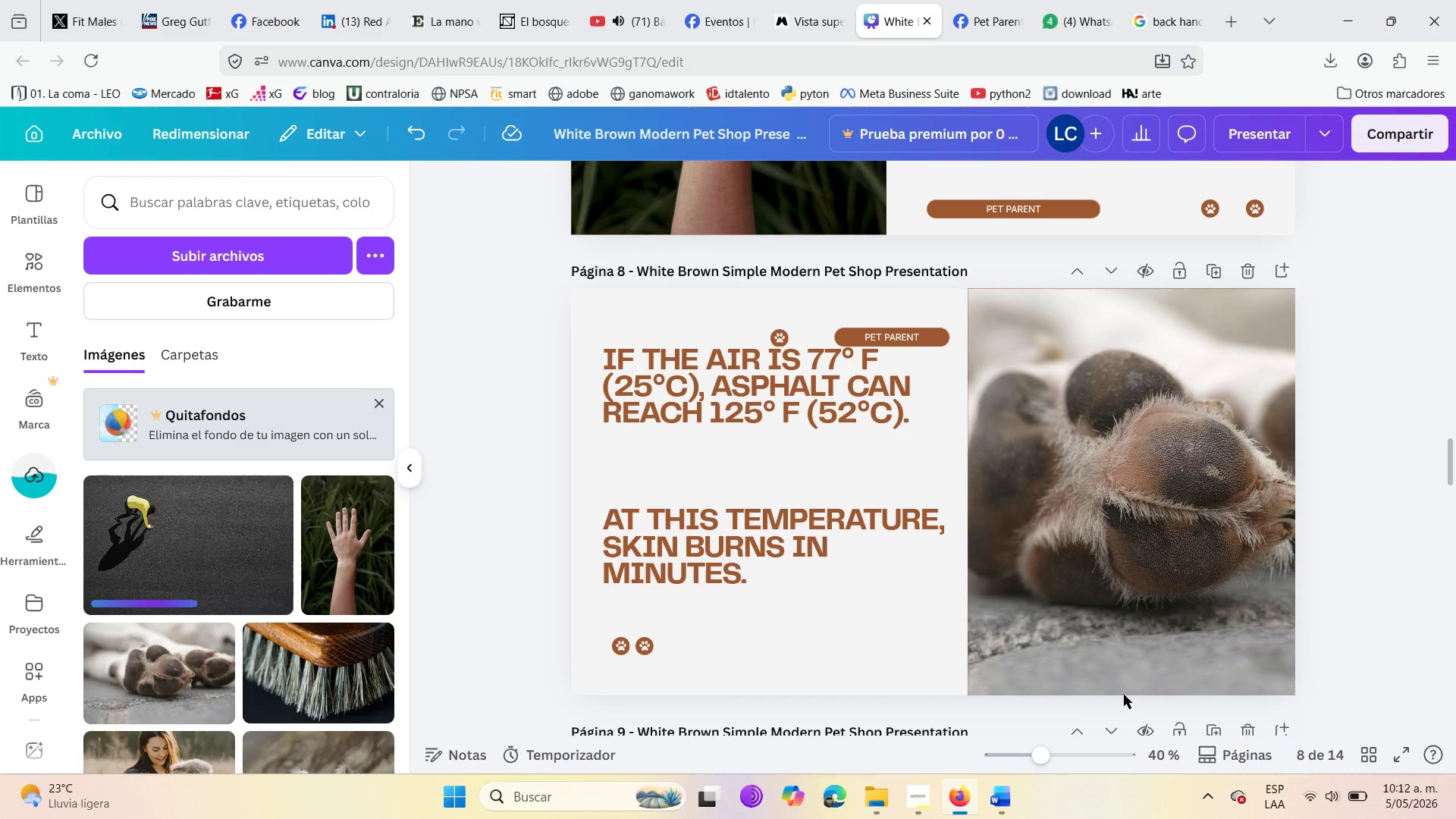 
left_click([863, 336])
 